 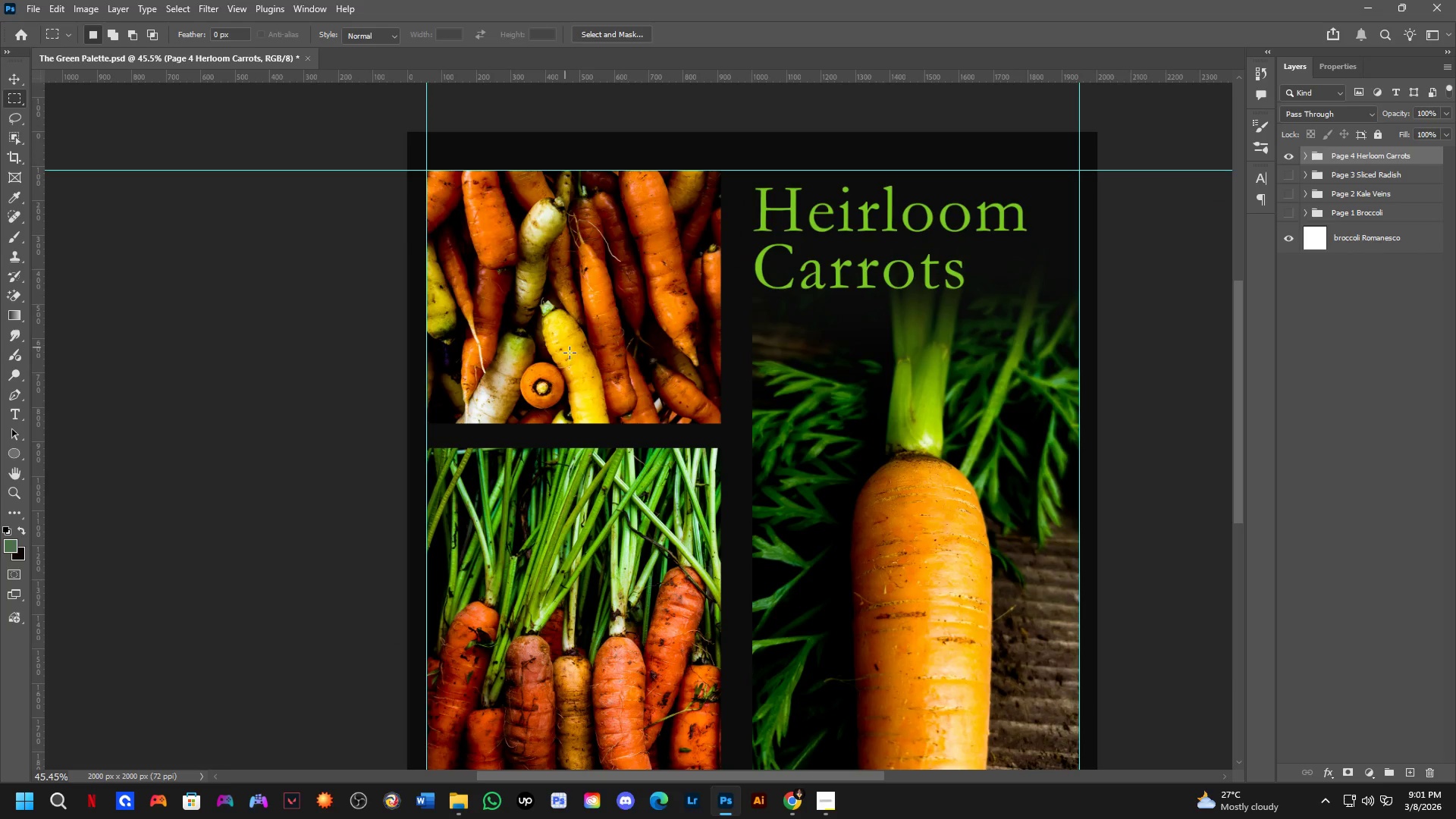 
left_click_drag(start_coordinate=[738, 425], to_coordinate=[740, 395])
 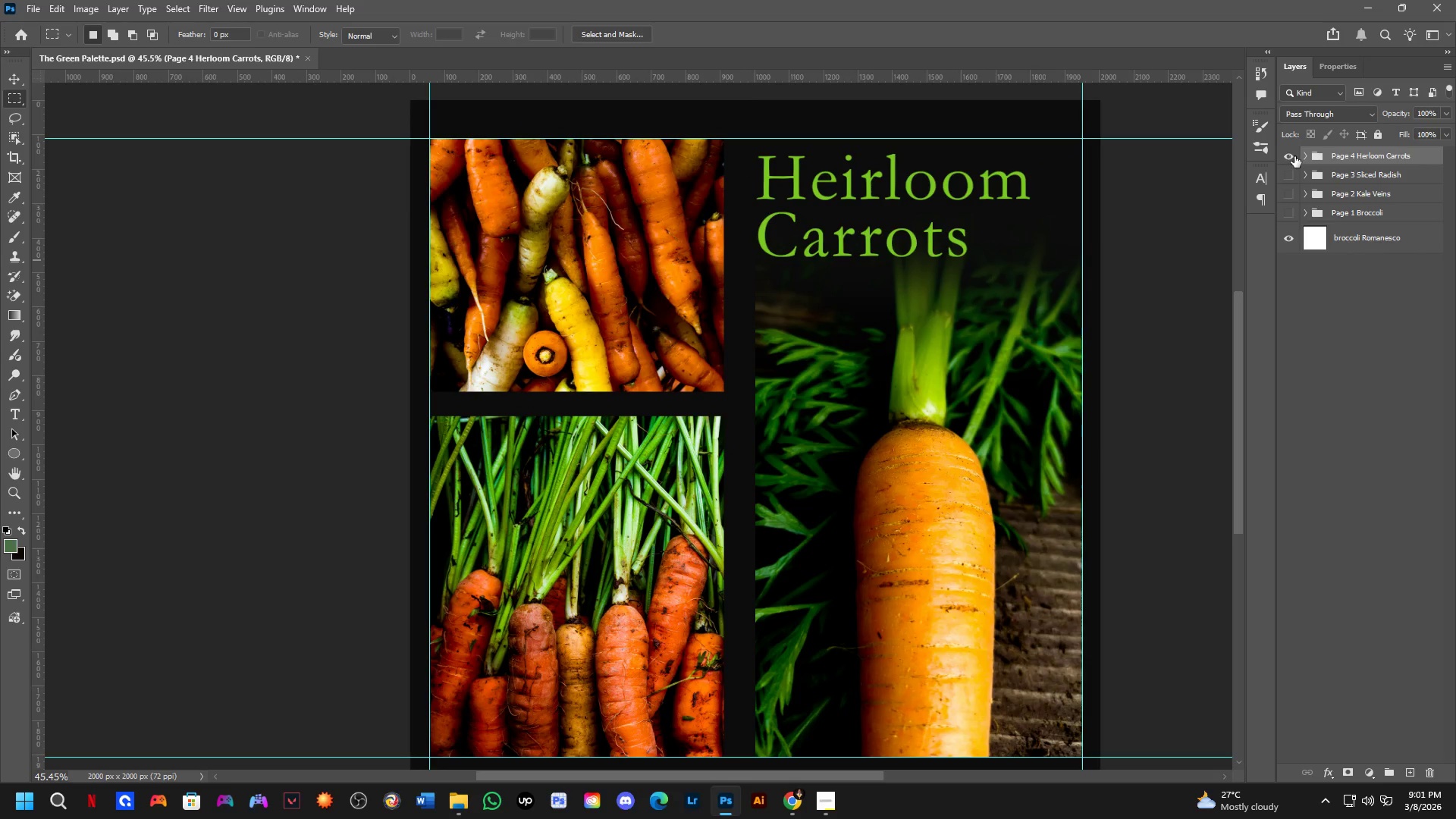 
left_click([1293, 156])
 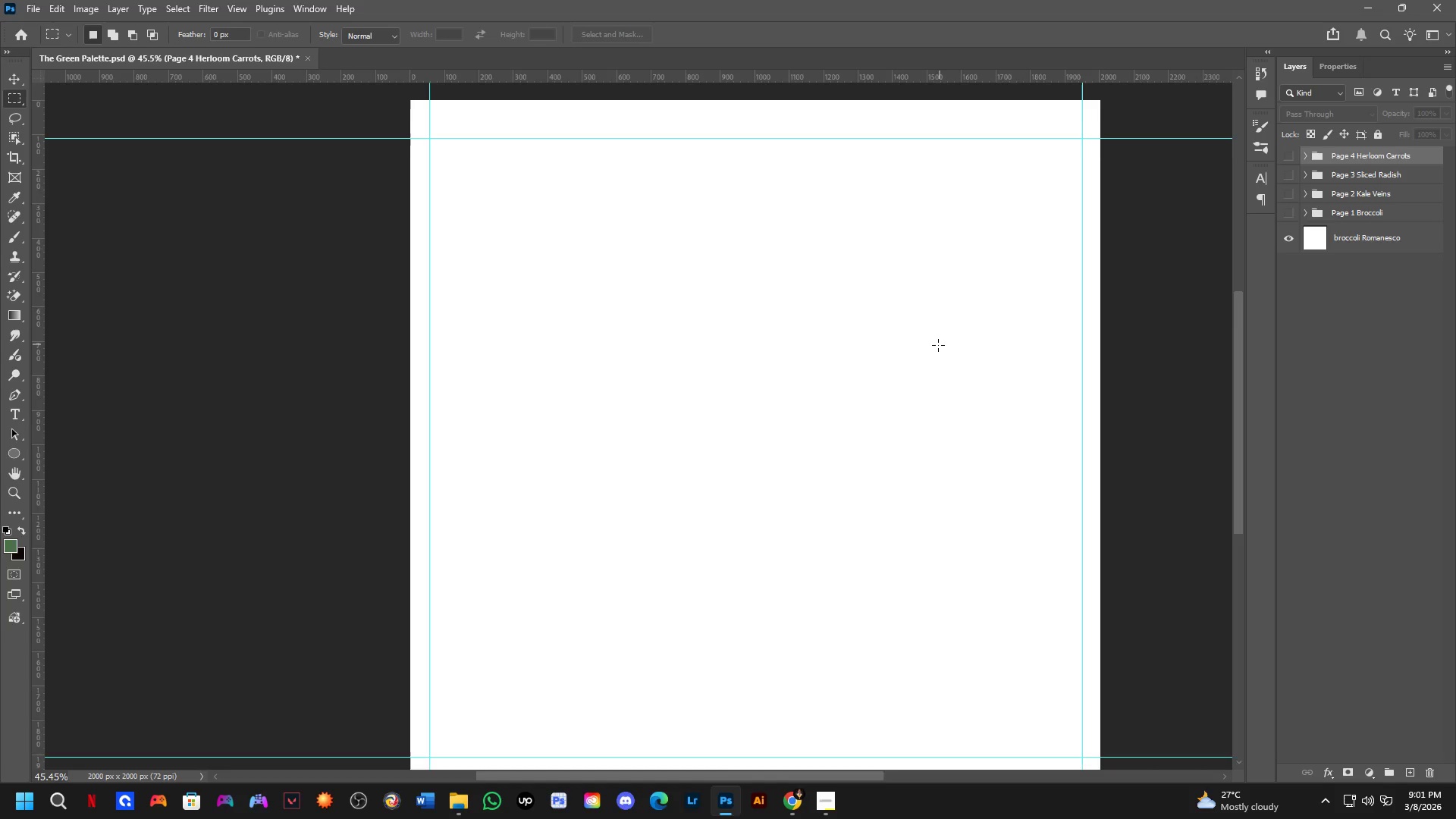 
scroll: coordinate [937, 345], scroll_direction: down, amount: 1.0
 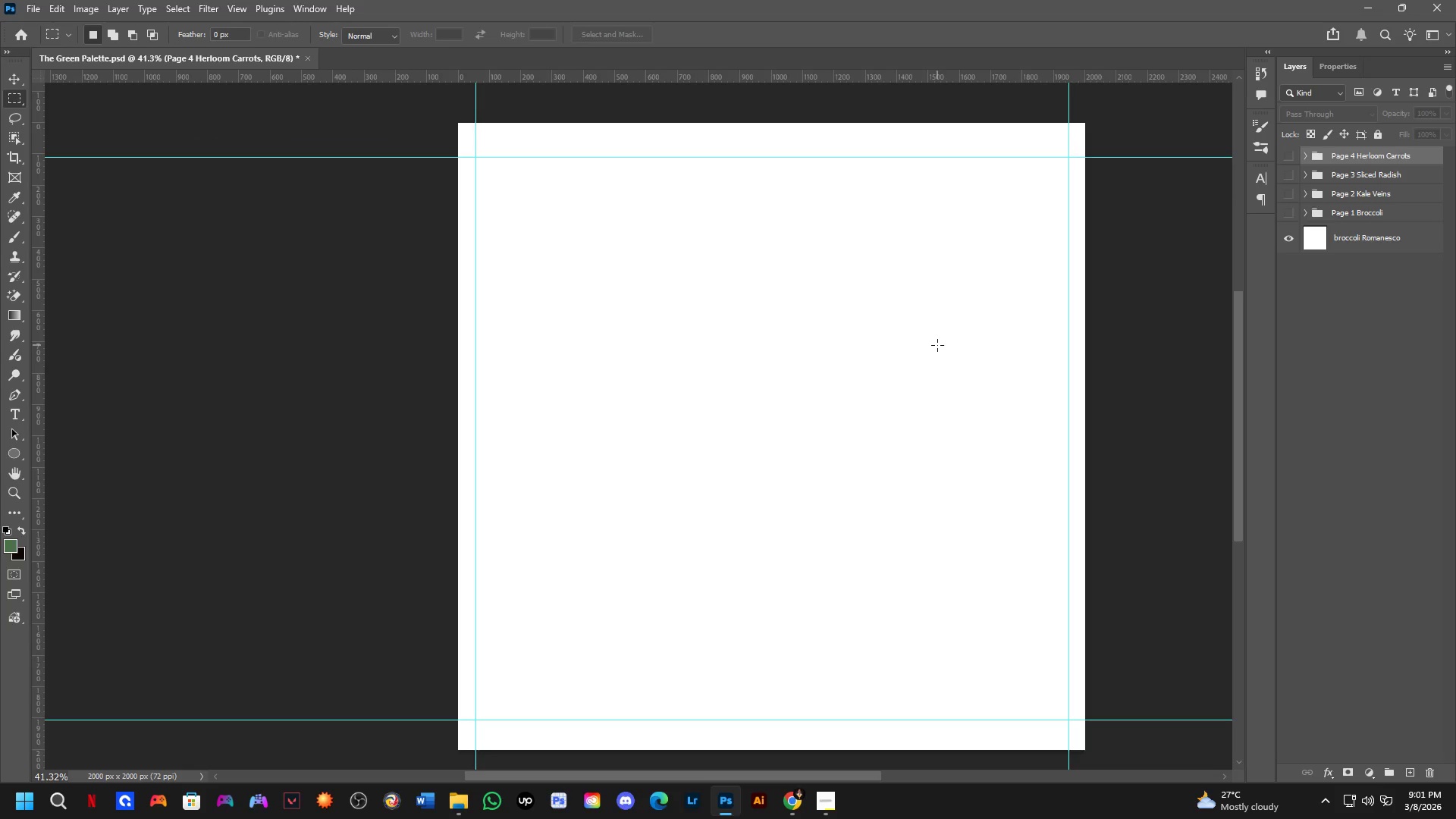 
wait(8.72)
 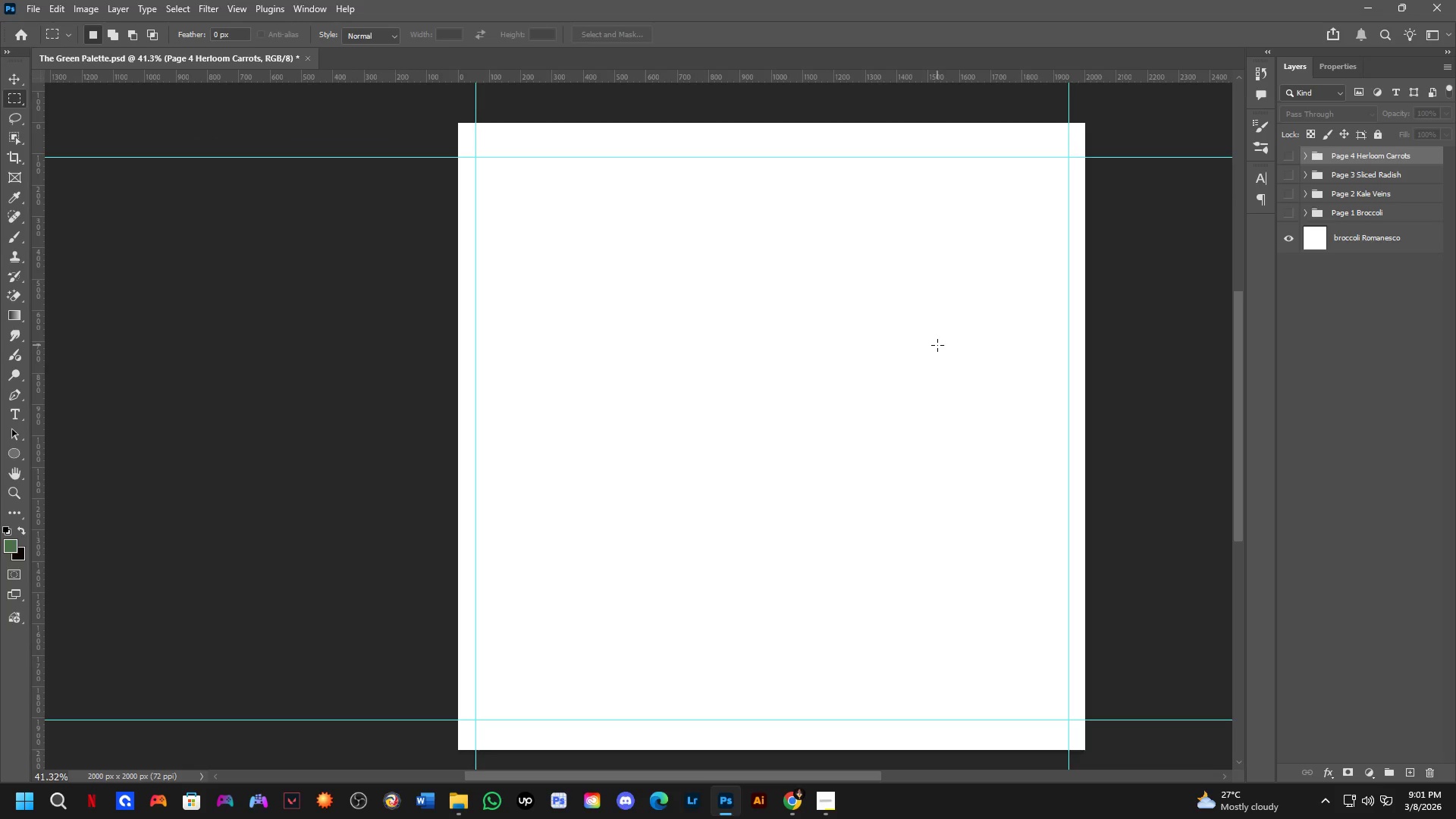 
scroll: coordinate [834, 364], scroll_direction: down, amount: 1.0
 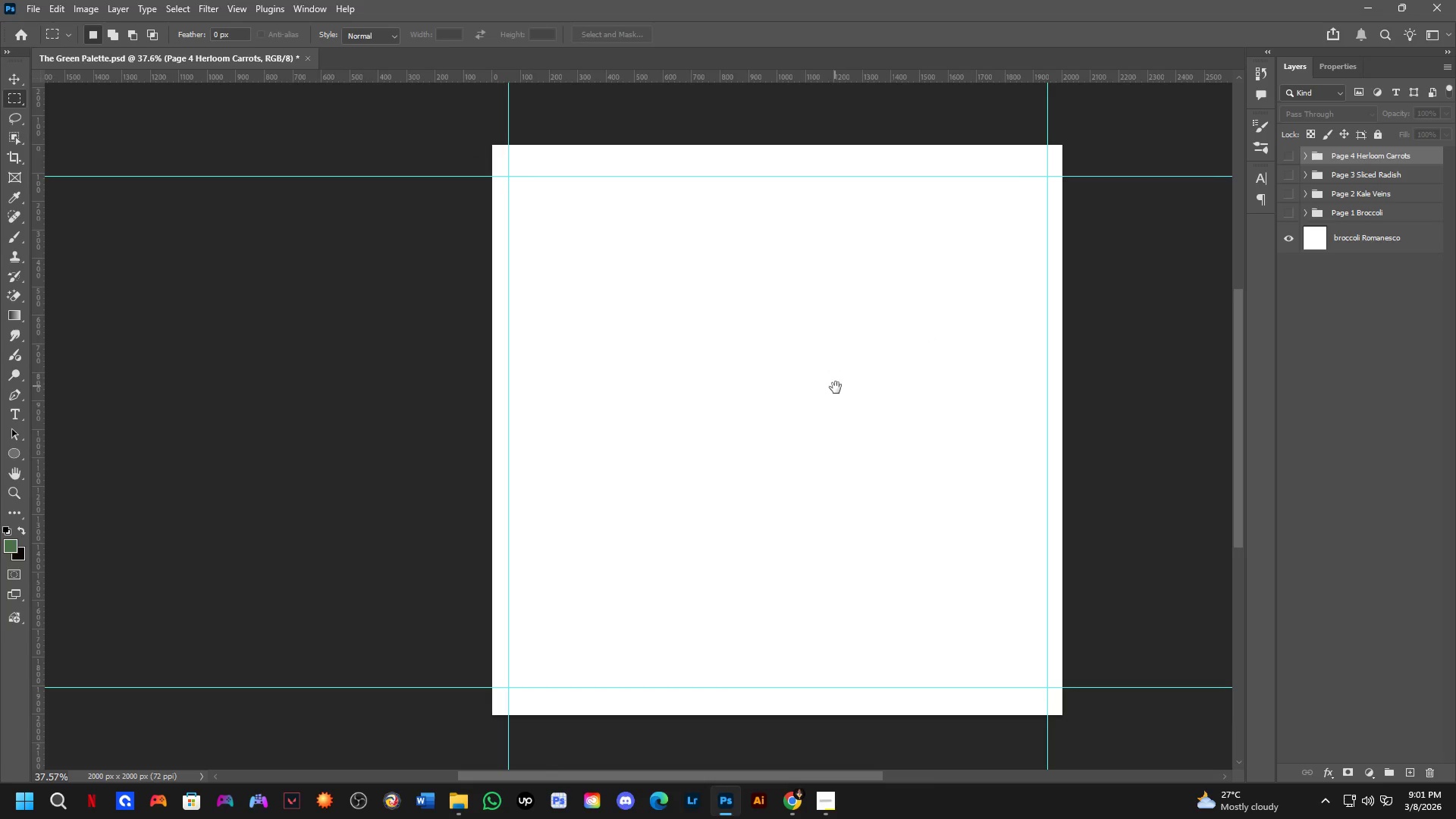 
hold_key(key=Space, duration=0.45)
 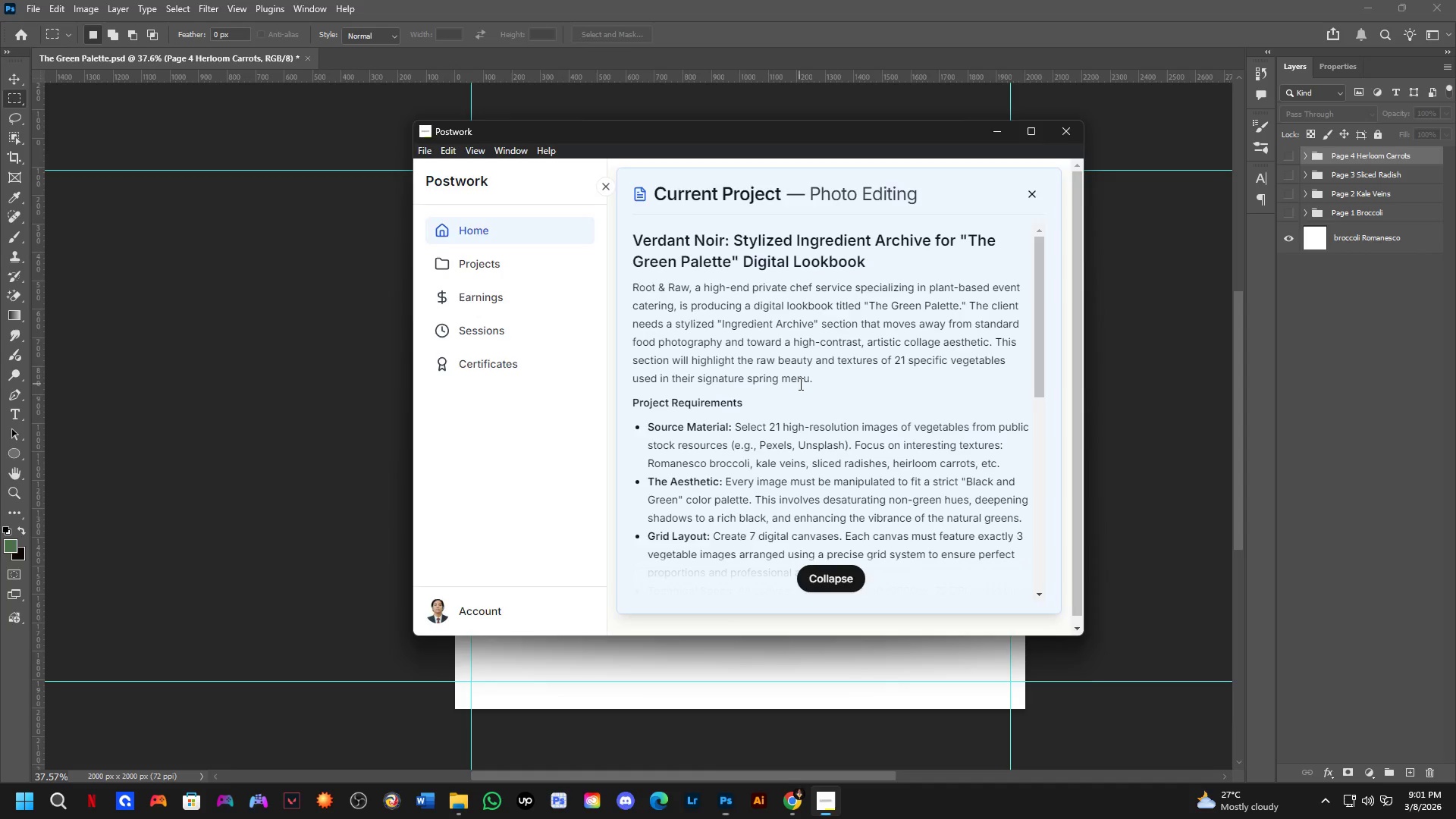 
left_click_drag(start_coordinate=[836, 390], to_coordinate=[799, 384])
 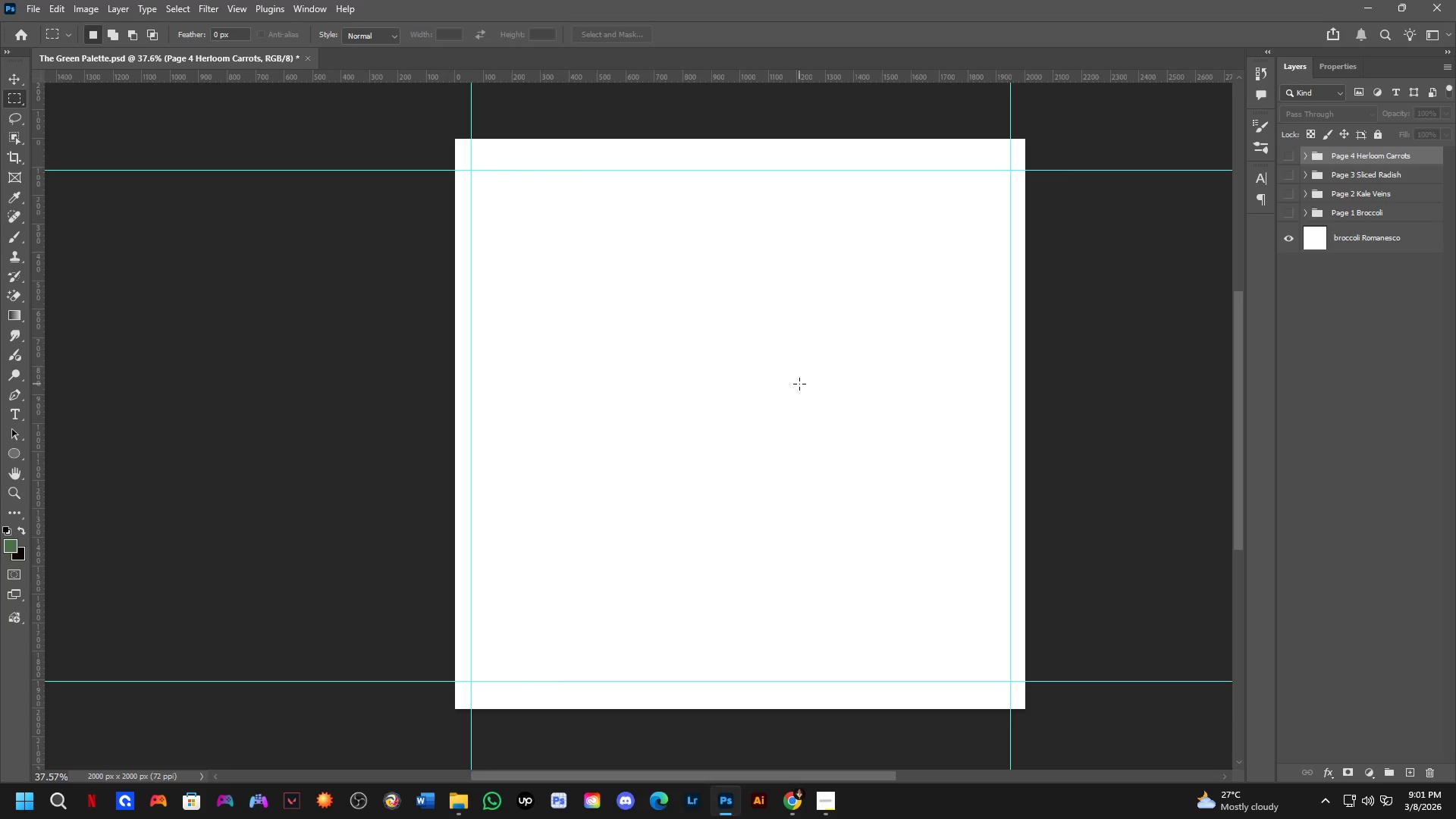 
key(Alt+AltLeft)
 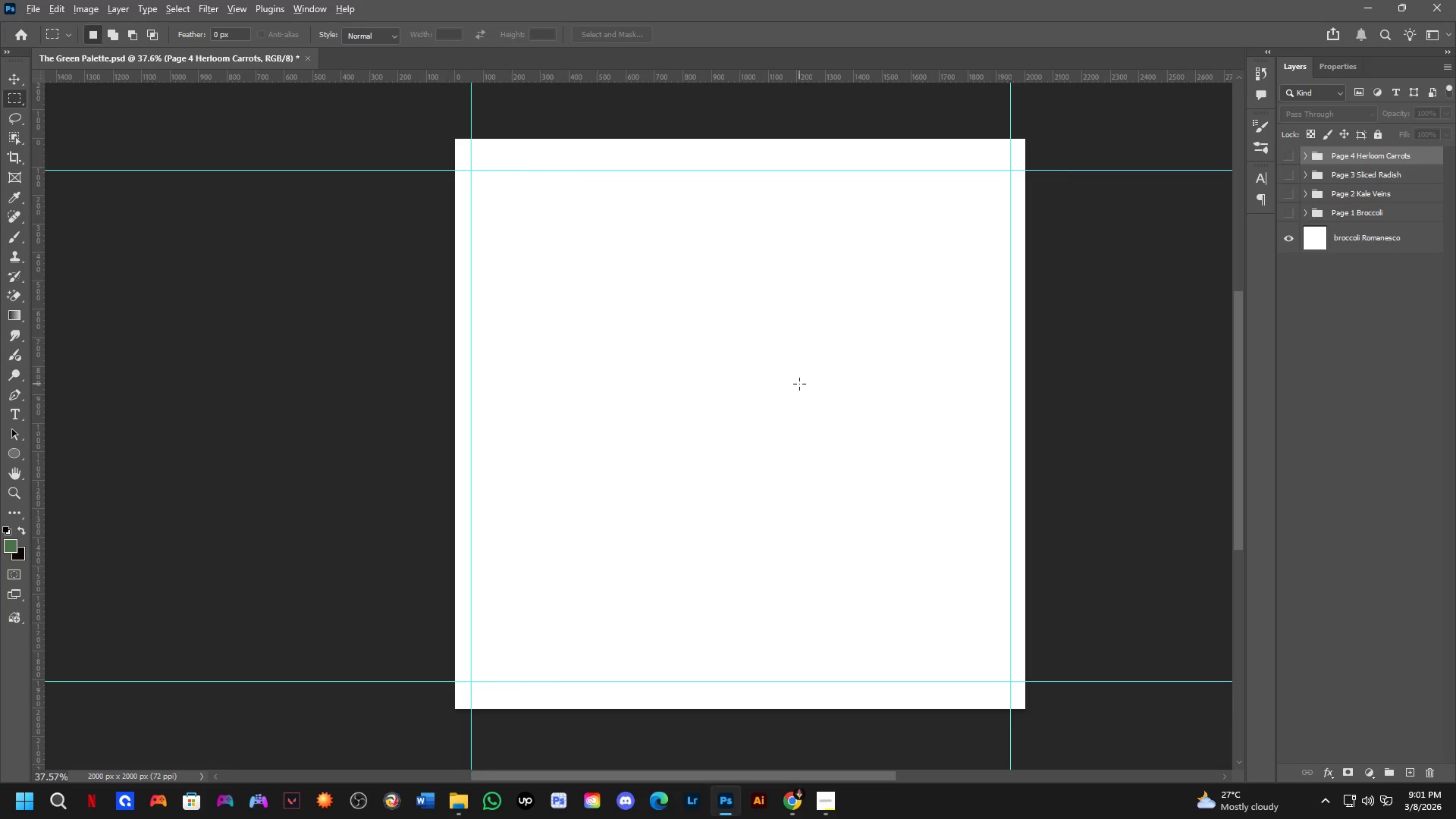 
key(Alt+Tab)
 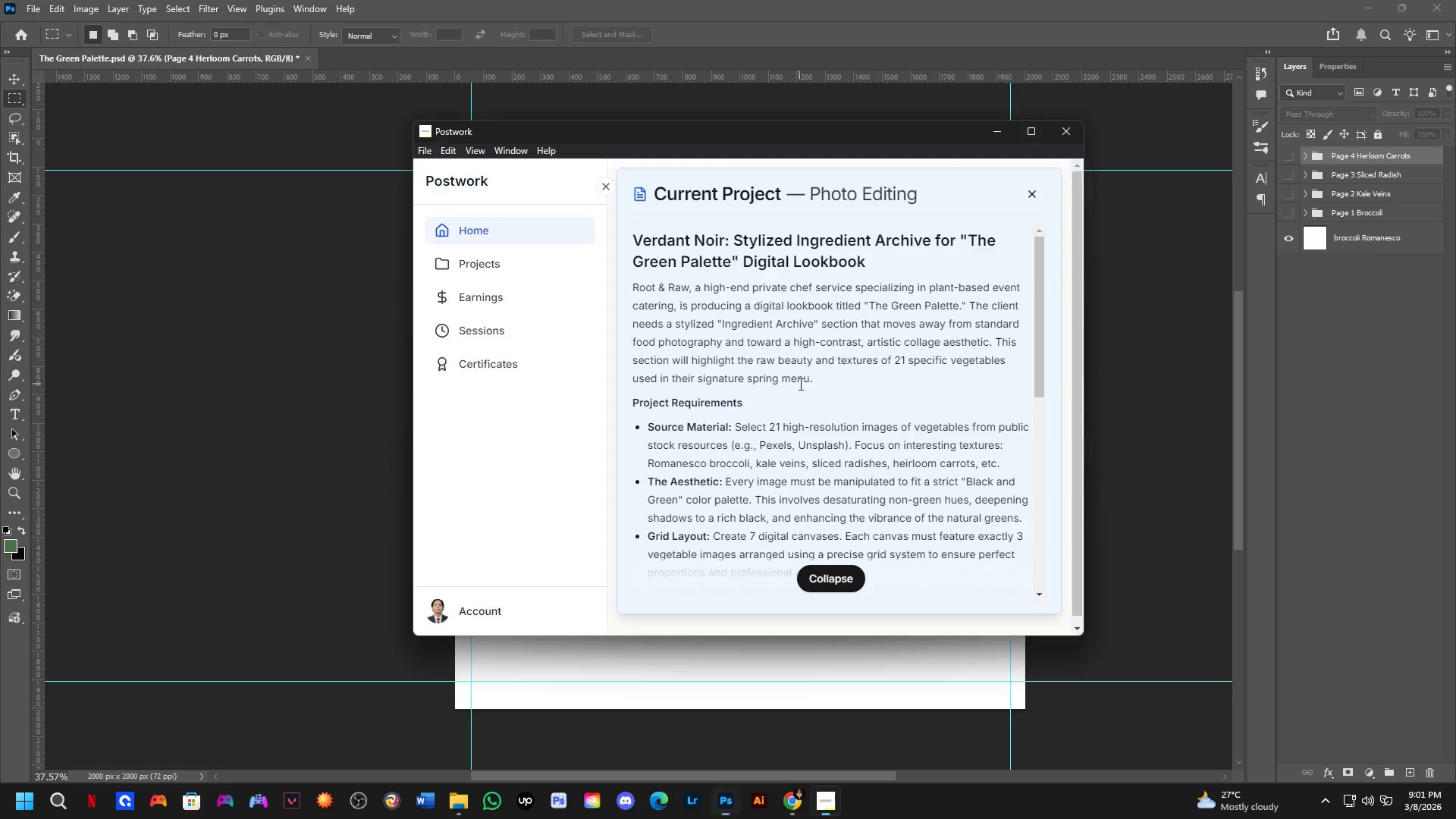 
key(Alt+AltLeft)
 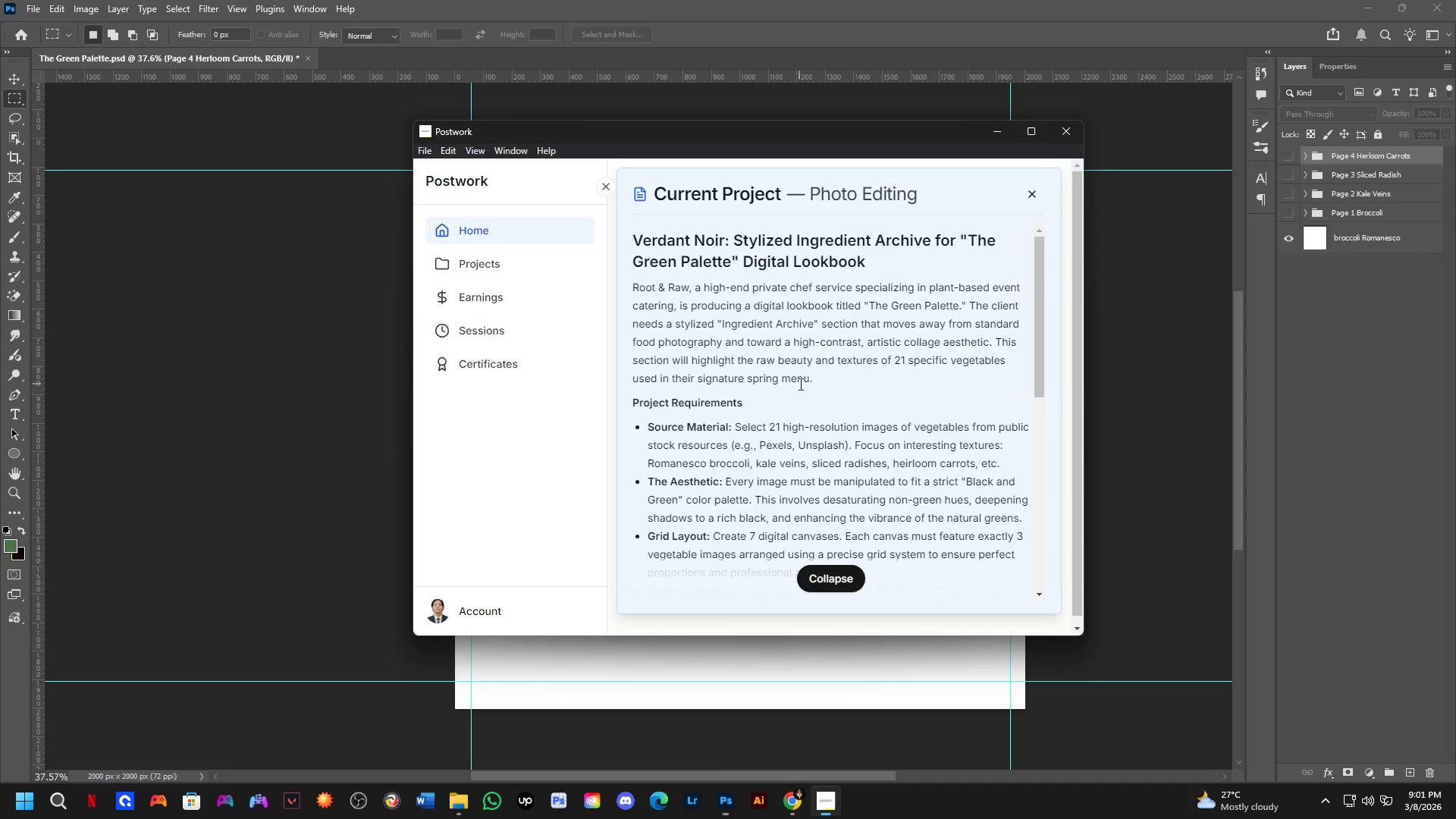 
key(Alt+Tab)
 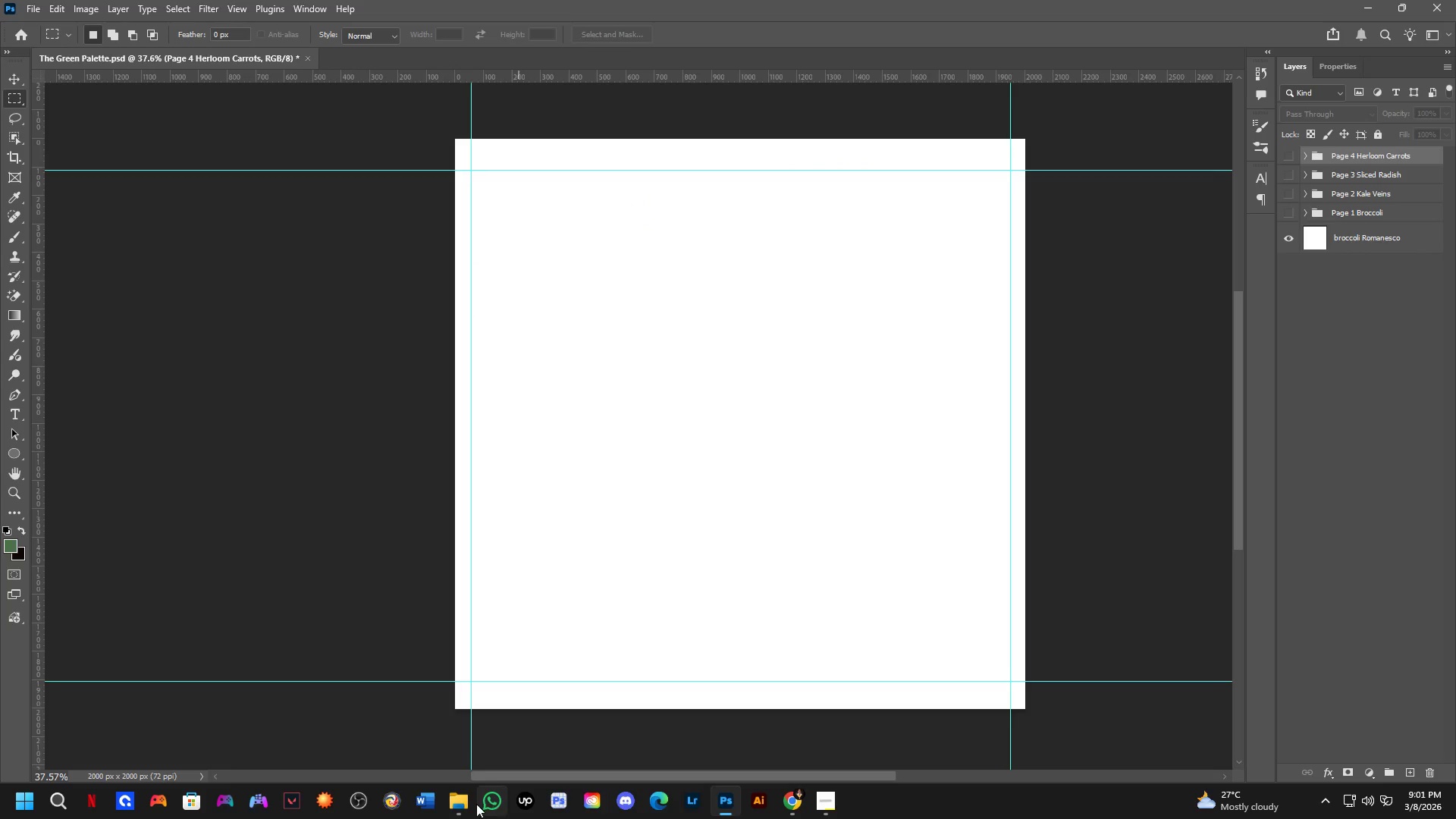 
left_click([462, 804])
 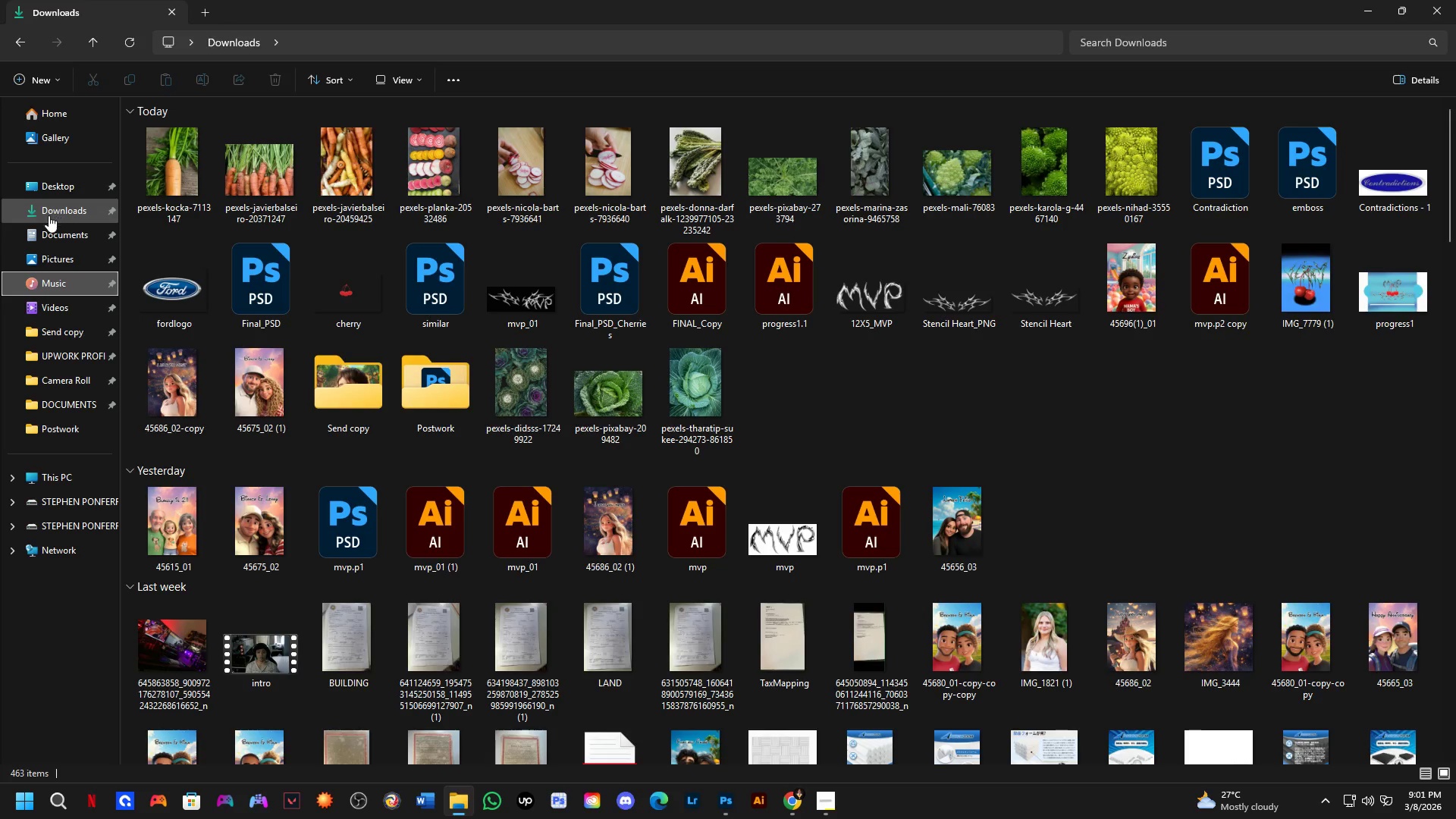 
left_click([55, 218])
 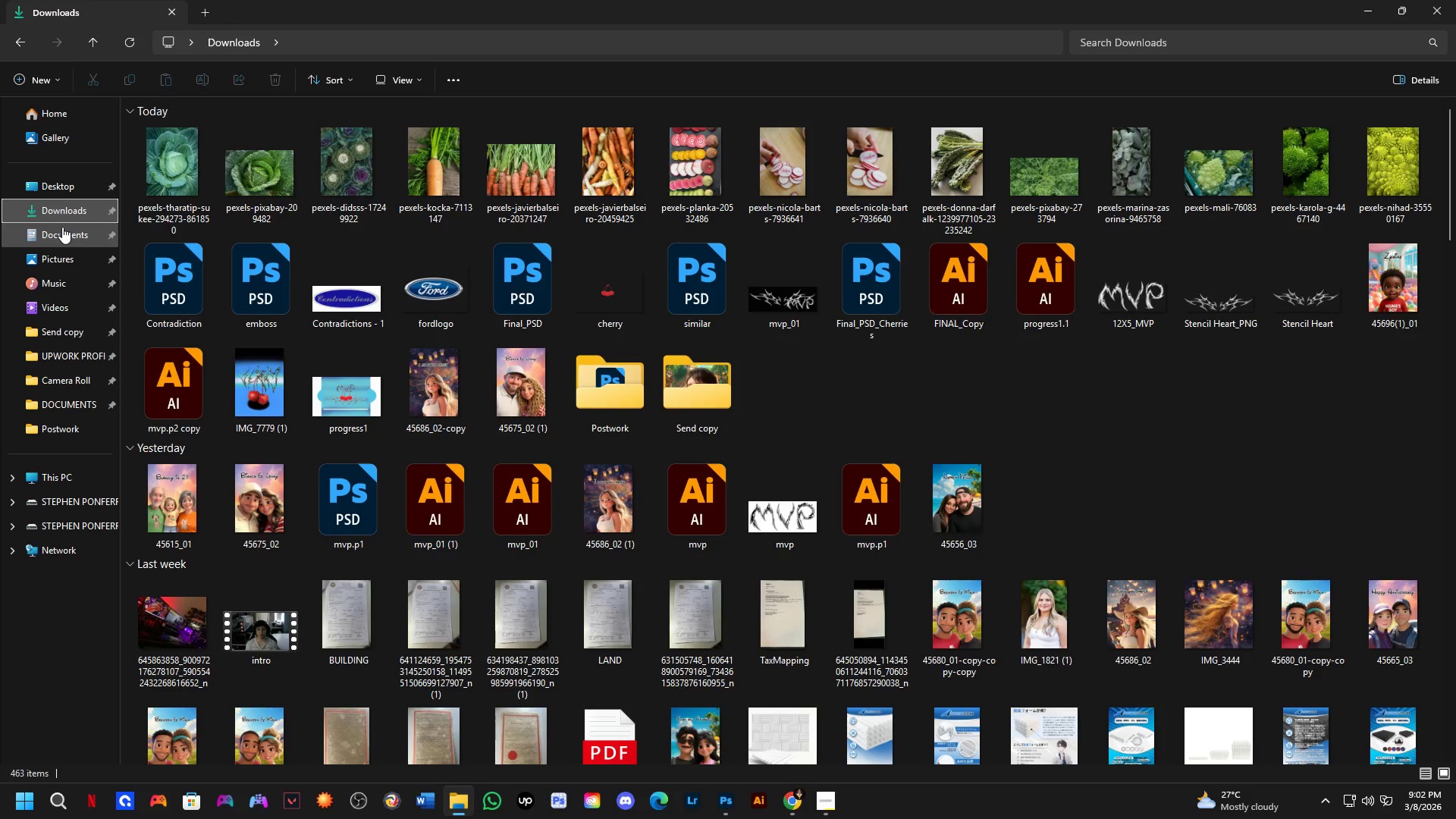 
wait(43.03)
 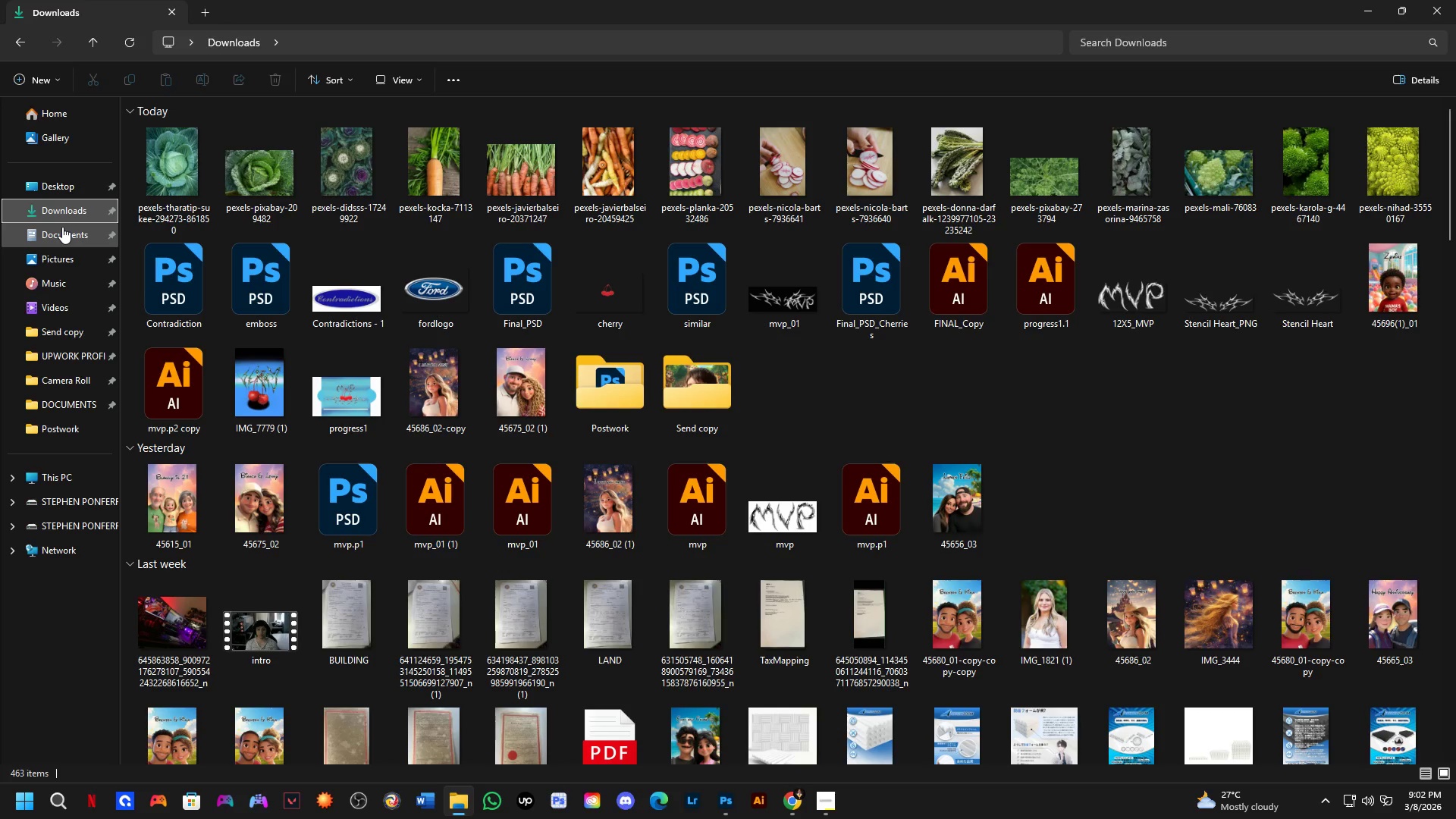 
left_click_drag(start_coordinate=[347, 168], to_coordinate=[684, 404])
 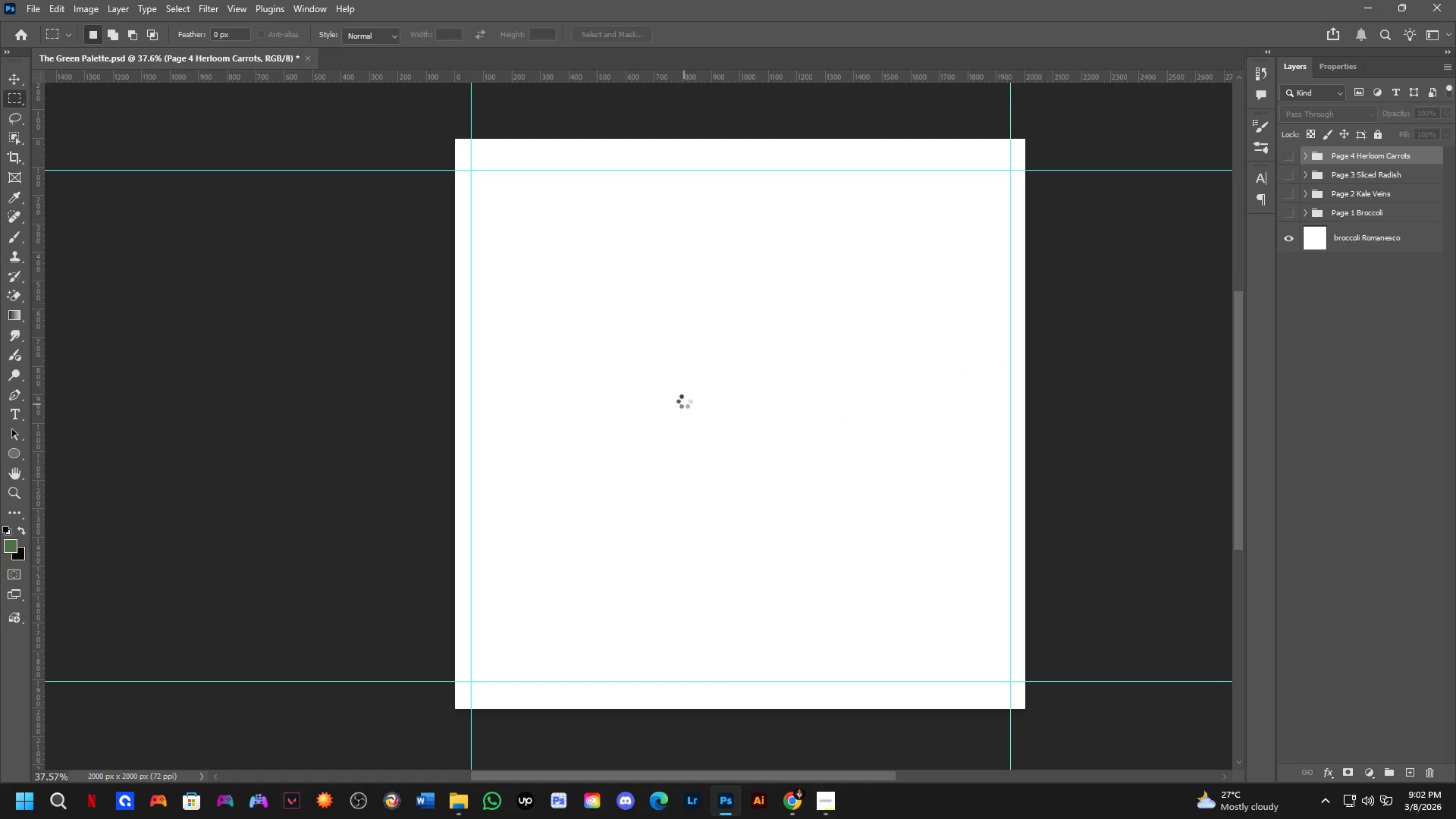 
key(Alt+AltLeft)
 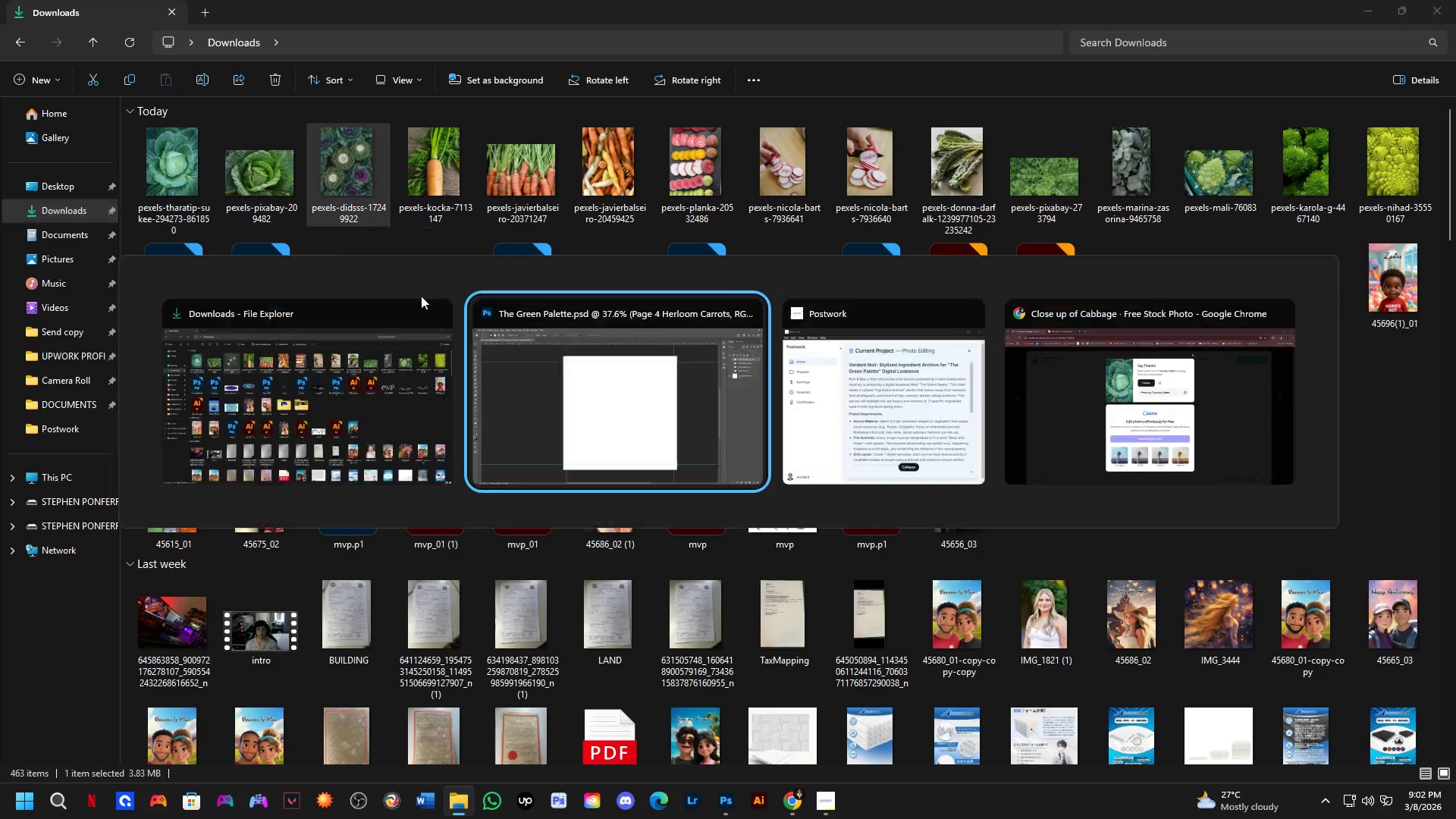 
key(Alt+Tab)
 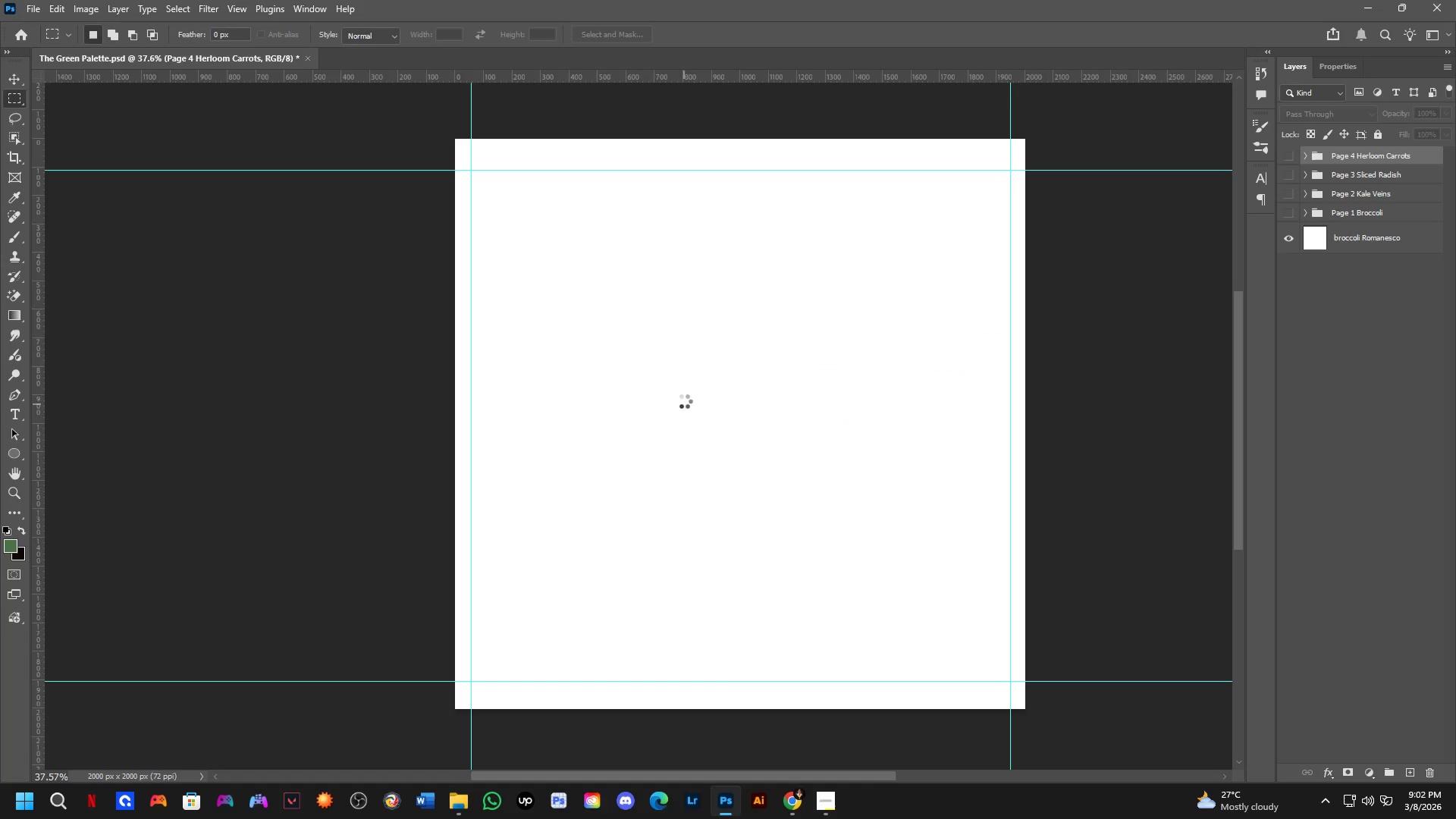 
key(Alt+AltLeft)
 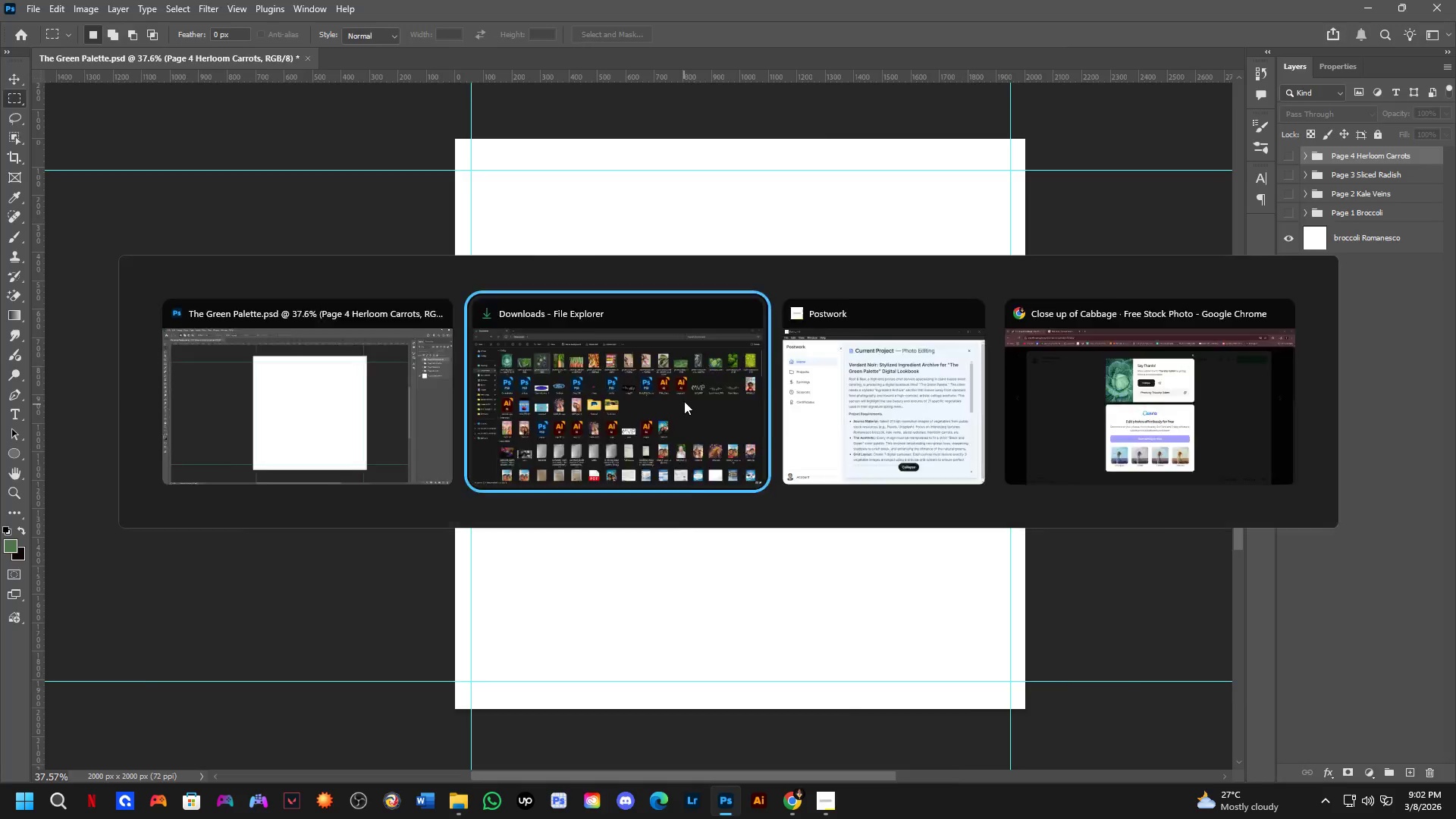 
key(Alt+Tab)
 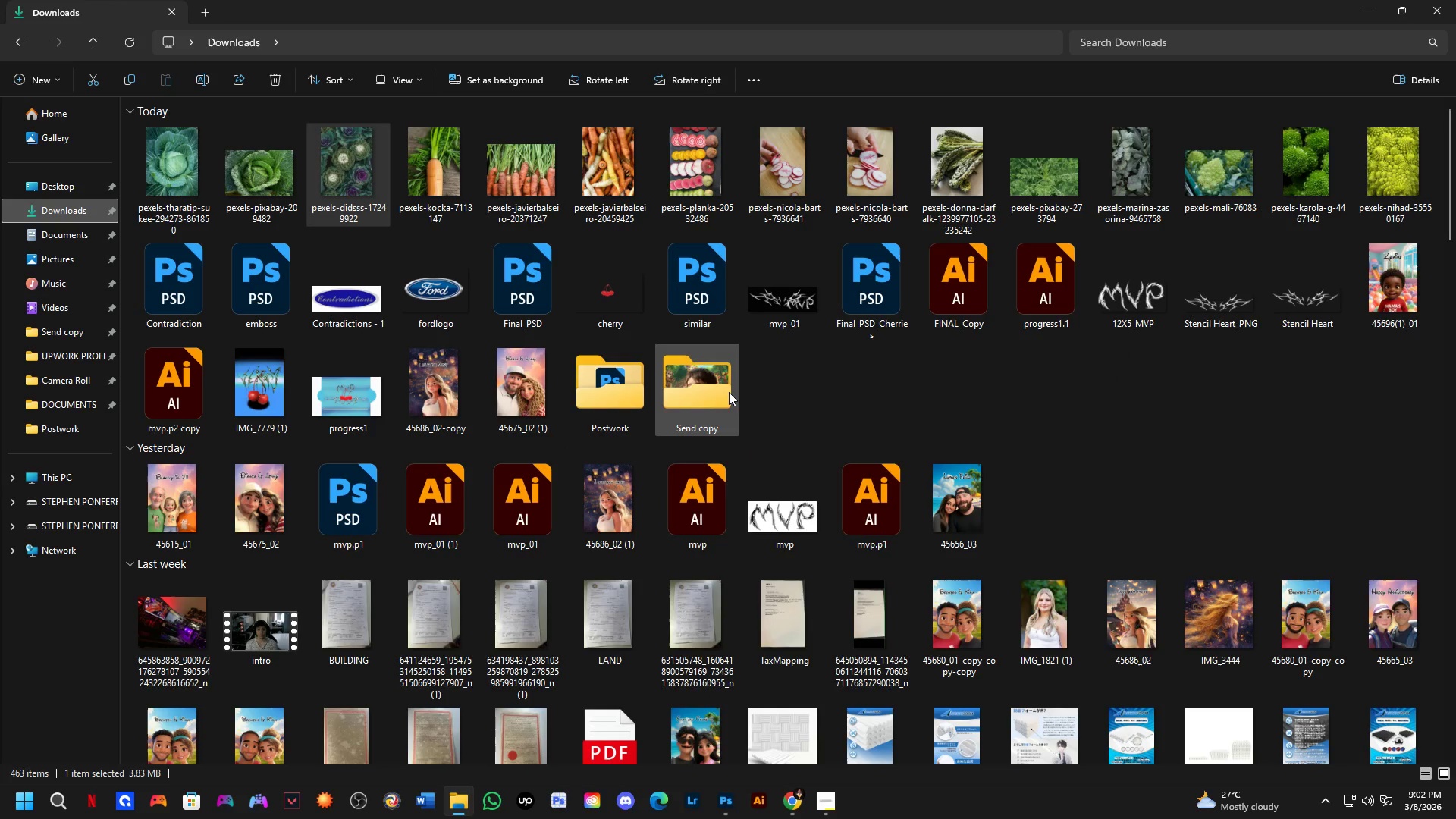 
key(Alt+AltLeft)
 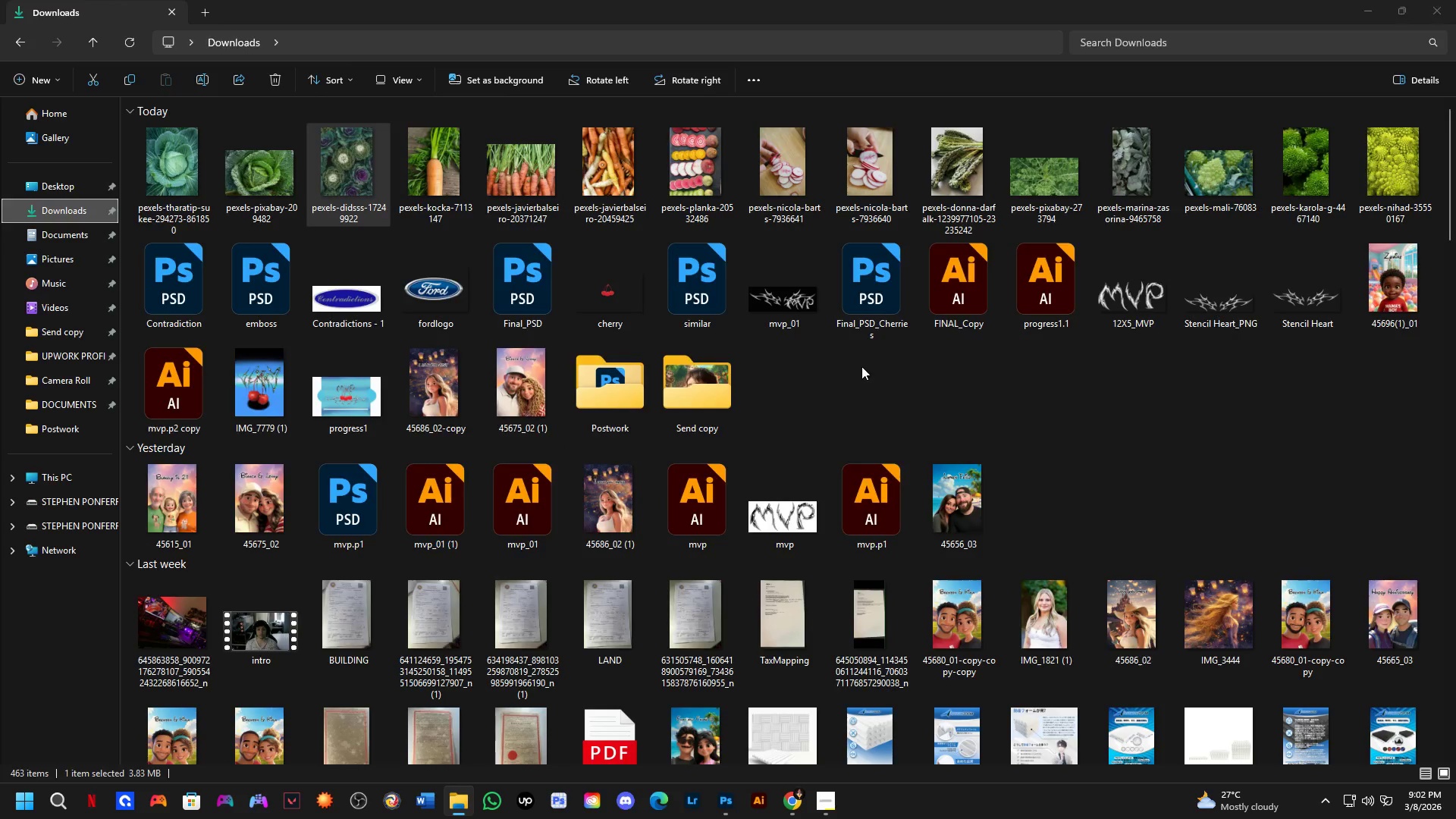 
key(Alt+Tab)
 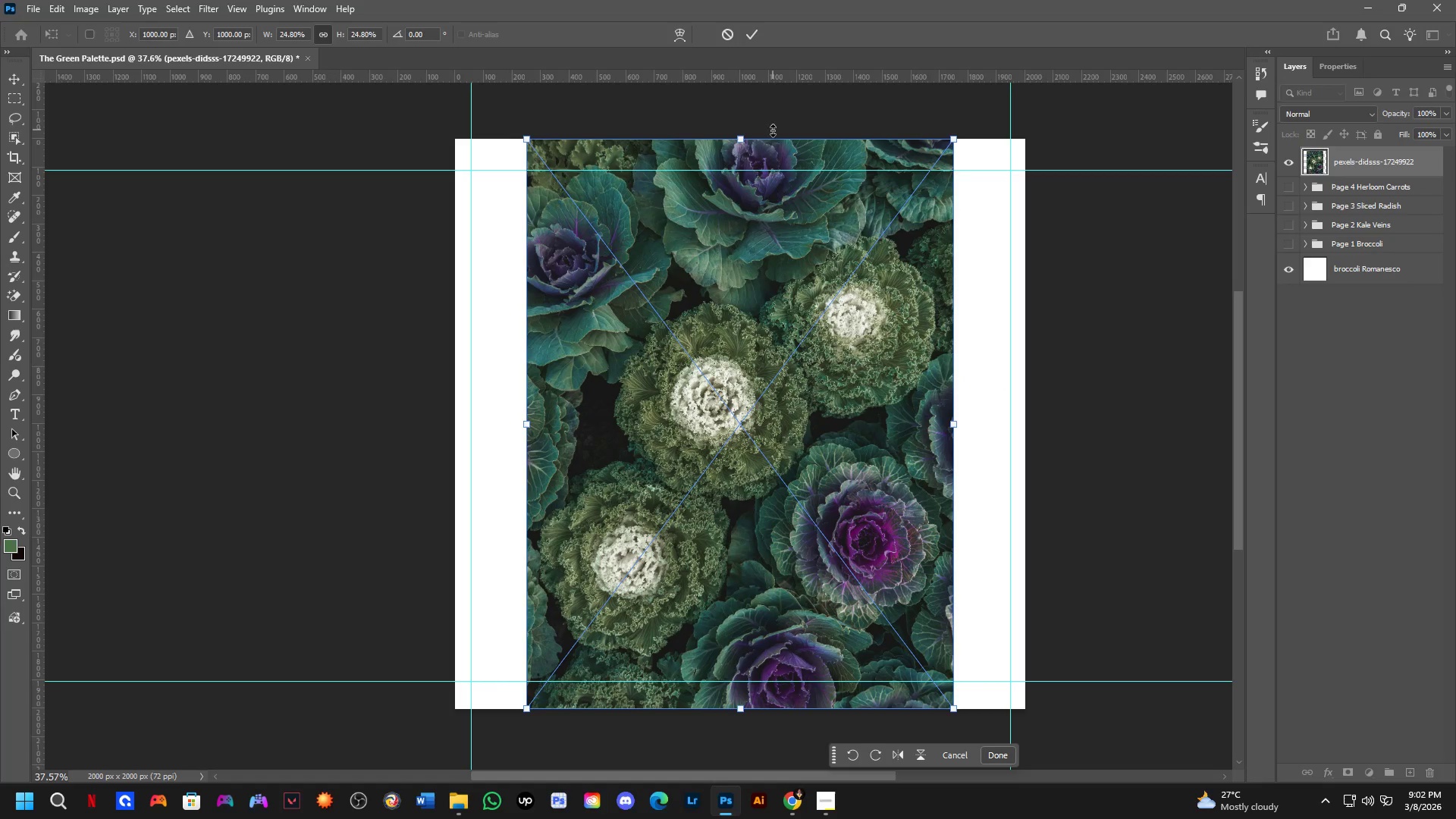 
left_click_drag(start_coordinate=[738, 133], to_coordinate=[733, 168])
 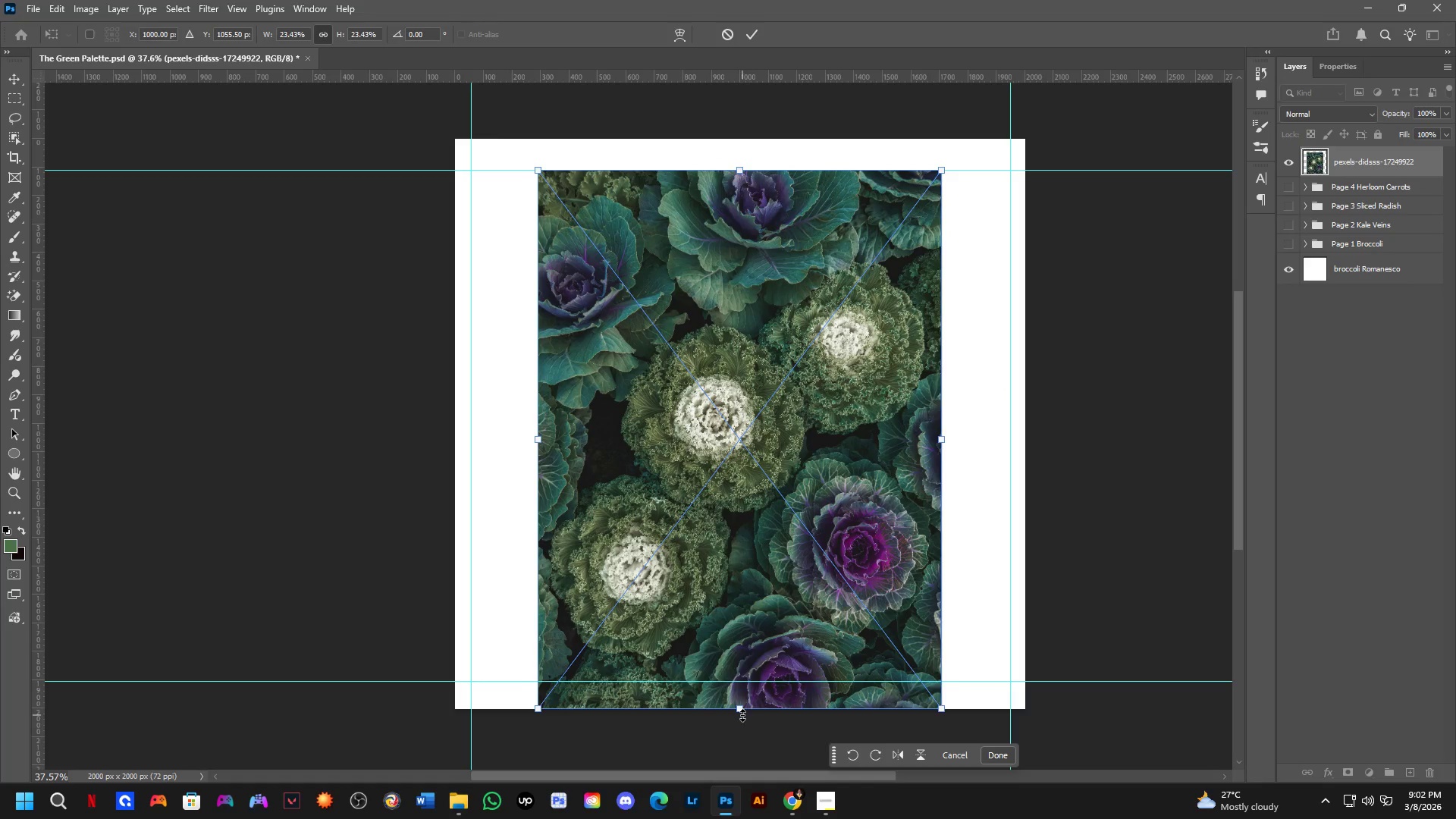 
left_click_drag(start_coordinate=[742, 715], to_coordinate=[739, 683])
 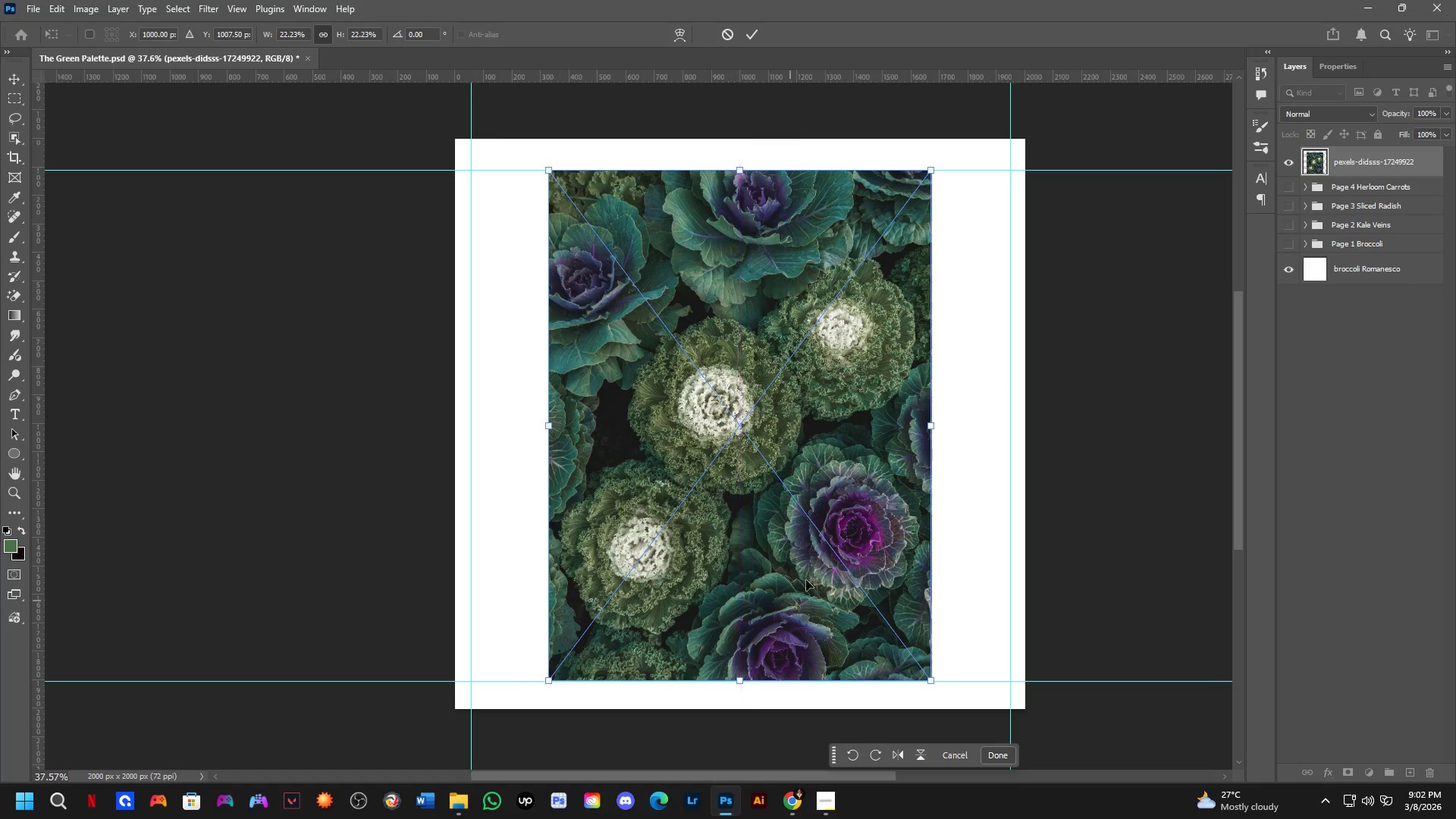 
hold_key(key=ShiftLeft, duration=1.53)
left_click_drag(start_coordinate=[878, 476], to_coordinate=[955, 469])
 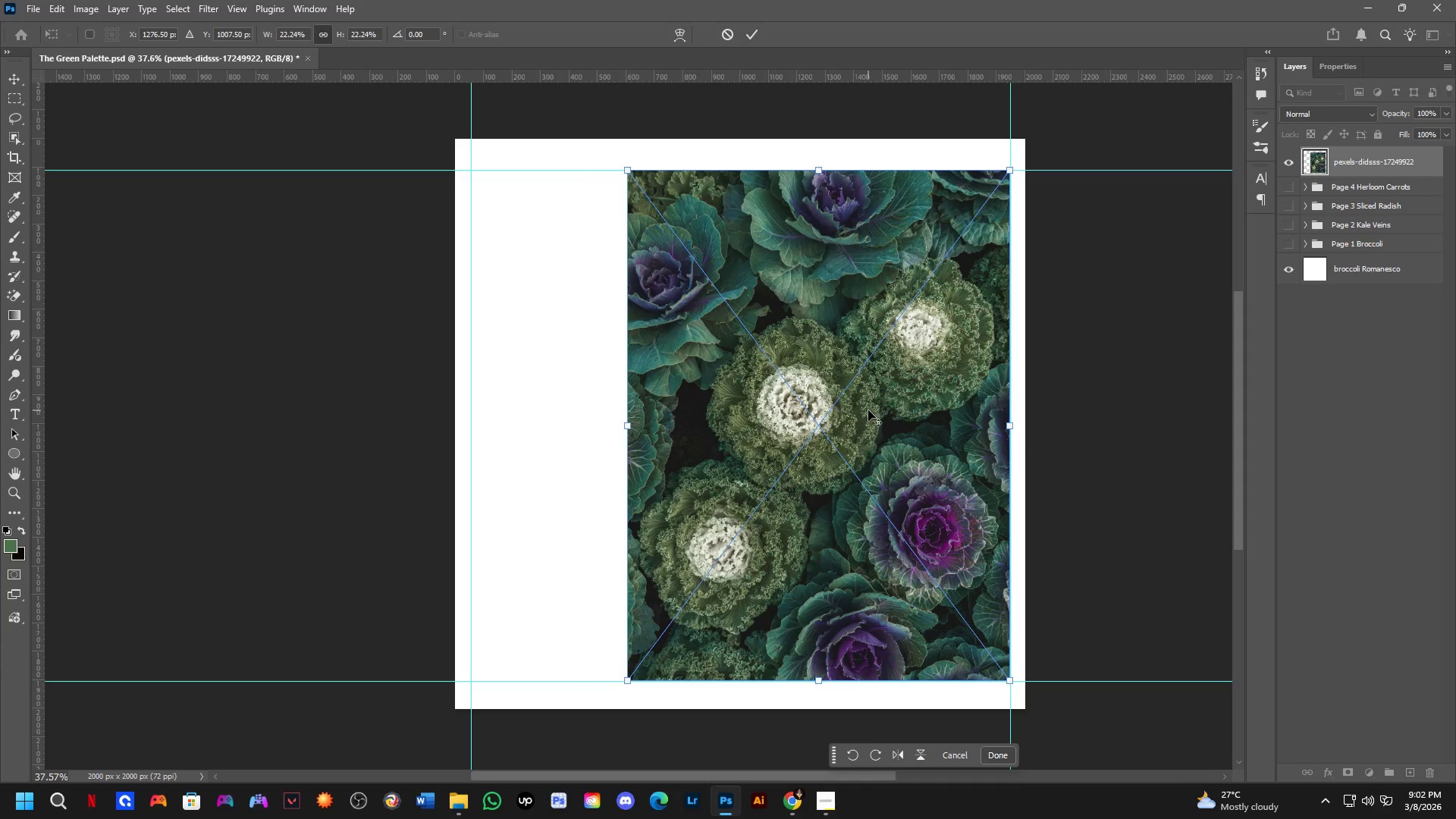 
hold_key(key=ShiftLeft, duration=1.19)
 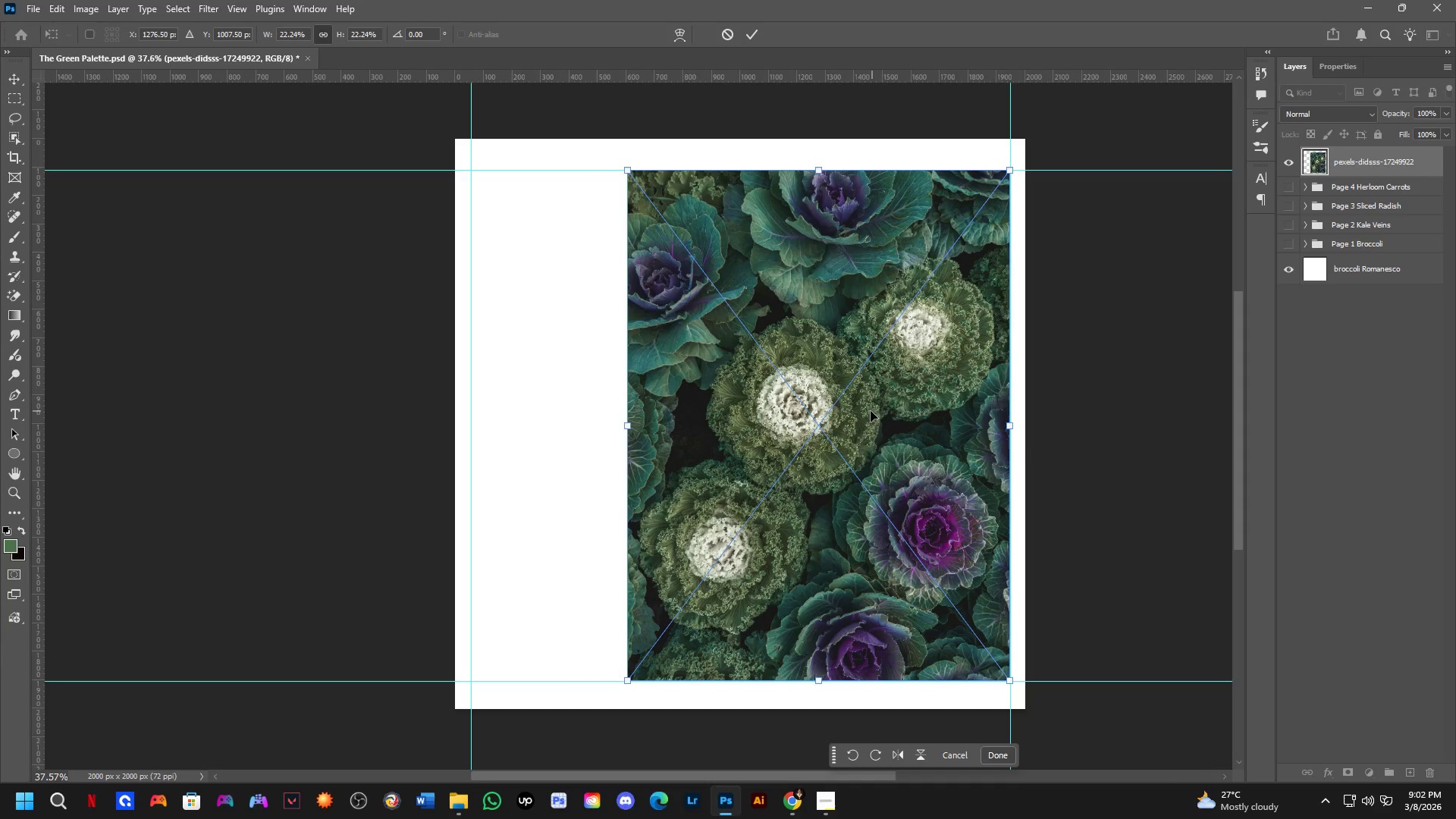 
key(Alt+AltLeft)
 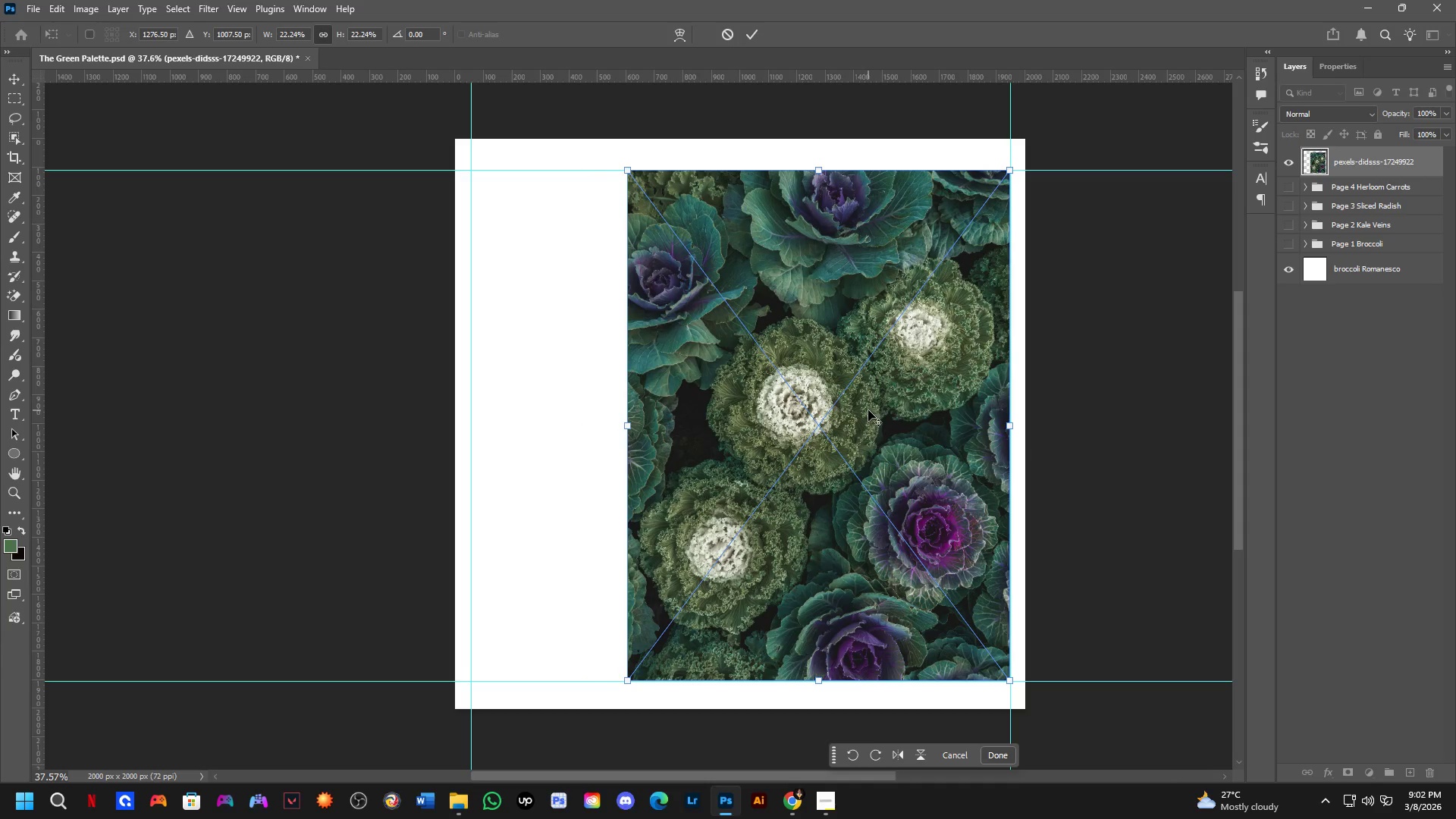 
key(Alt+Tab)
 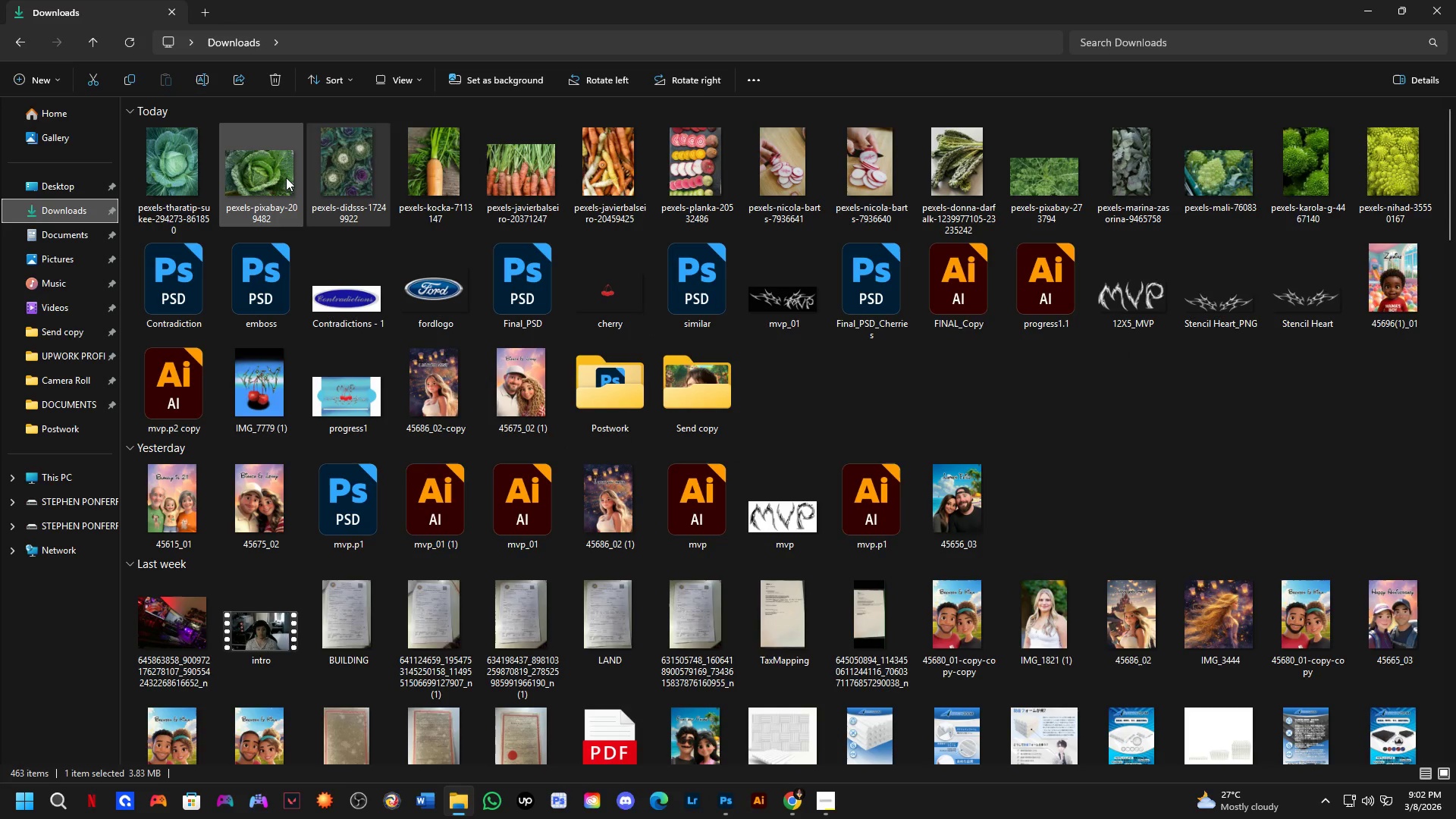 
left_click_drag(start_coordinate=[286, 177], to_coordinate=[689, 403])
 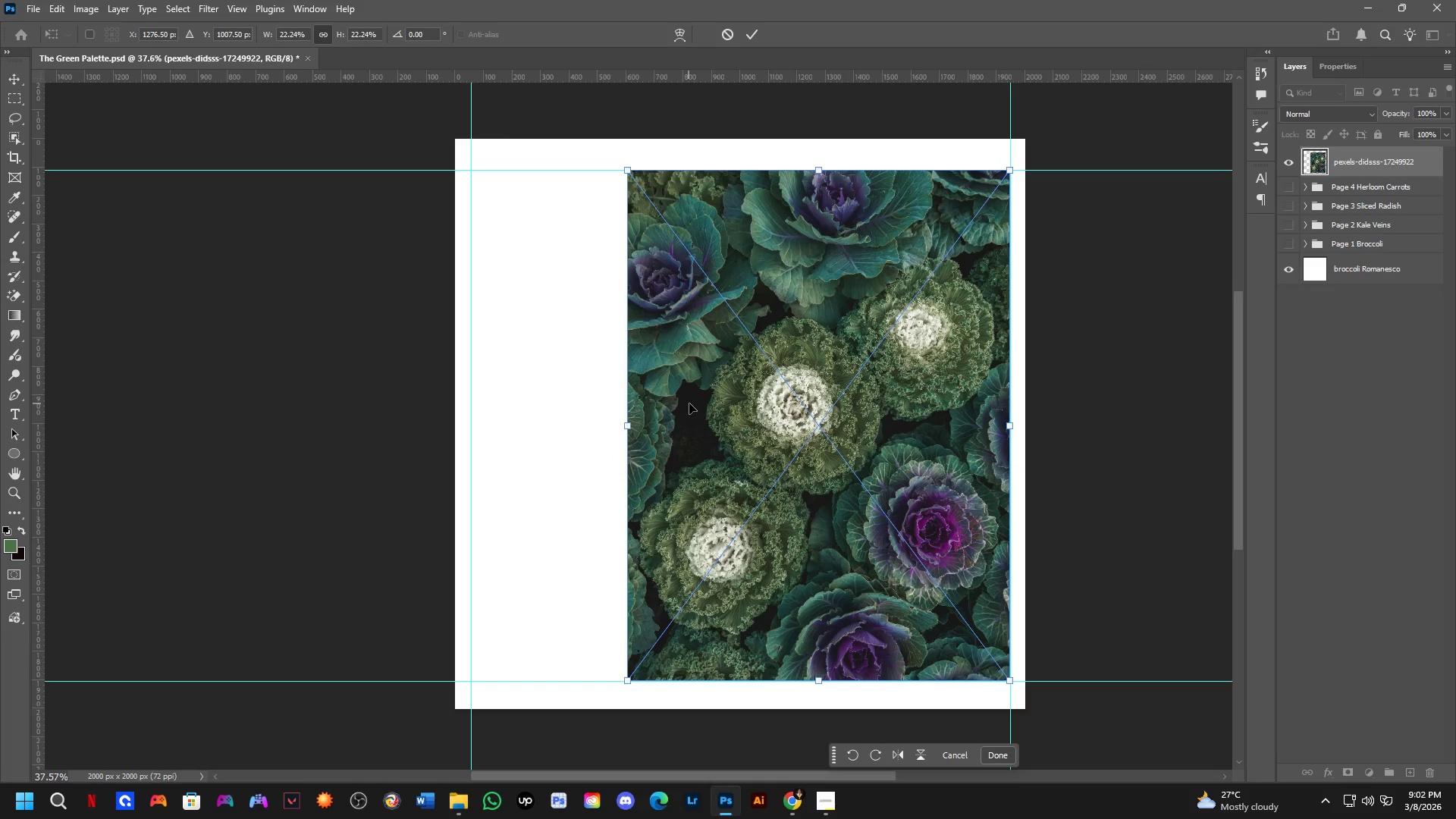 
key(Alt+AltLeft)
 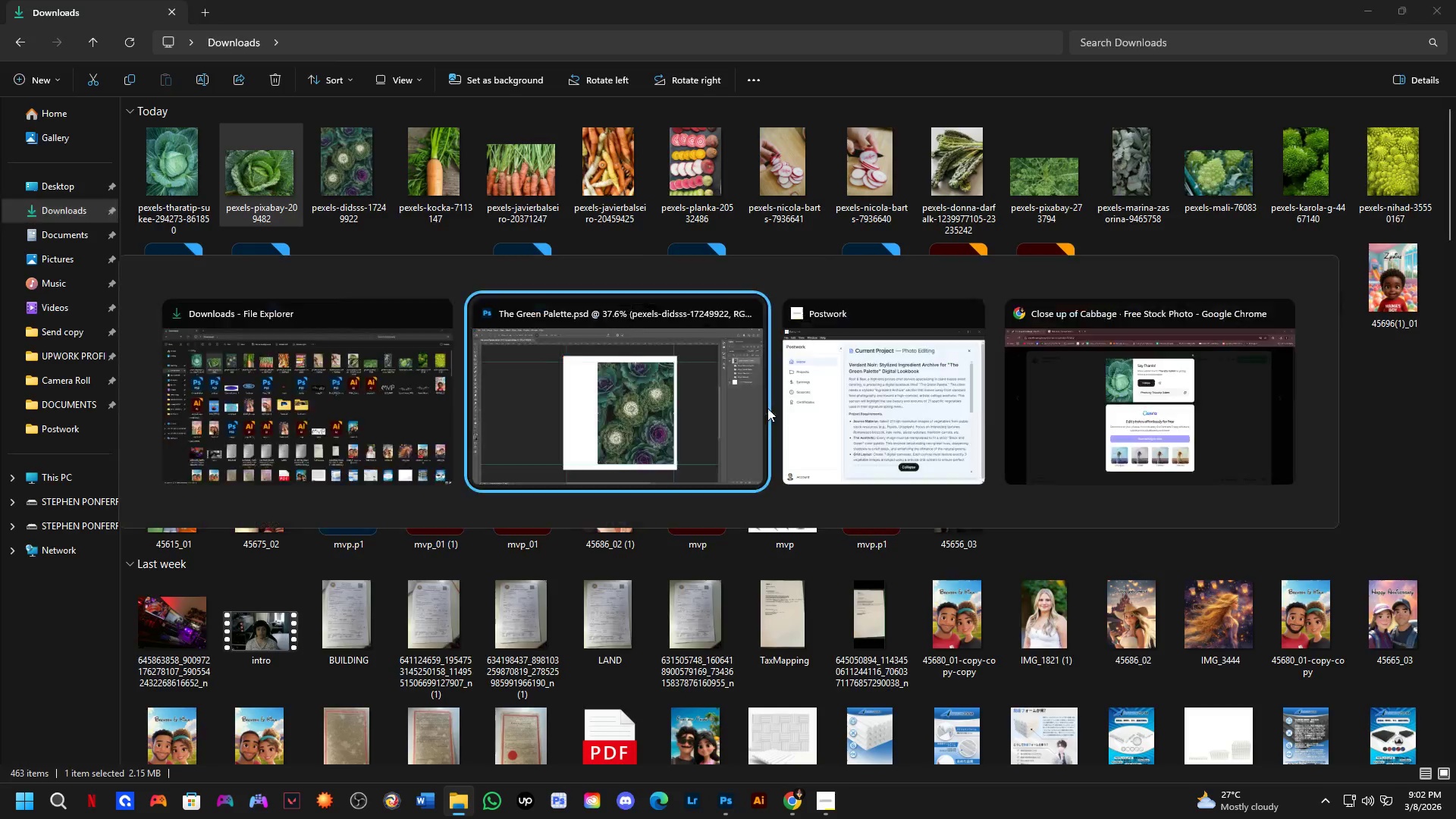 
key(Alt+Tab)
 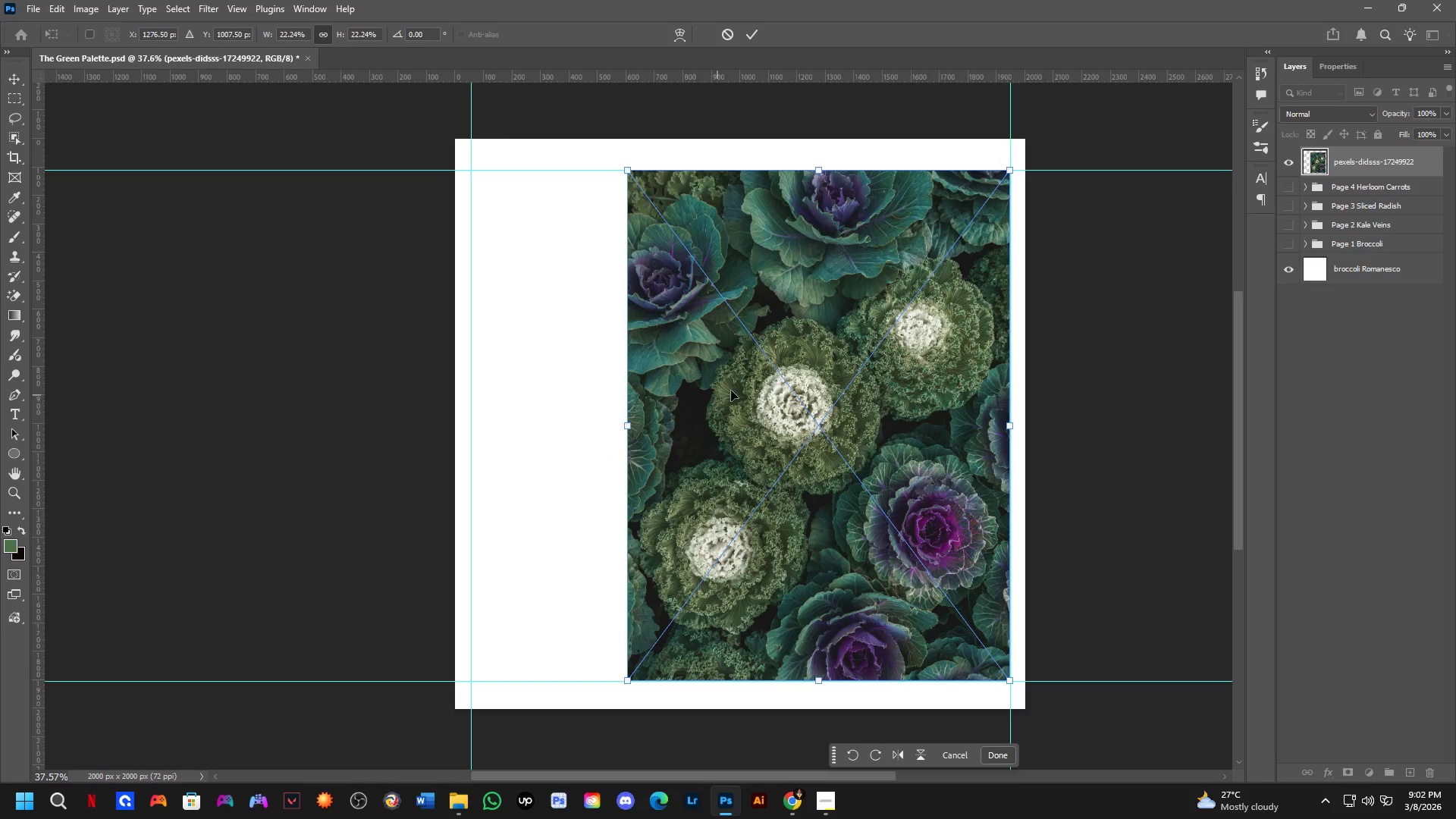 
key(NumpadEnter)
 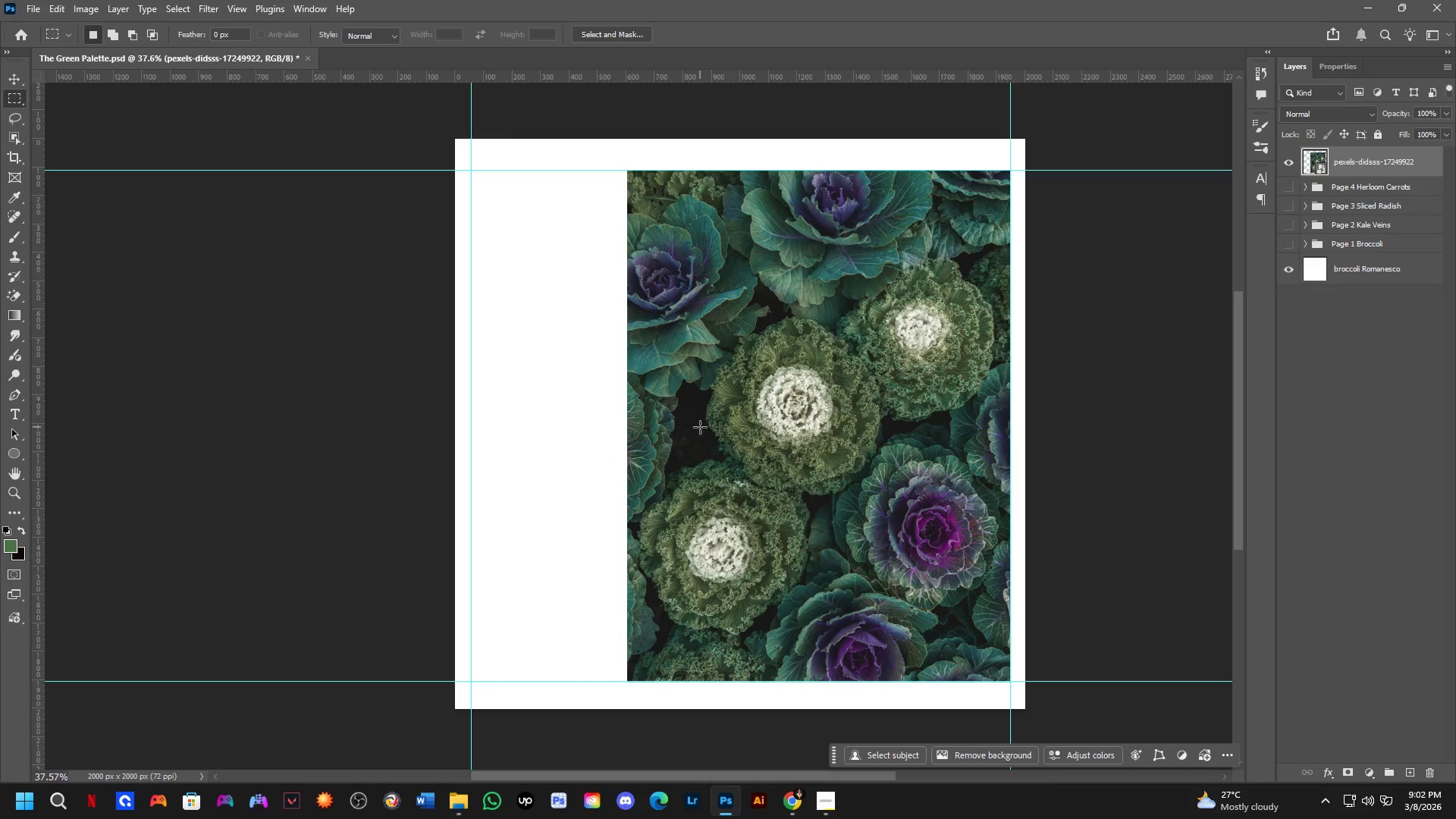 
key(Alt+Tab)
 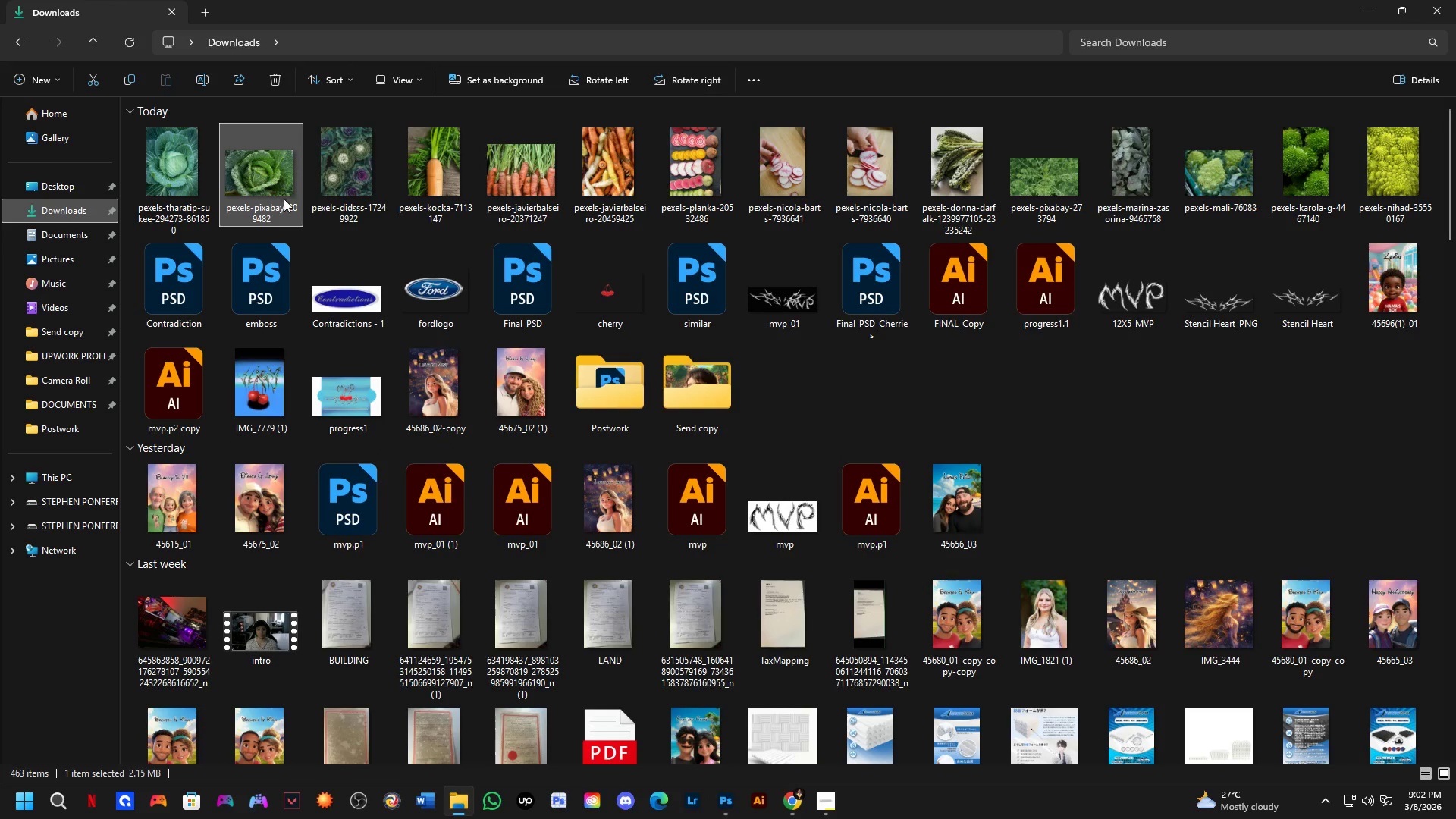 
left_click_drag(start_coordinate=[271, 180], to_coordinate=[690, 336])
 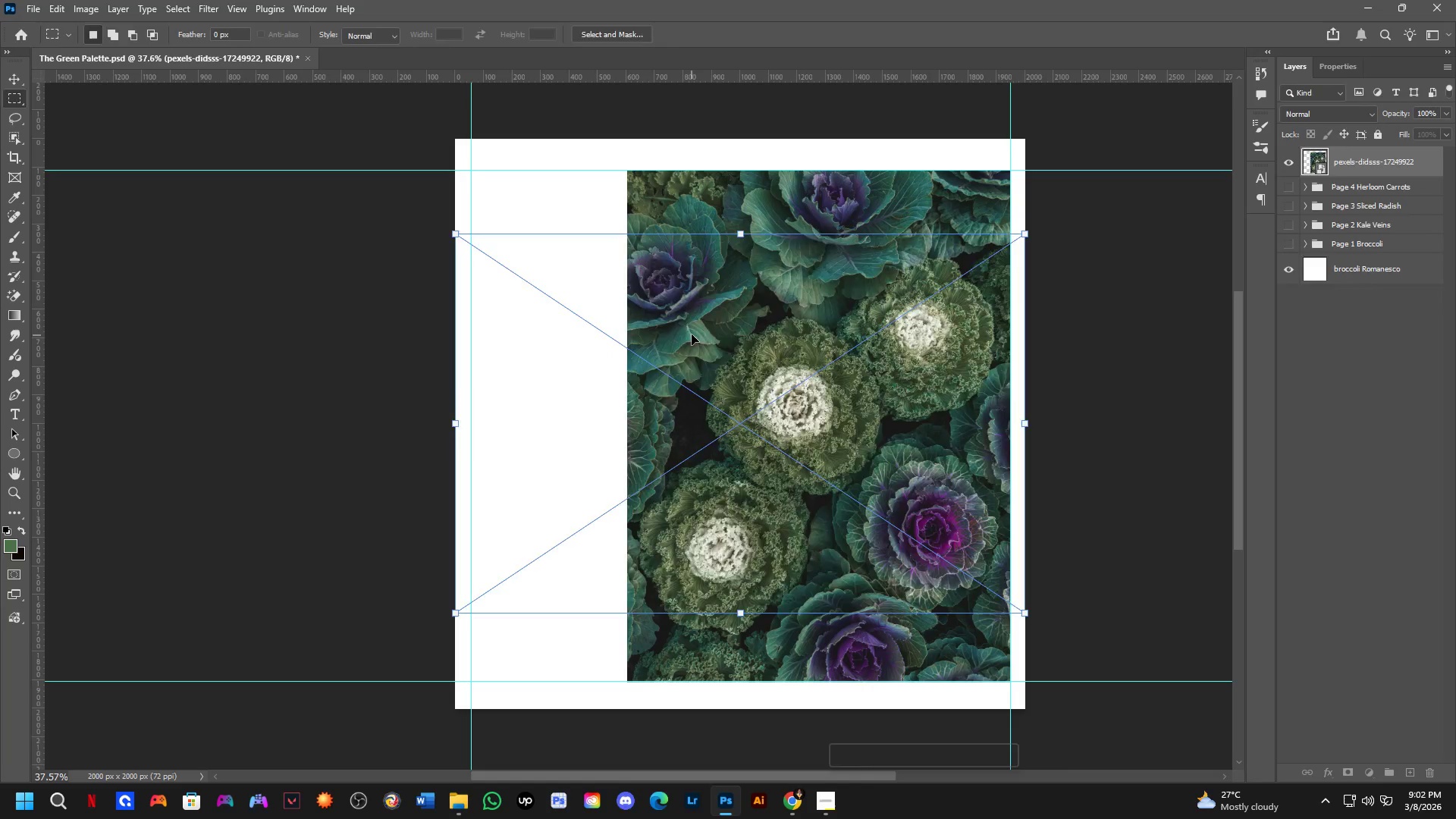 
key(Alt+AltLeft)
 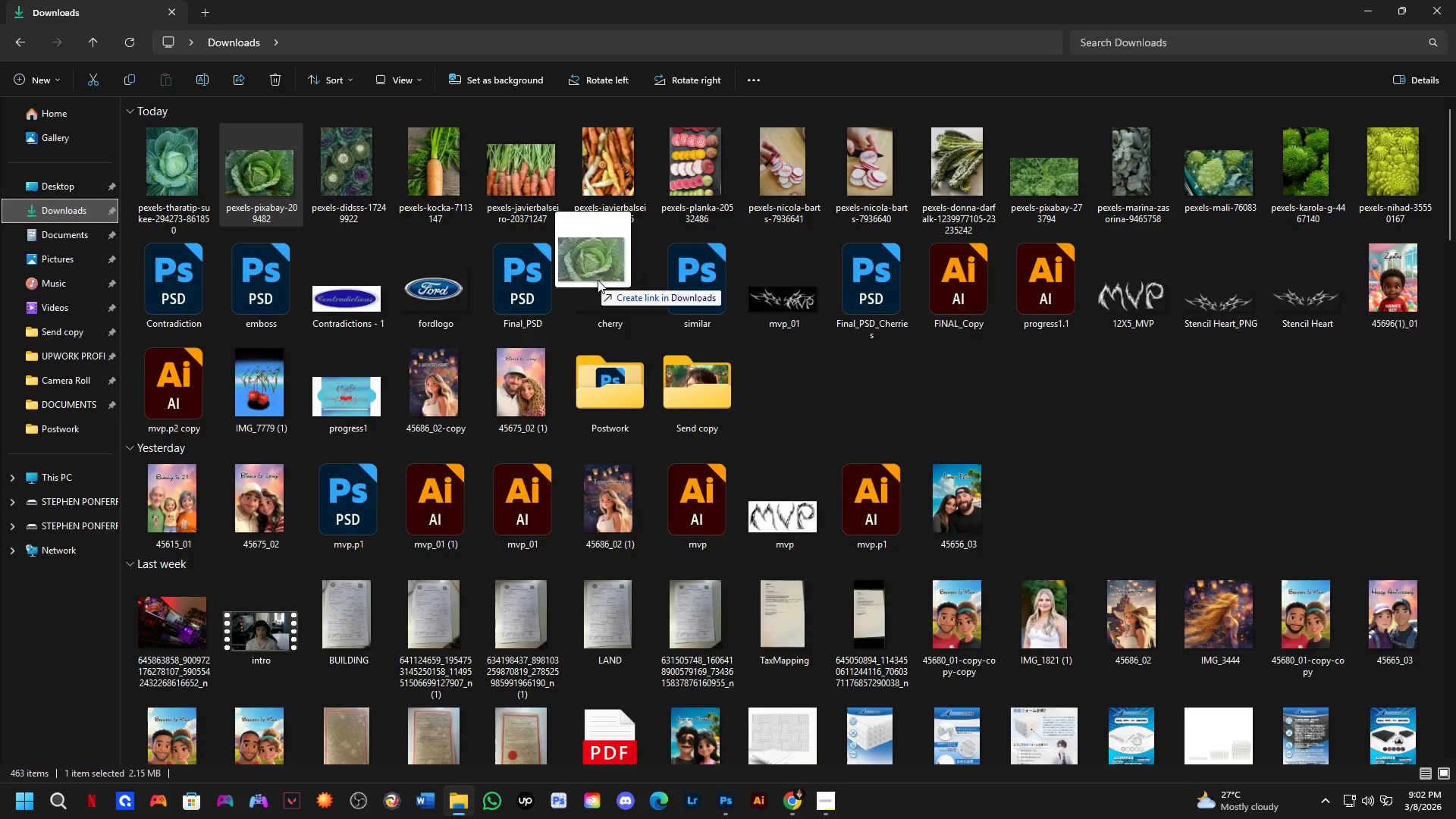 
key(Alt+Tab)
 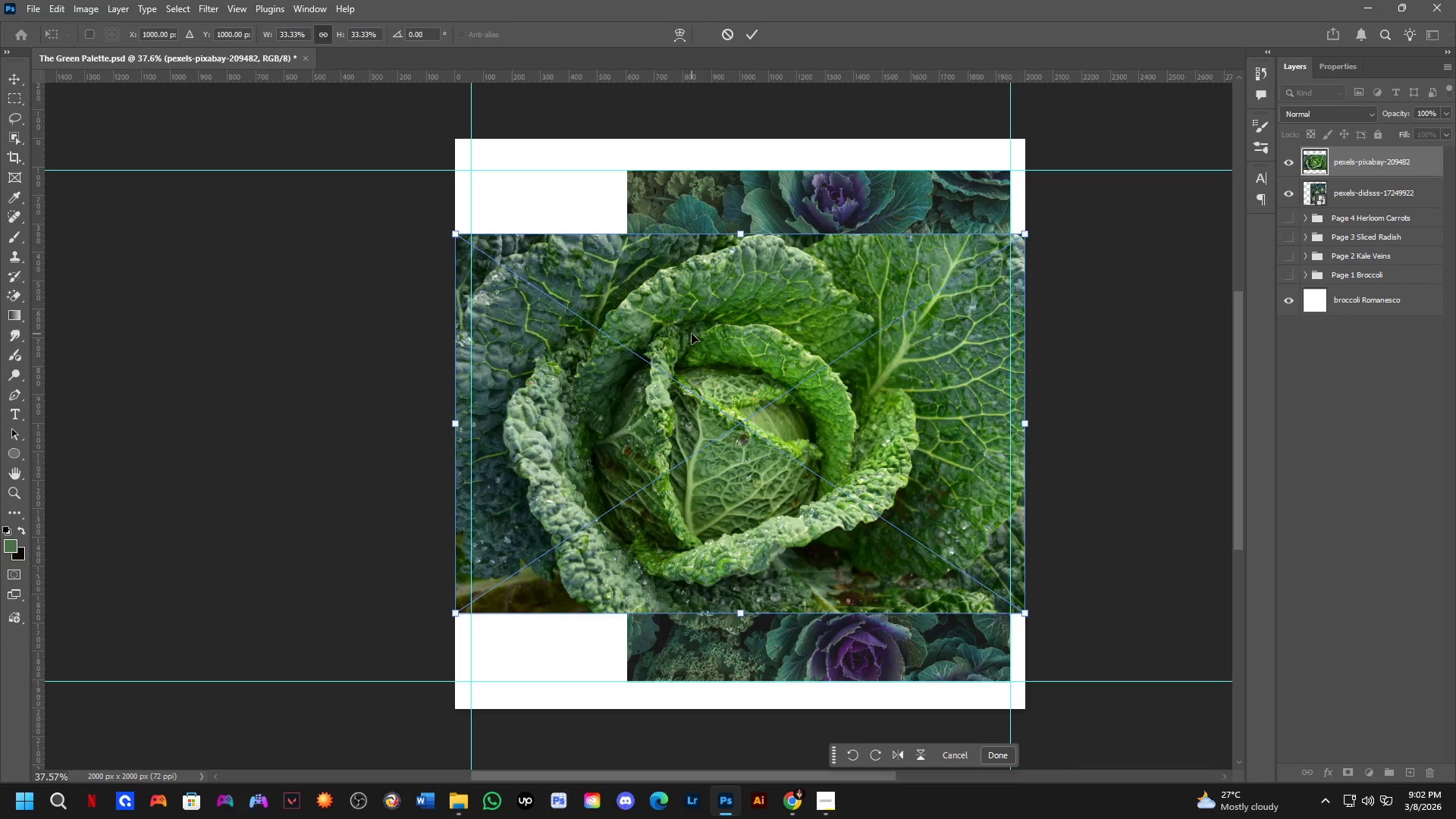 
left_click_drag(start_coordinate=[704, 347], to_coordinate=[720, 363])
 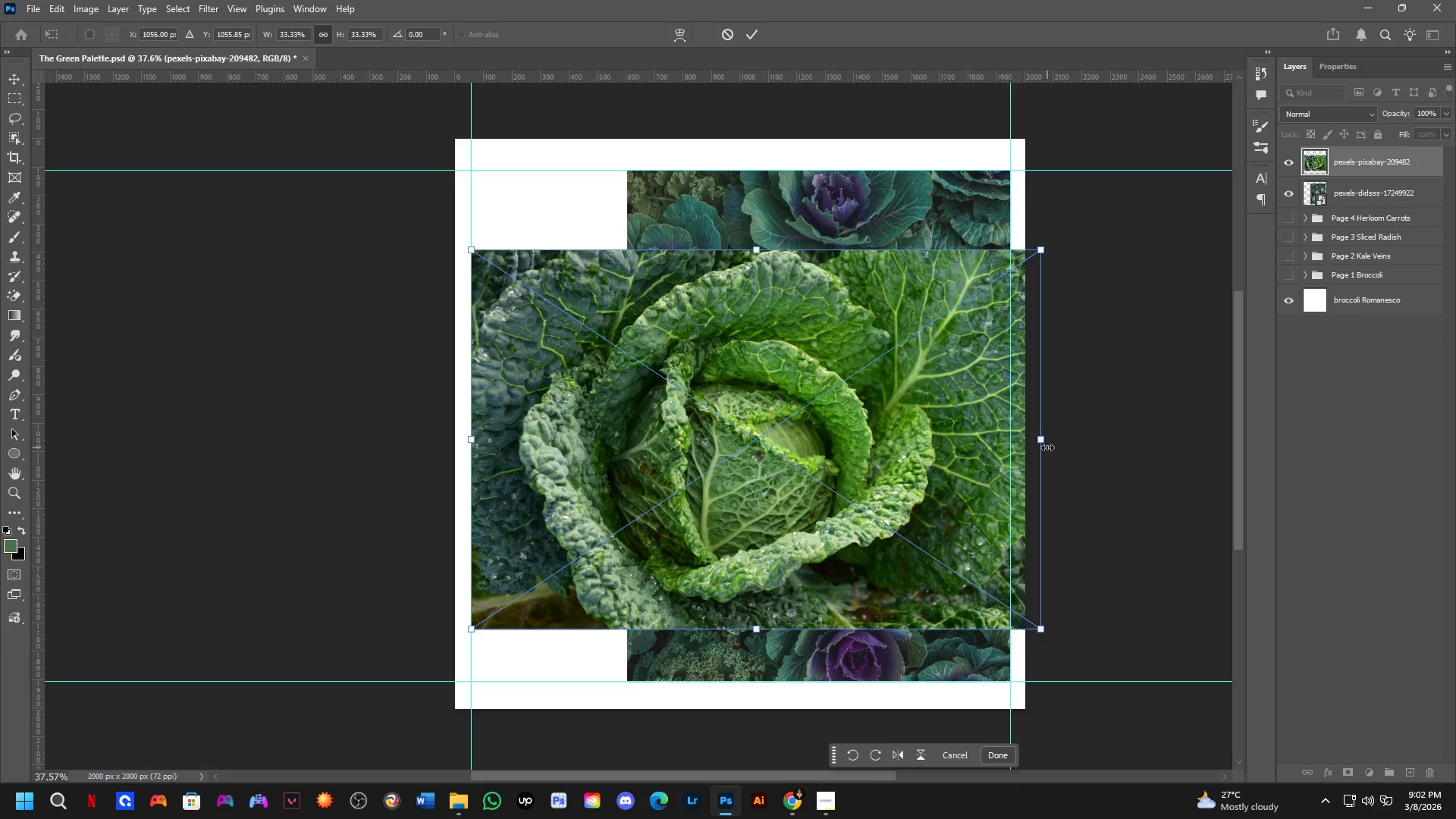 
left_click_drag(start_coordinate=[1047, 447], to_coordinate=[1013, 447])
 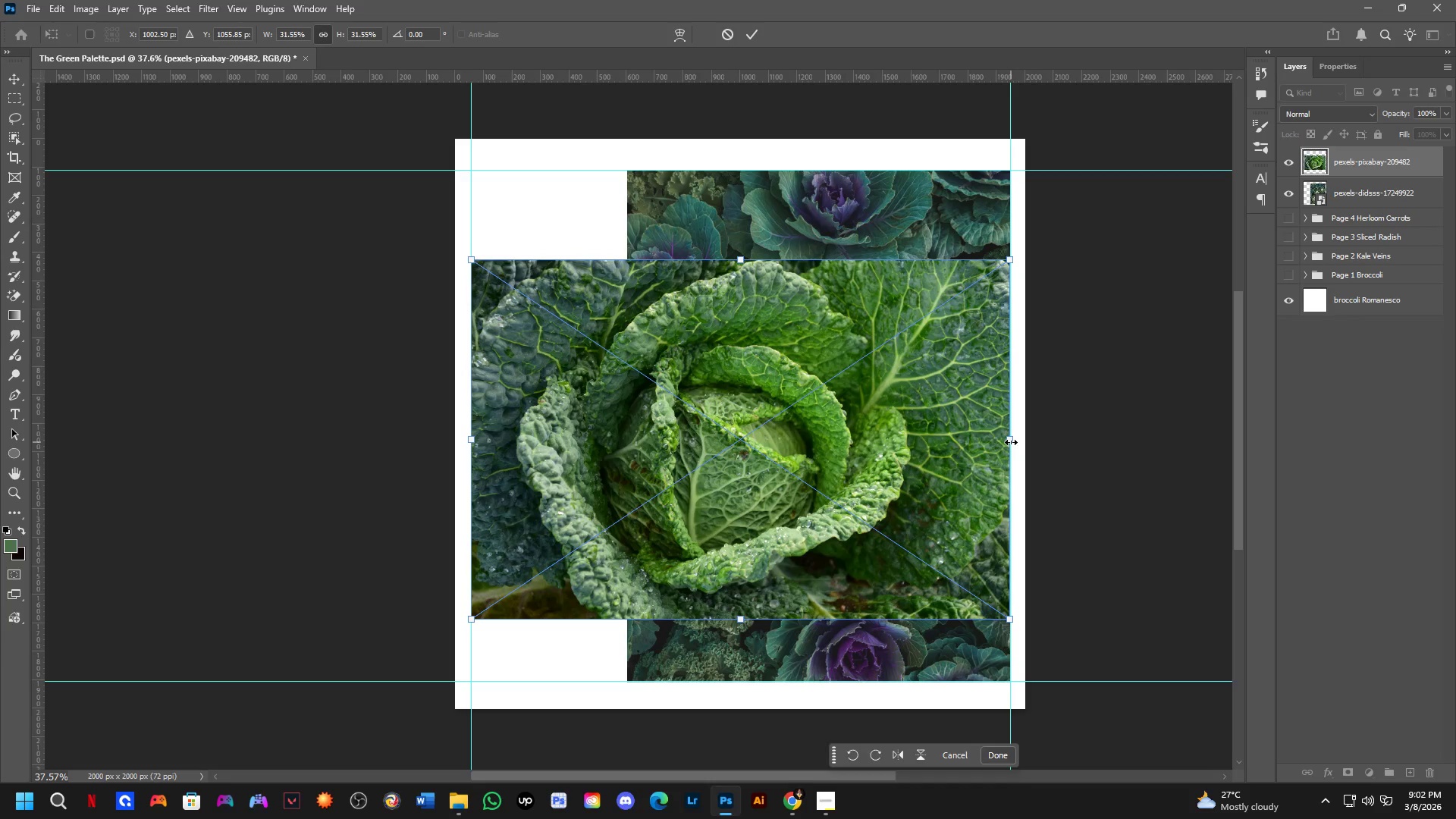 
left_click_drag(start_coordinate=[1011, 442], to_coordinate=[811, 444])
 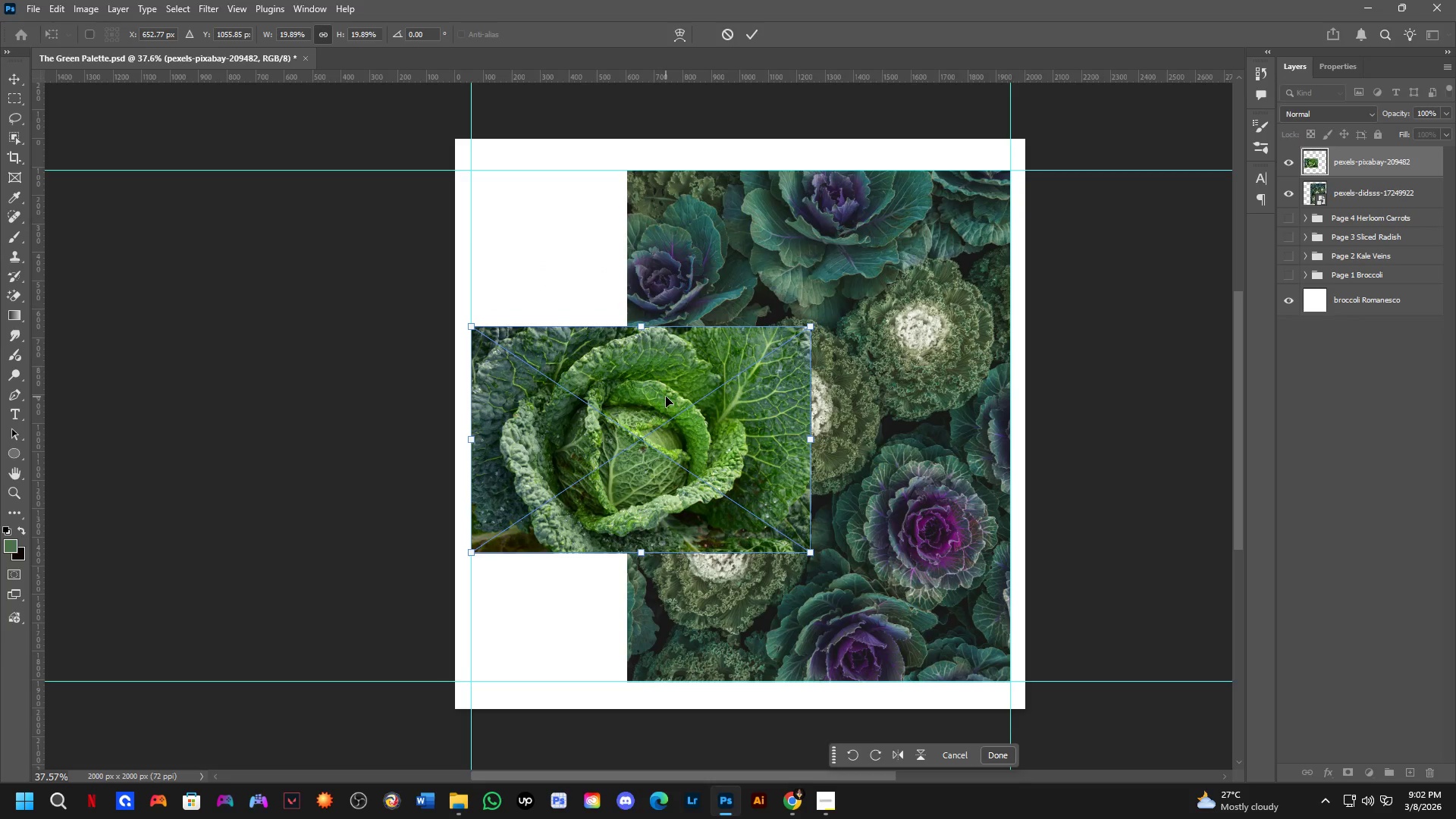 
hold_key(key=ShiftLeft, duration=1.52)
left_click_drag(start_coordinate=[666, 397], to_coordinate=[680, 520])
 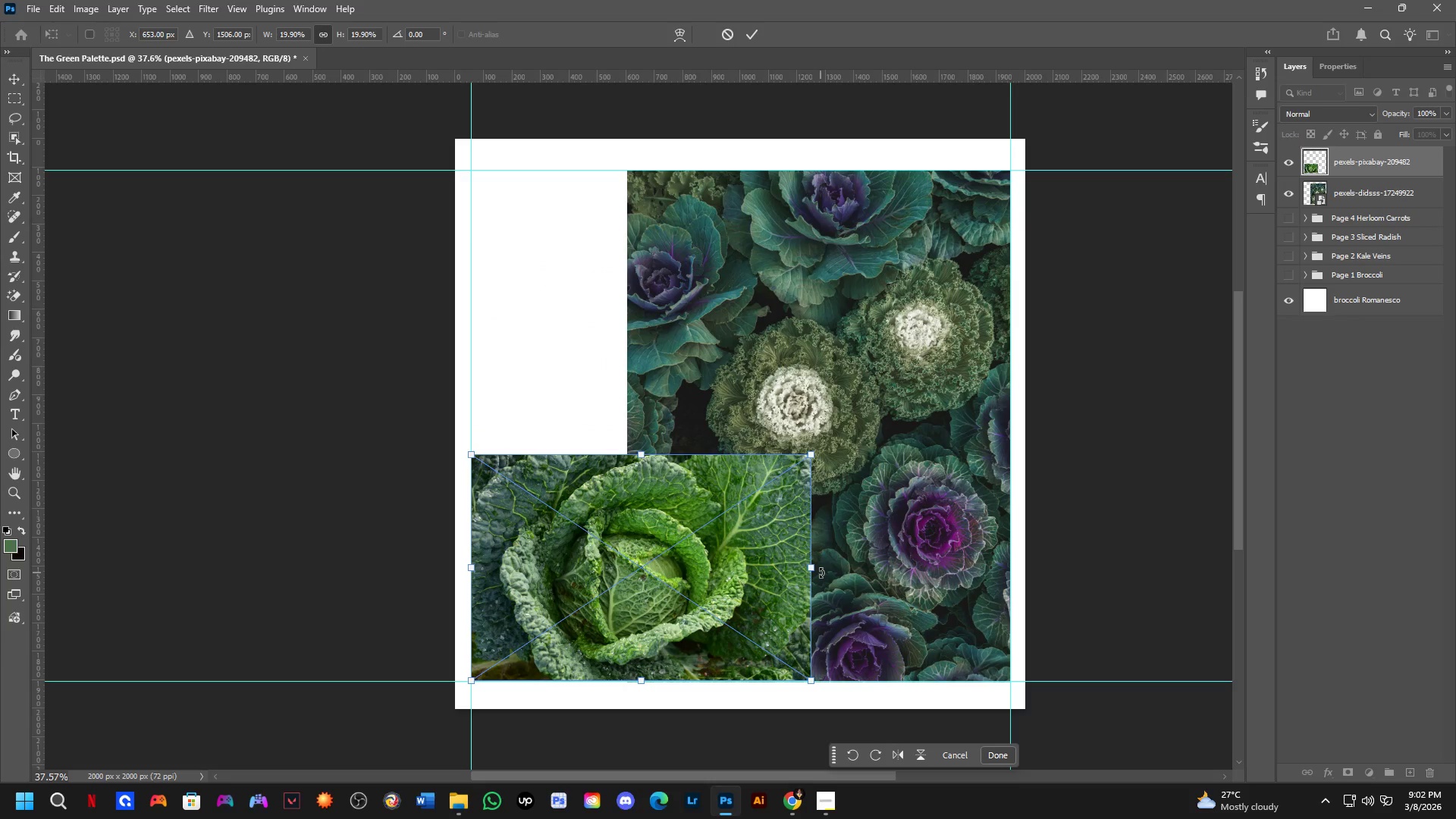 
left_click_drag(start_coordinate=[811, 569], to_coordinate=[788, 569])
 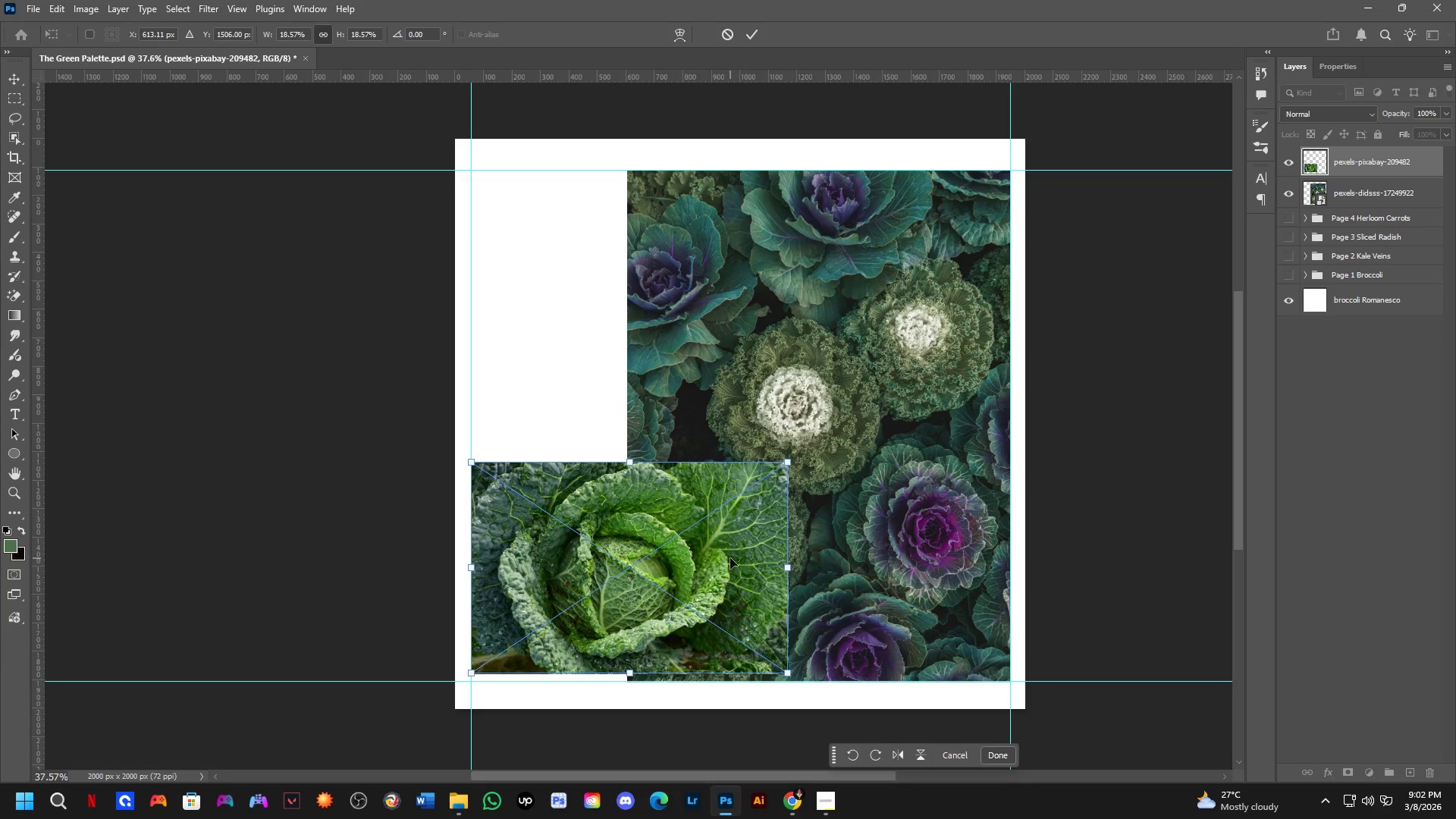 
left_click_drag(start_coordinate=[730, 558], to_coordinate=[730, 565])
 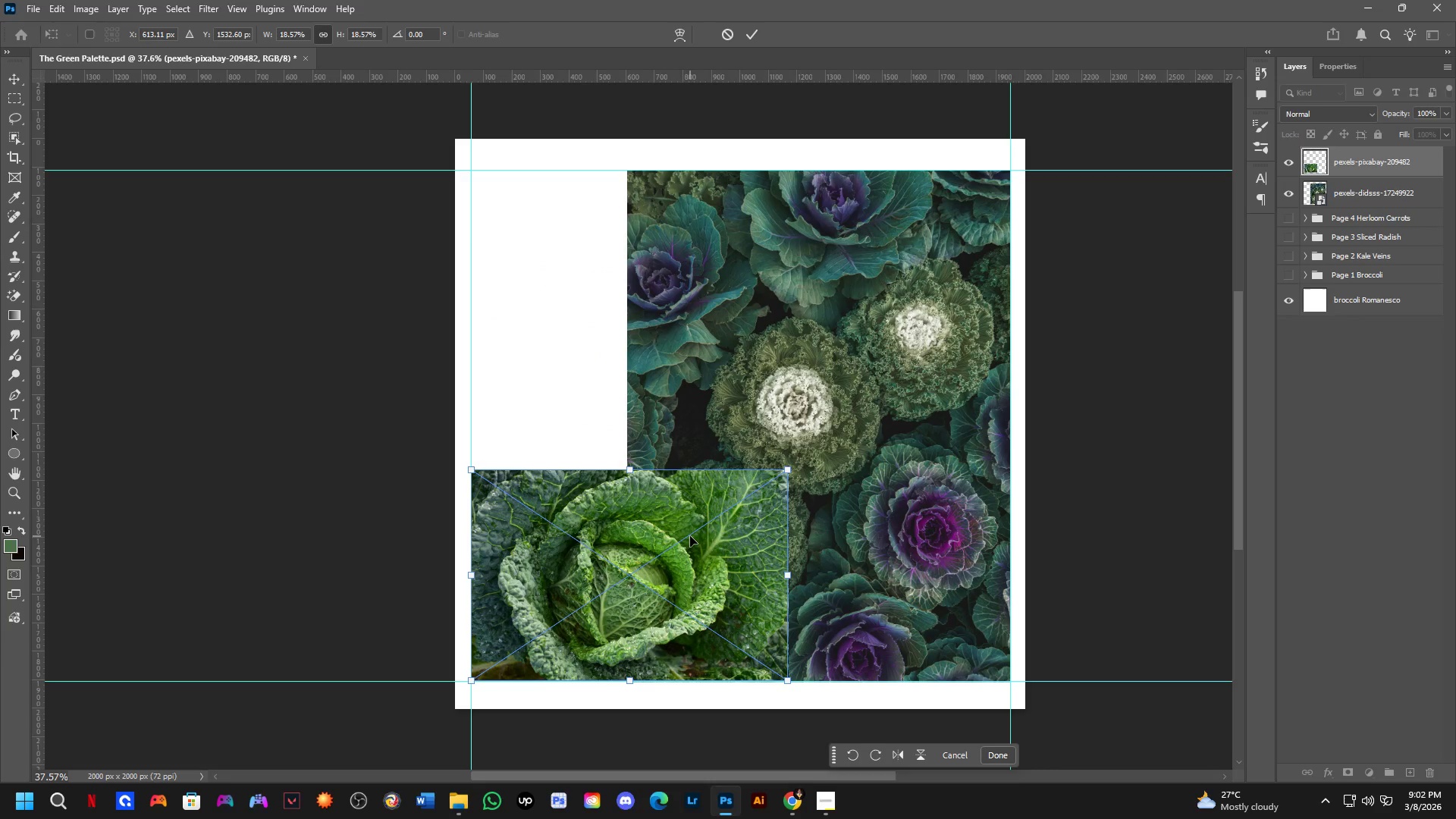 
key(NumpadEnter)
 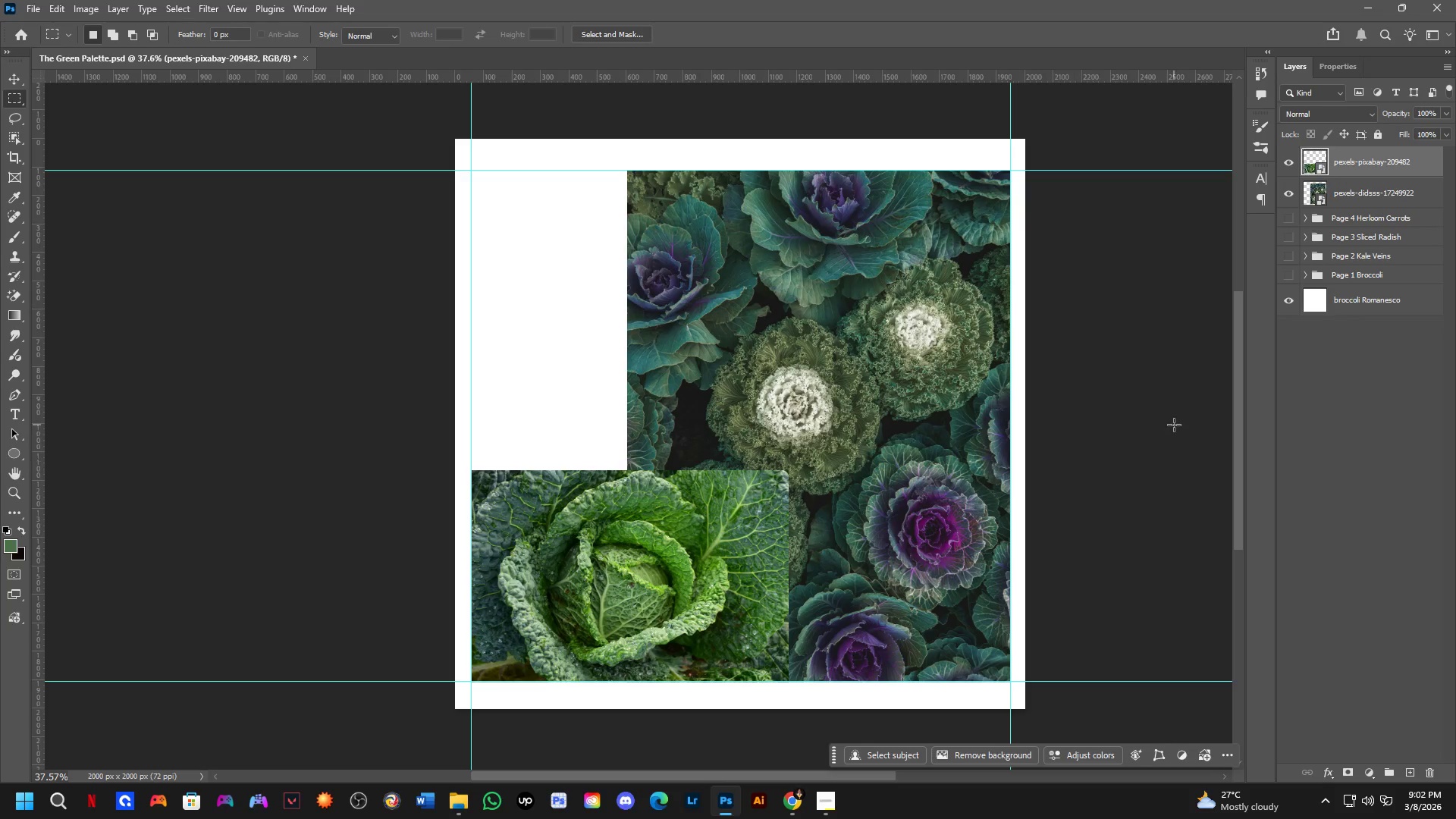 
key(Alt+AltLeft)
 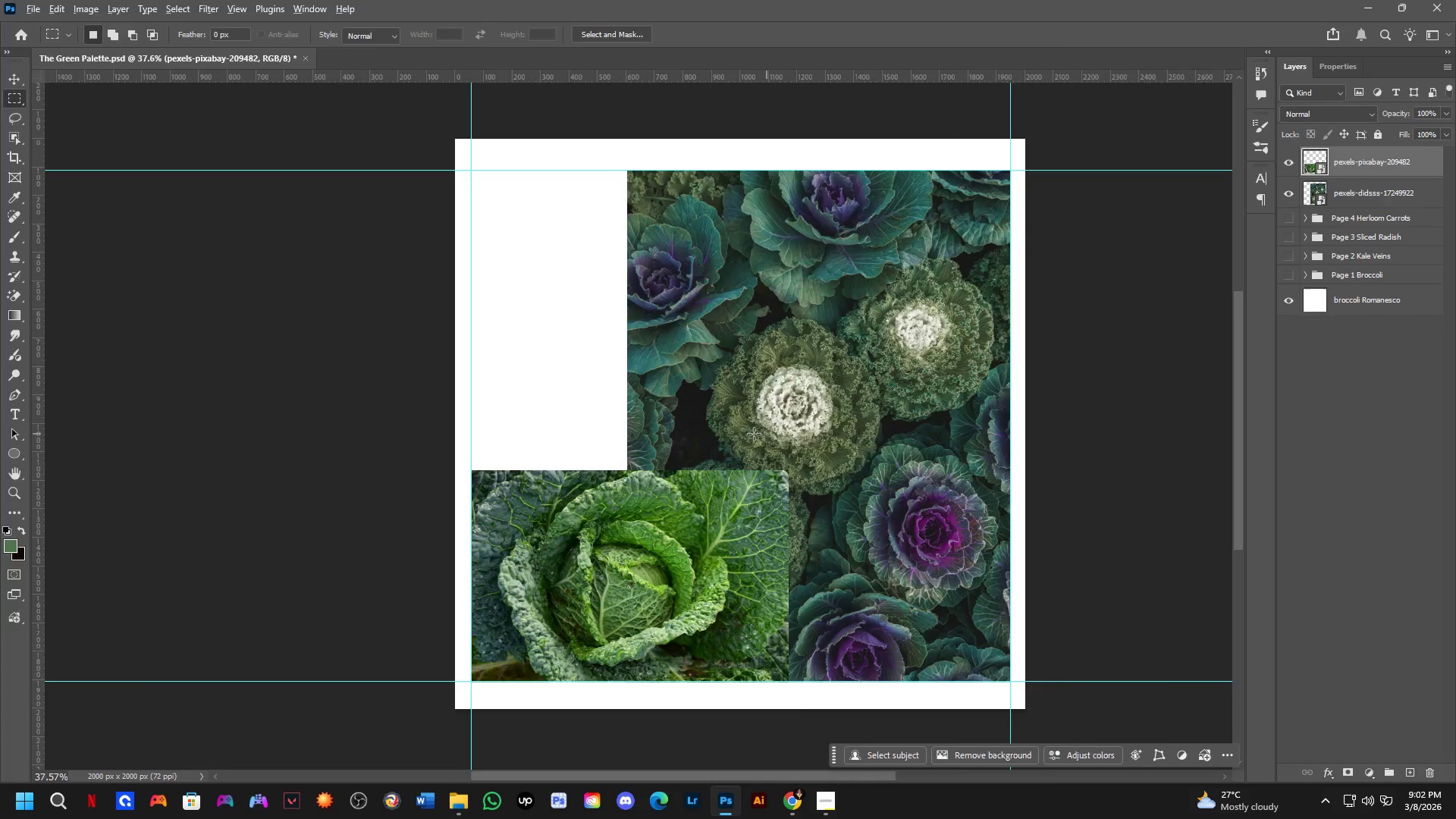 
key(Alt+Tab)
 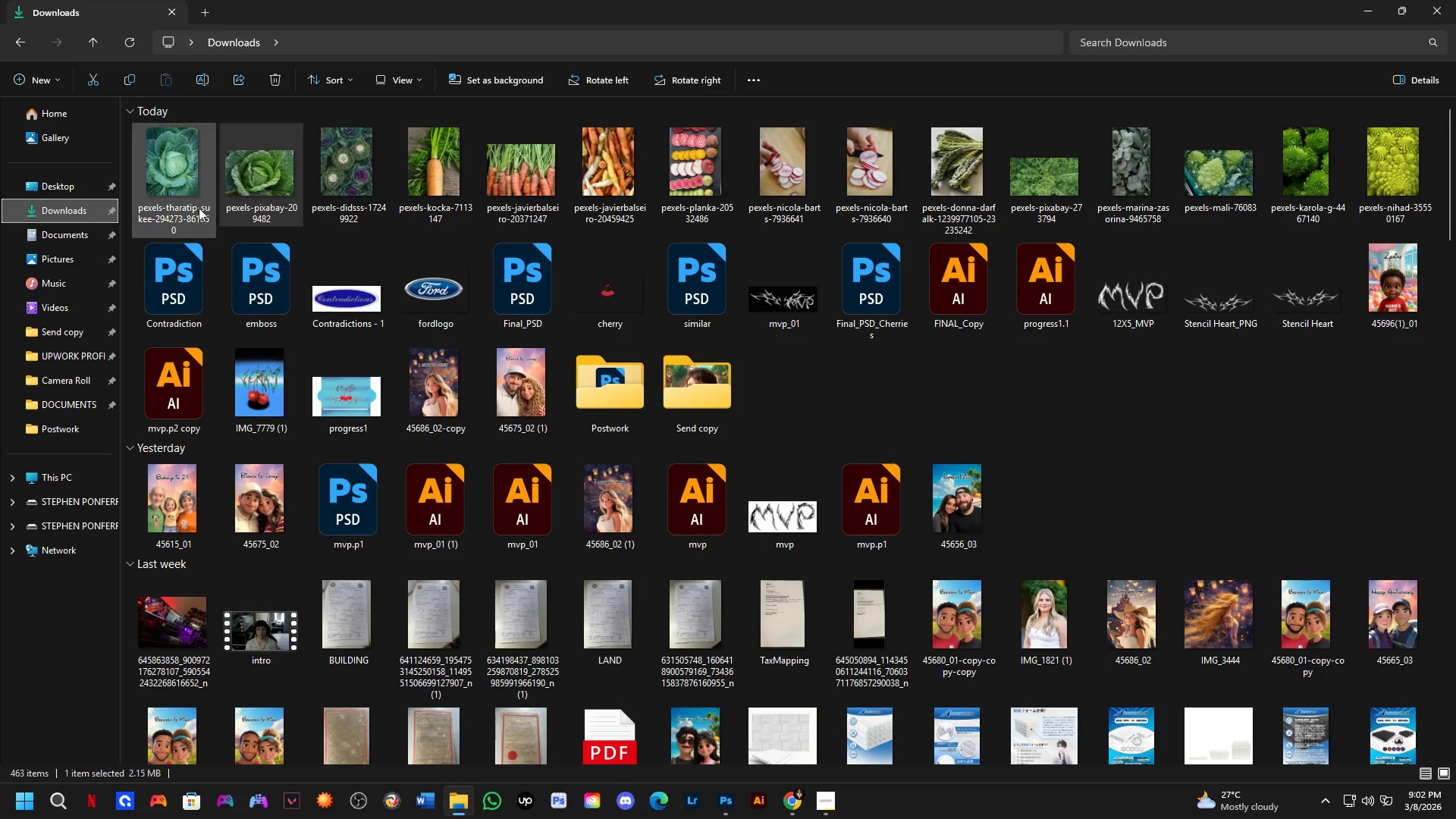 
left_click_drag(start_coordinate=[176, 172], to_coordinate=[598, 320])
 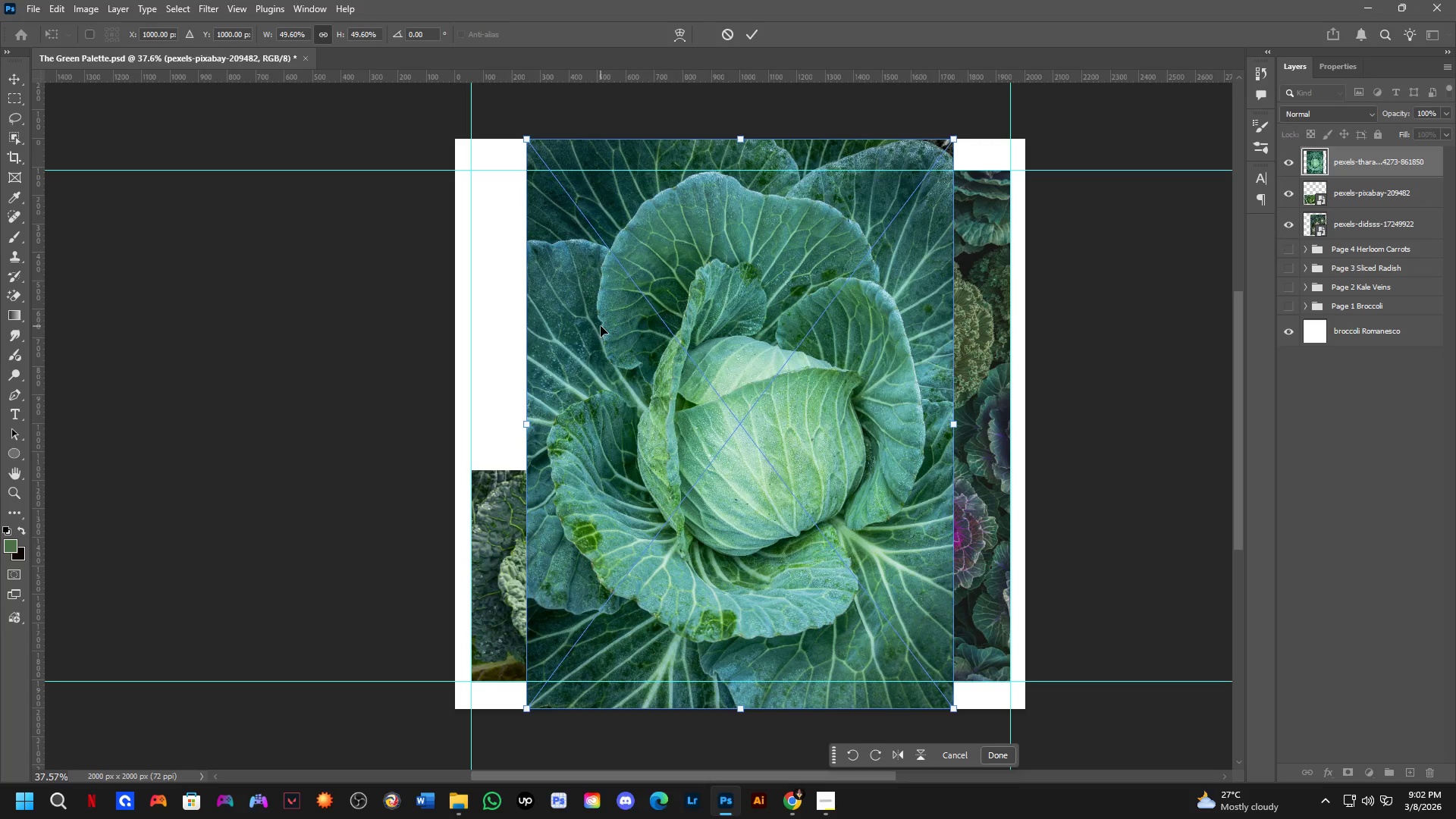 
key(Alt+AltLeft)
 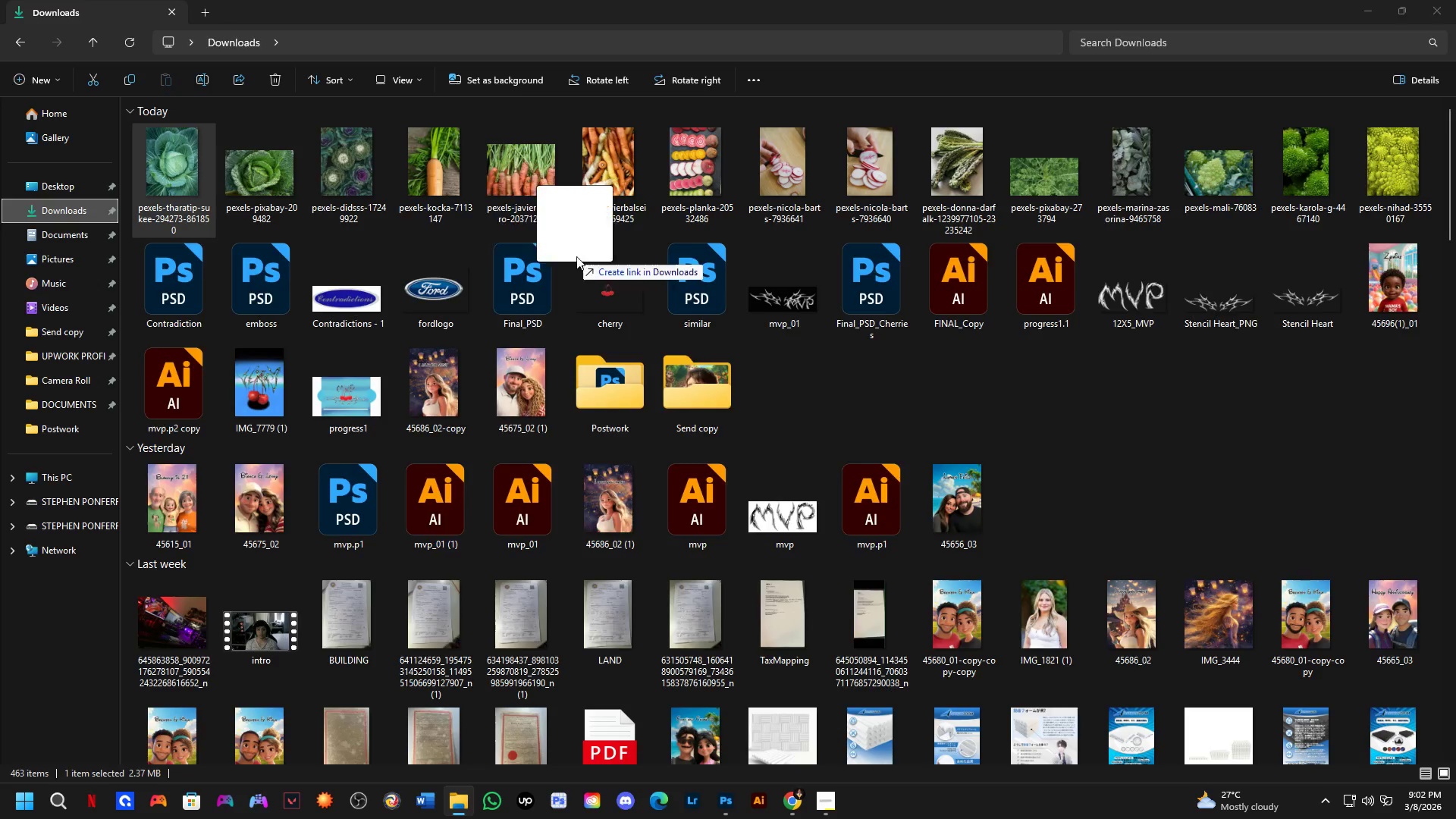 
key(Alt+Tab)
 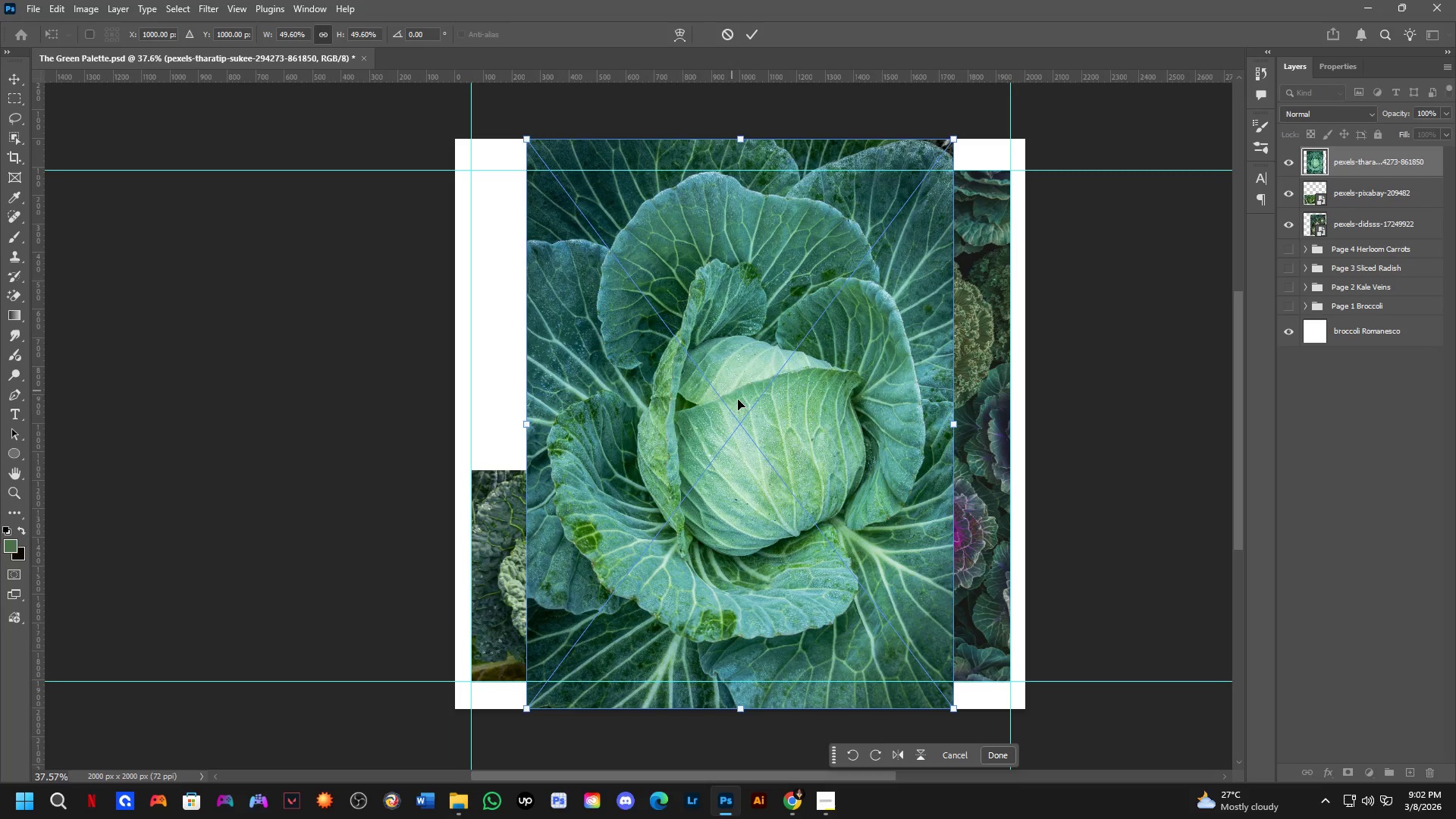 
left_click_drag(start_coordinate=[764, 627], to_coordinate=[708, 659])
 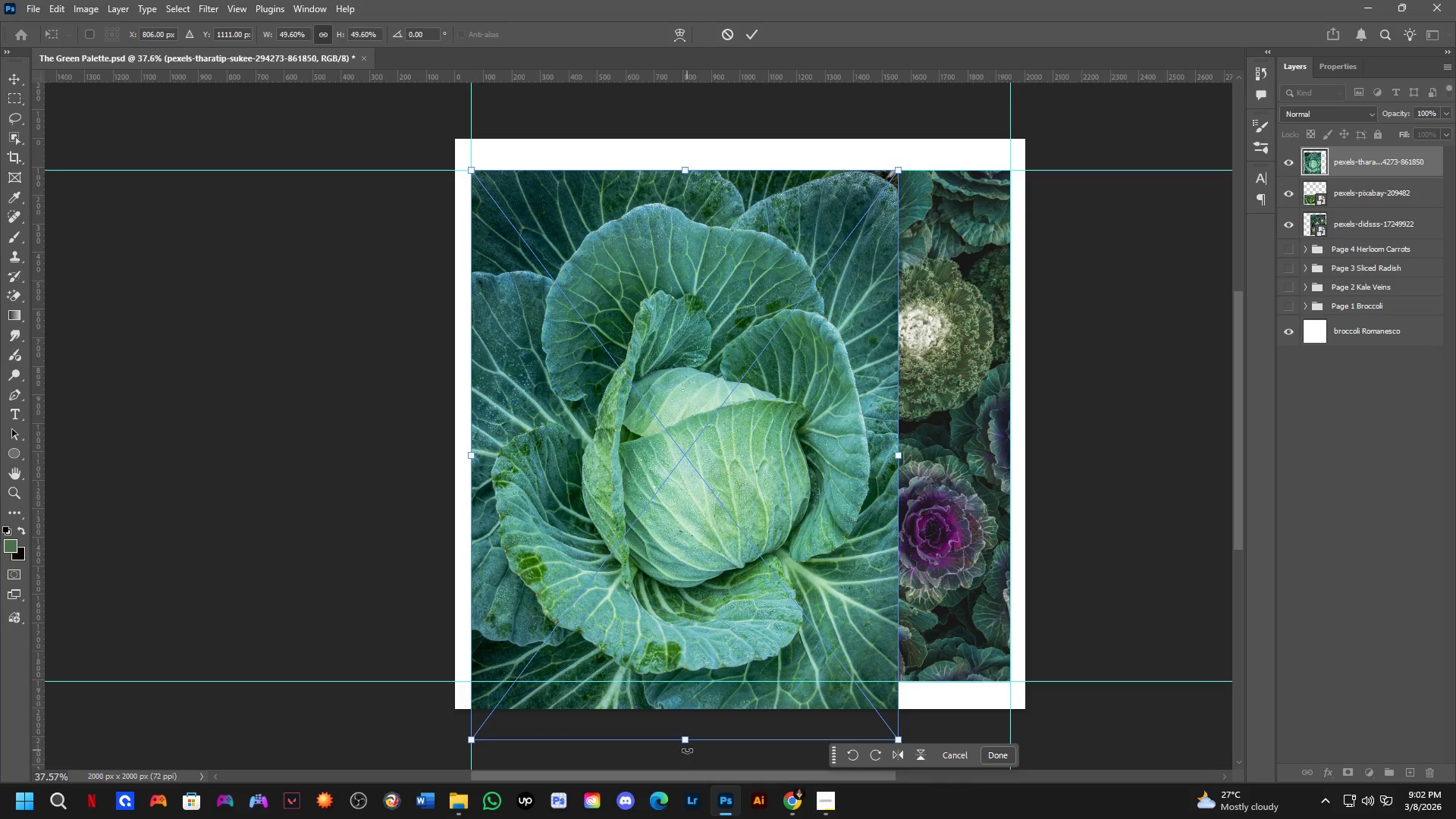 
left_click_drag(start_coordinate=[687, 740], to_coordinate=[678, 466])
 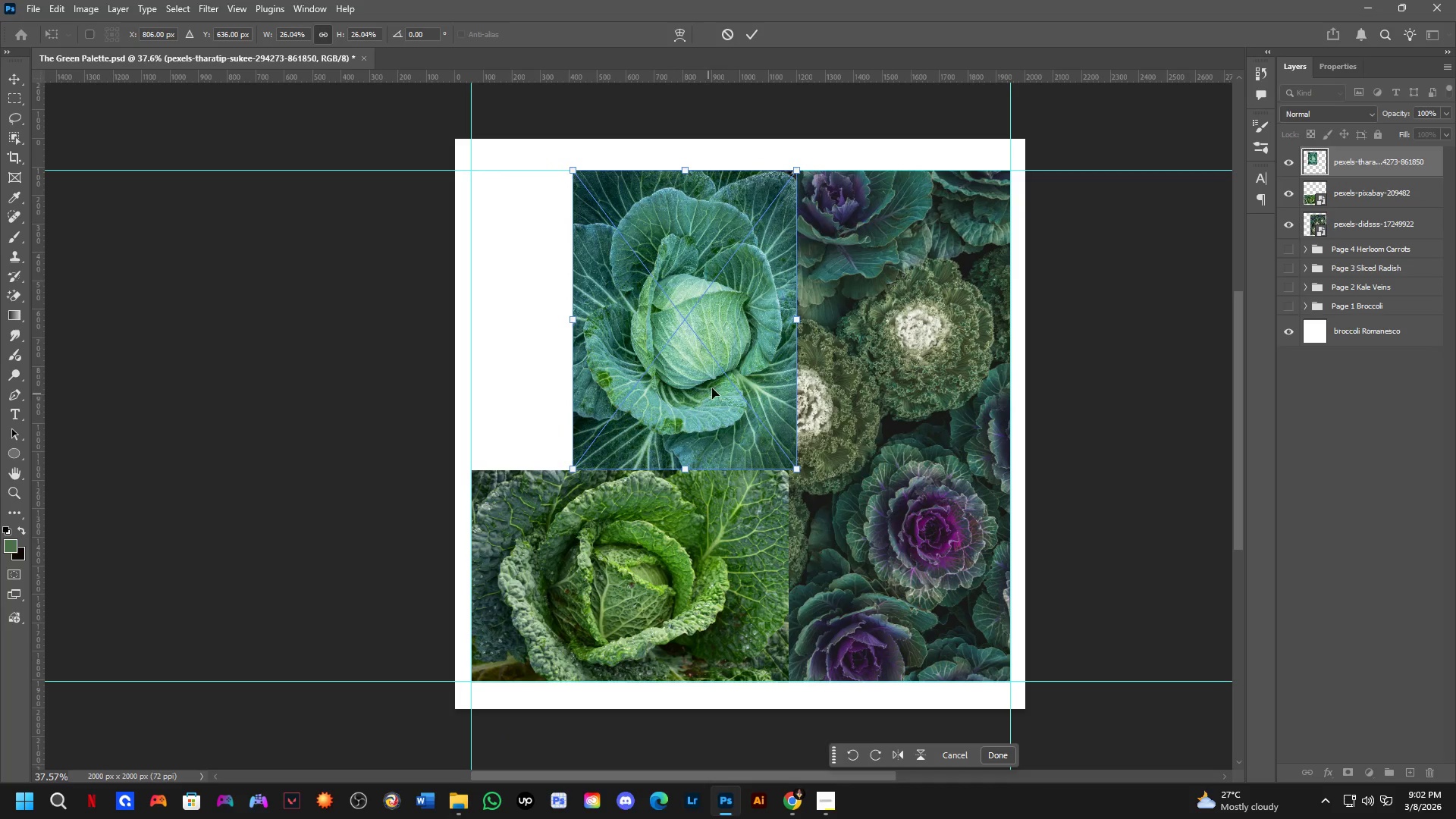 
hold_key(key=ShiftLeft, duration=1.5)
left_click_drag(start_coordinate=[717, 377], to_coordinate=[610, 366])
 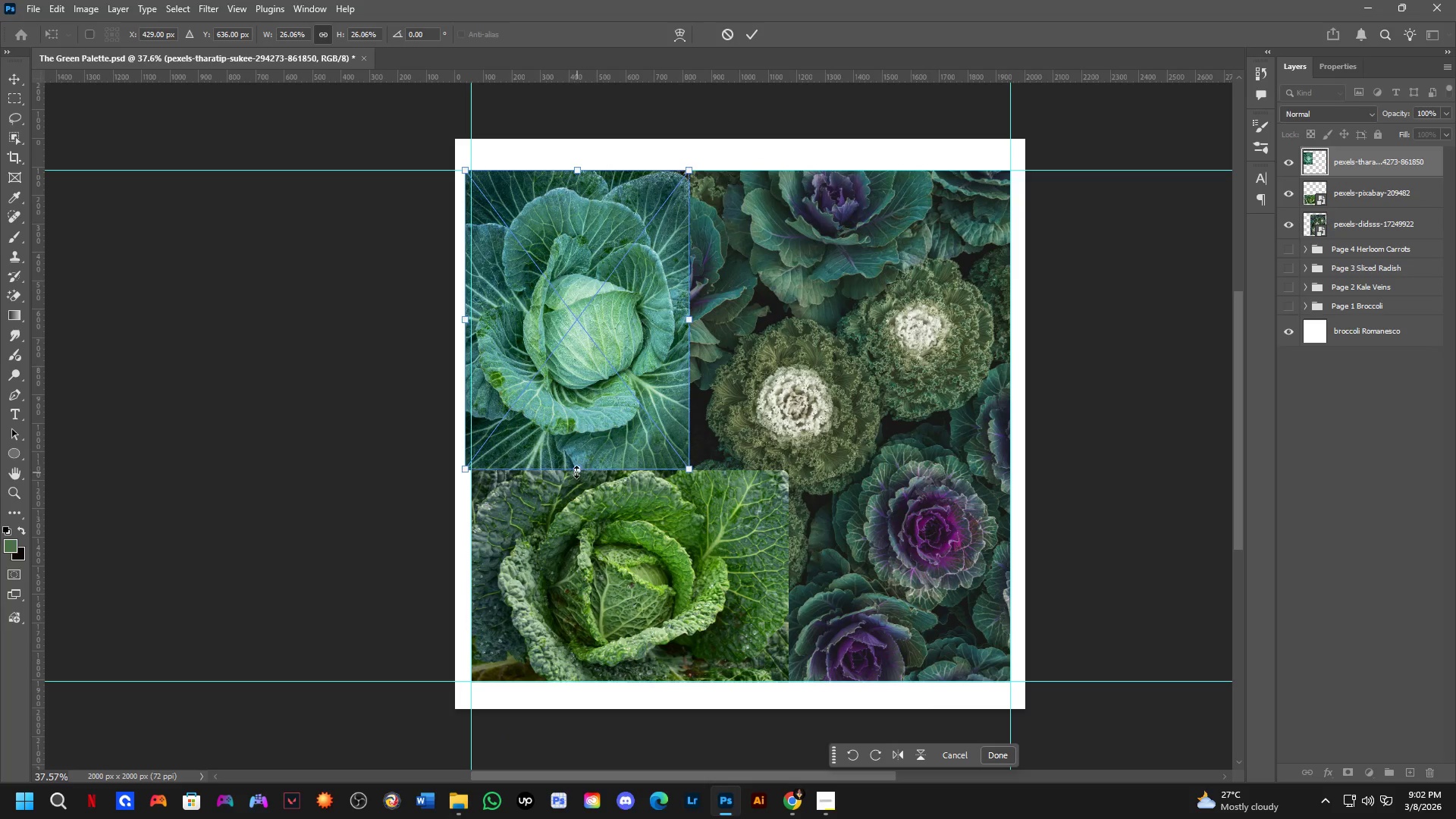 
left_click_drag(start_coordinate=[569, 419], to_coordinate=[579, 419])
 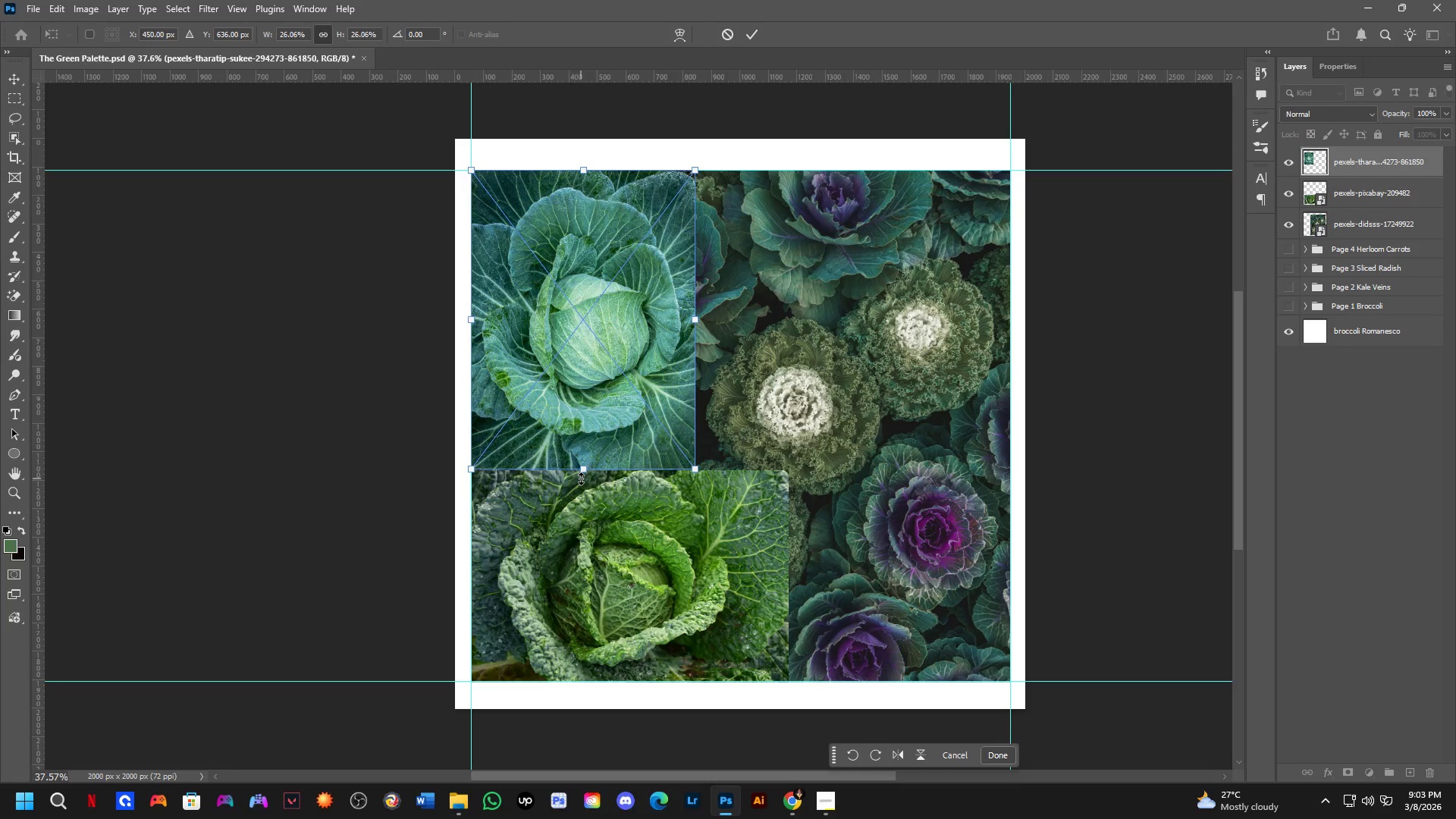 
left_click_drag(start_coordinate=[581, 477], to_coordinate=[585, 459])
 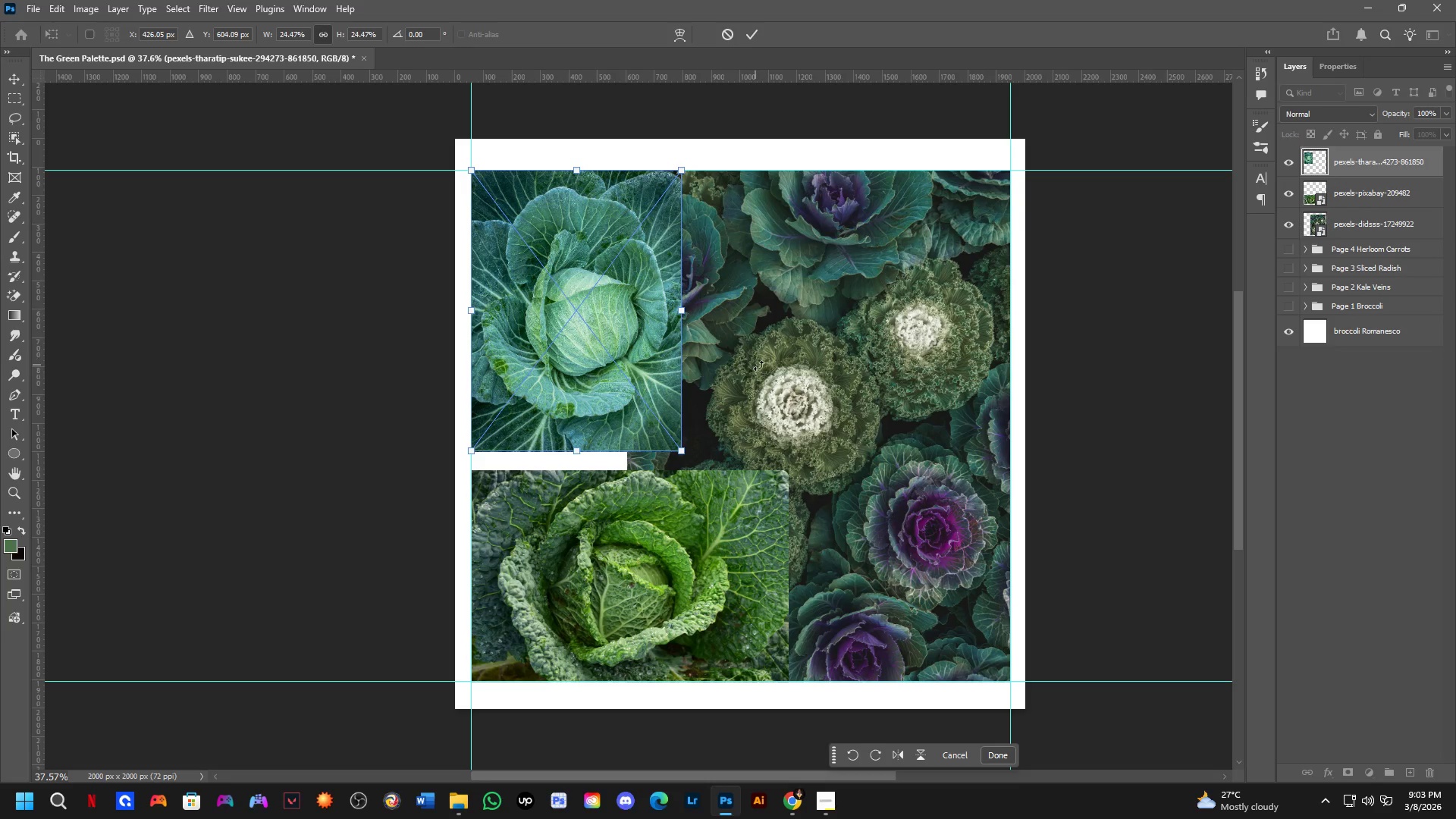 
key(NumpadEnter)
 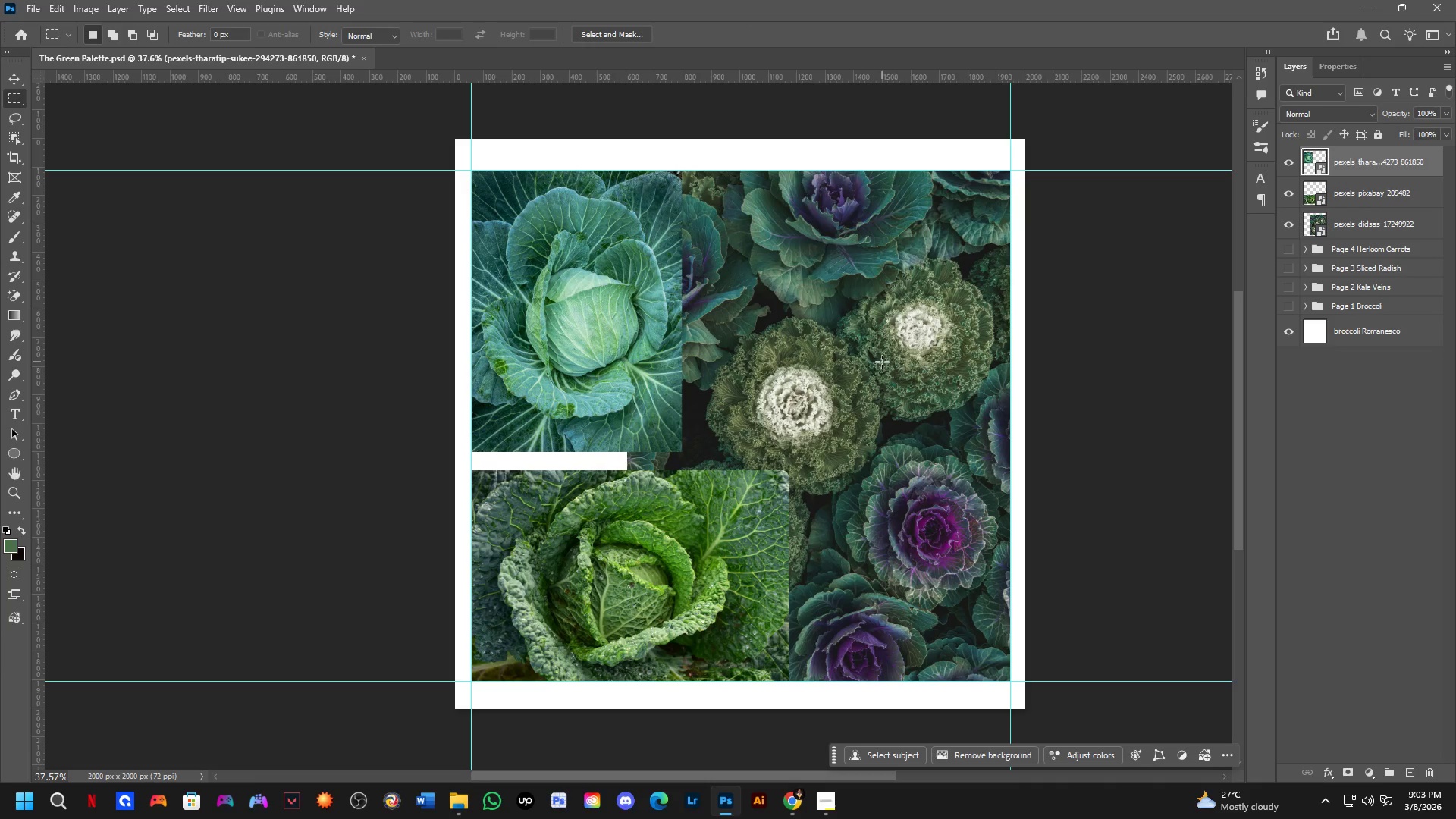 
hold_key(key=ControlLeft, duration=0.34)
left_click([898, 367])
 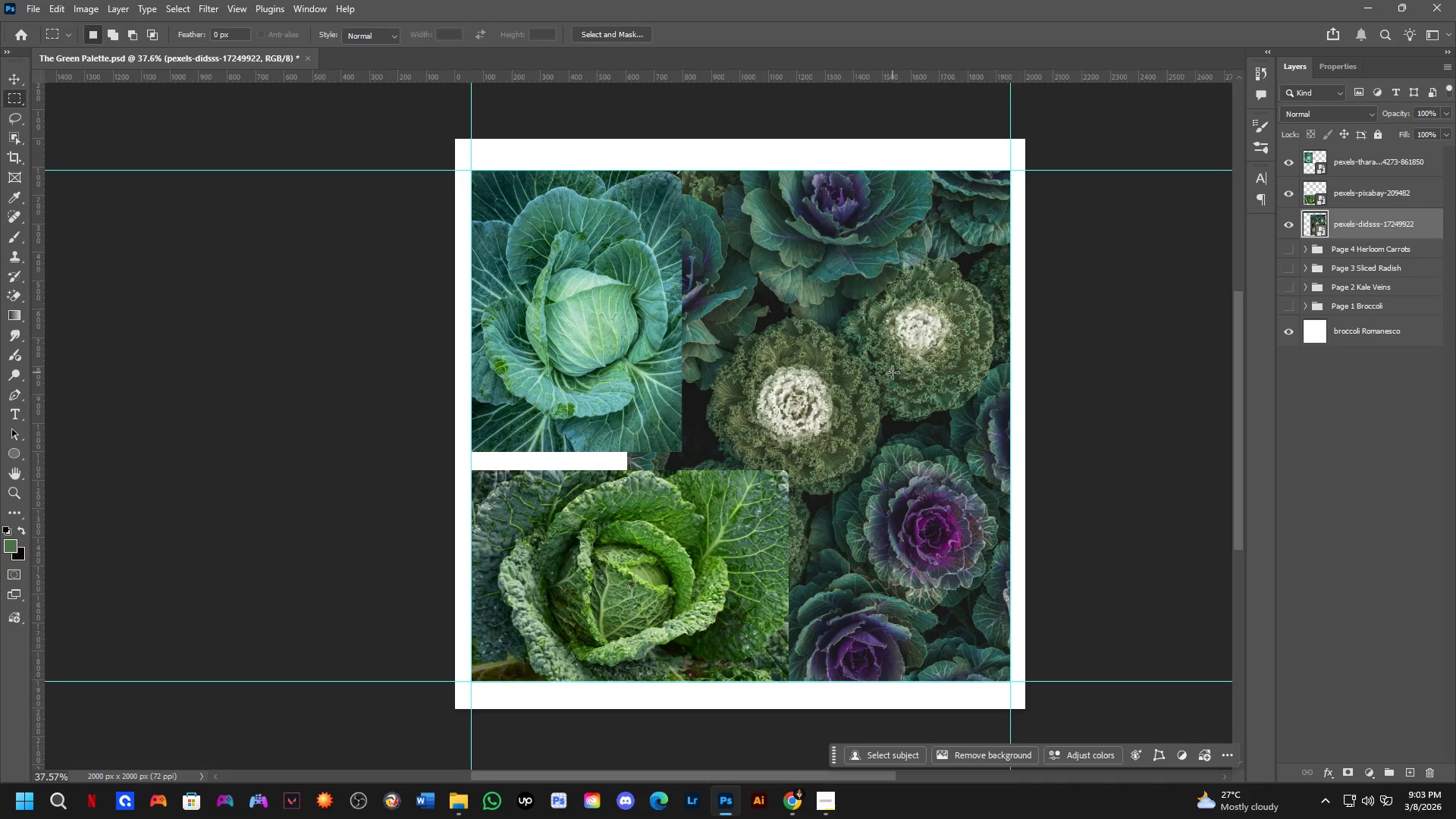 
key(Control+T)
 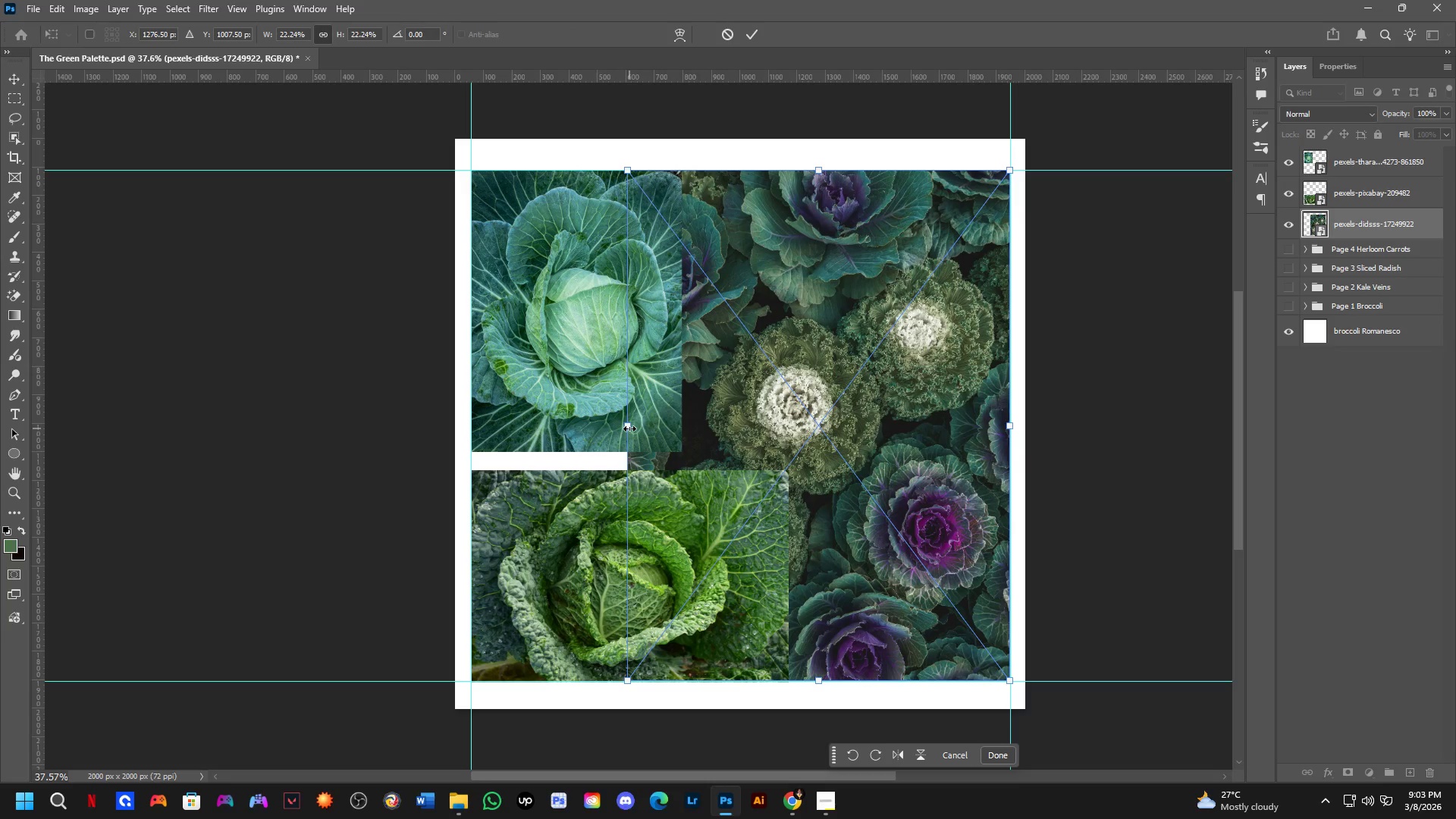 
left_click_drag(start_coordinate=[629, 428], to_coordinate=[700, 437])
 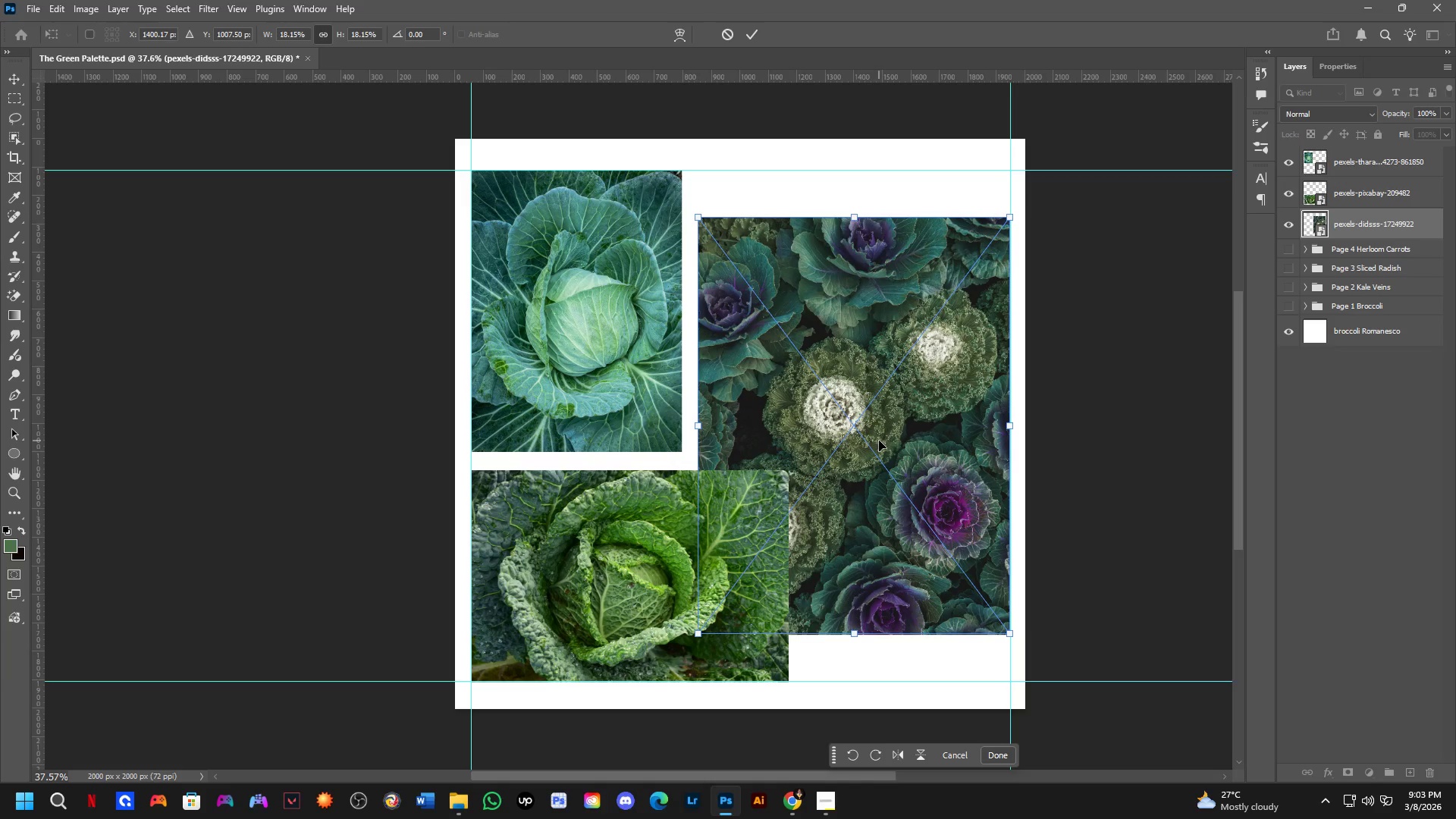 
hold_key(key=ShiftLeft, duration=1.12)
left_click_drag(start_coordinate=[879, 441], to_coordinate=[884, 395])
 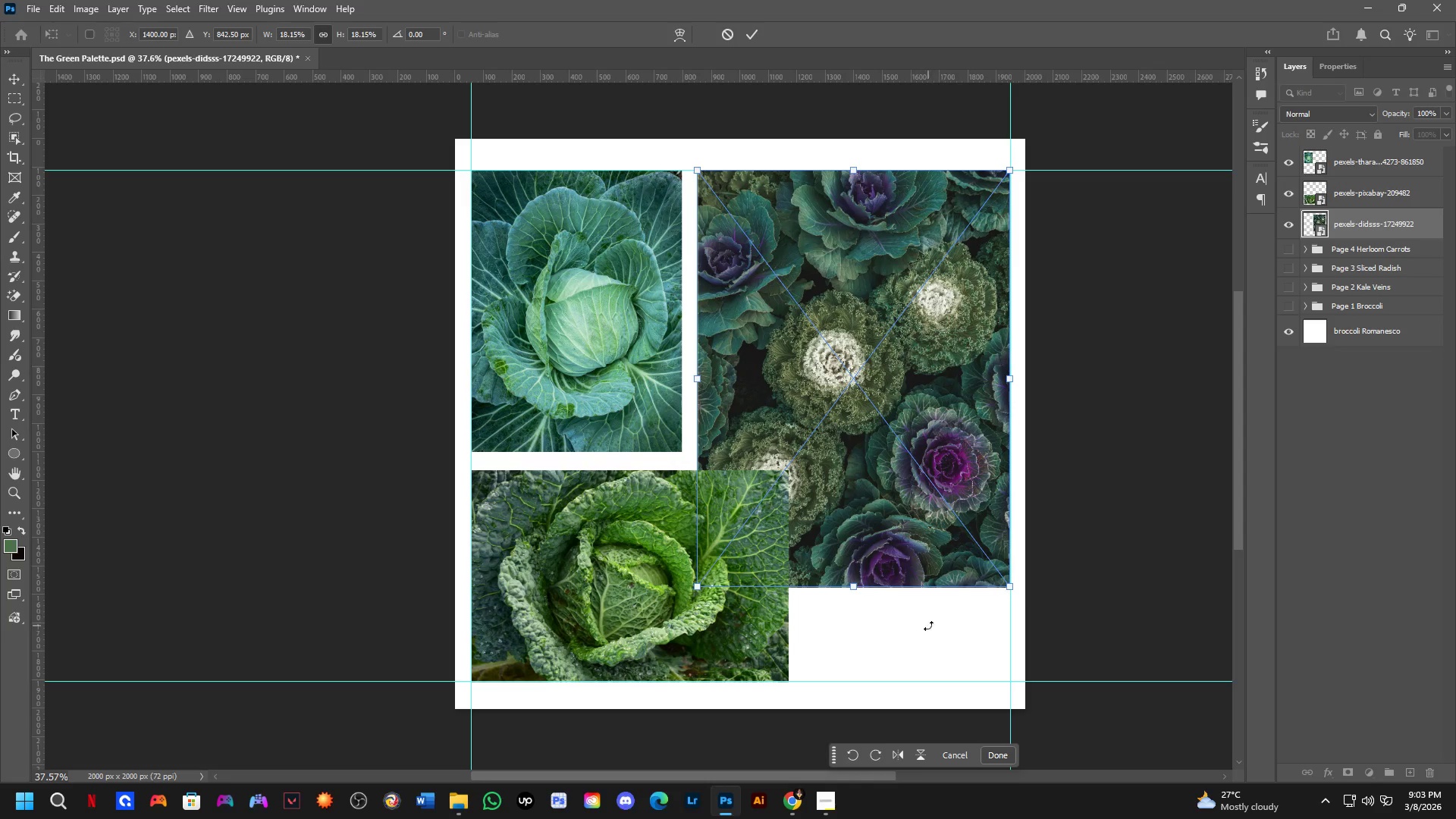 
hold_key(key=ShiftLeft, duration=1.5)
left_click_drag(start_coordinate=[909, 420], to_coordinate=[904, 505])
 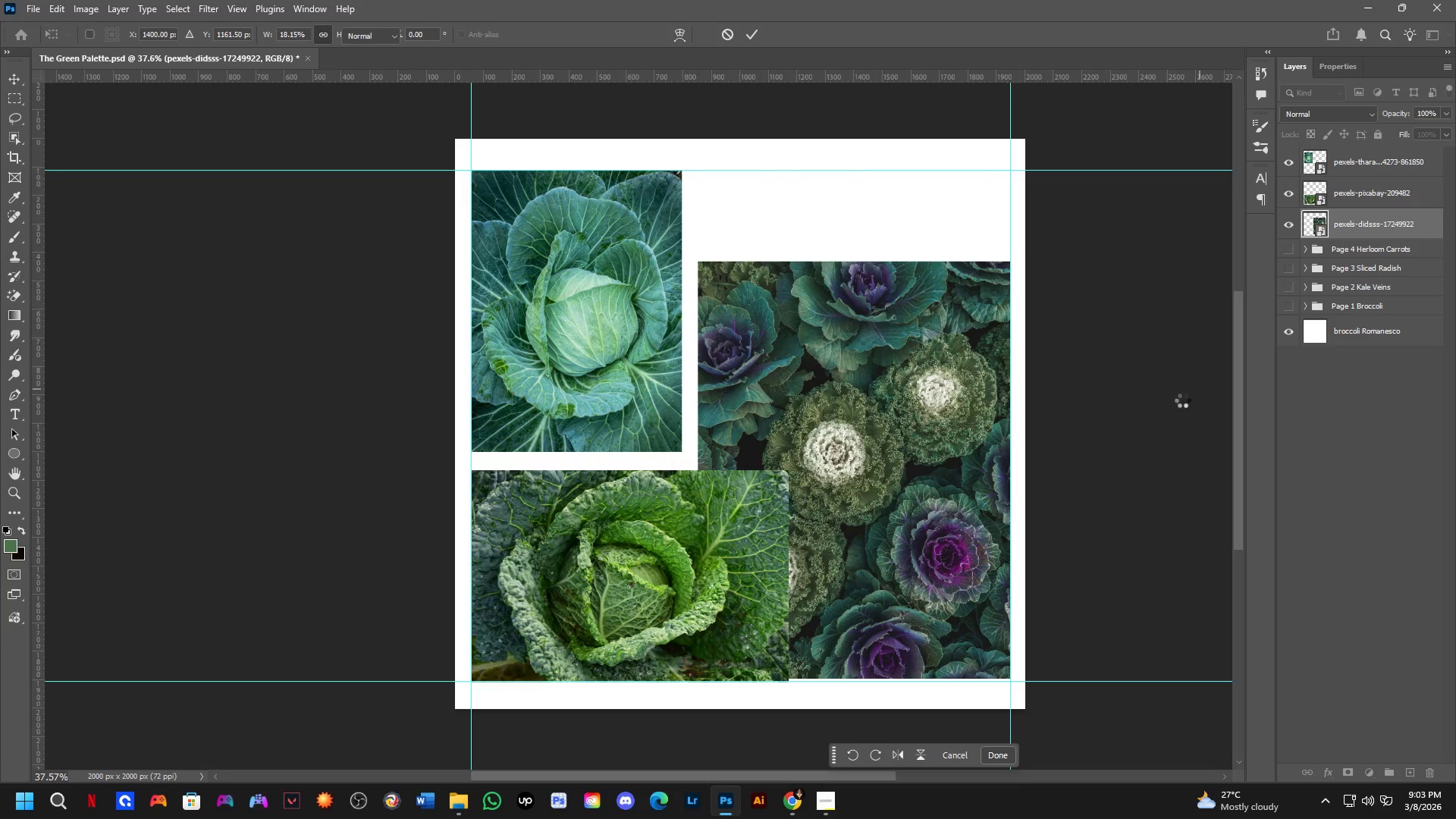 
hold_key(key=ShiftLeft, duration=0.78)
 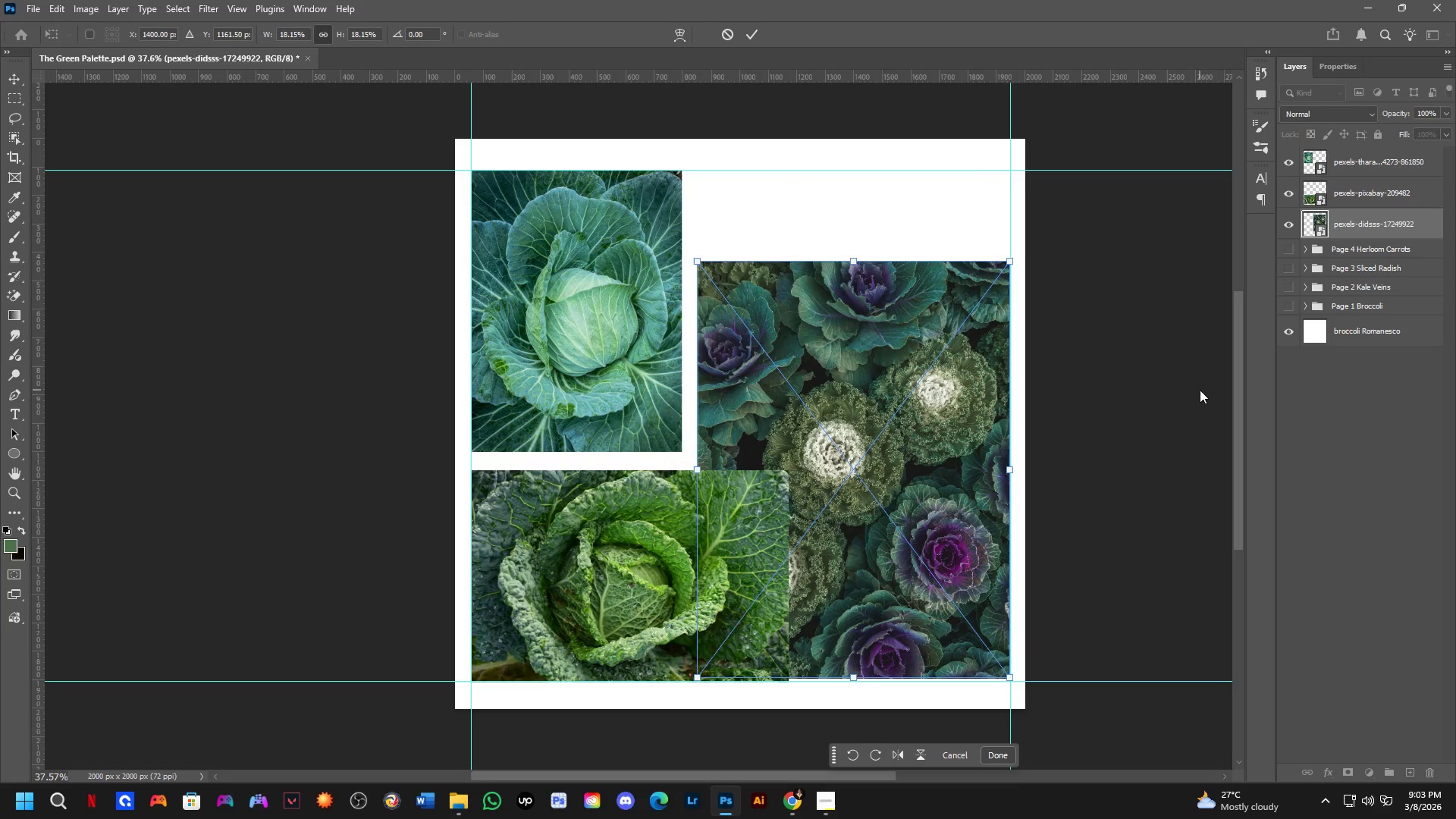 
left_click([1200, 389])
 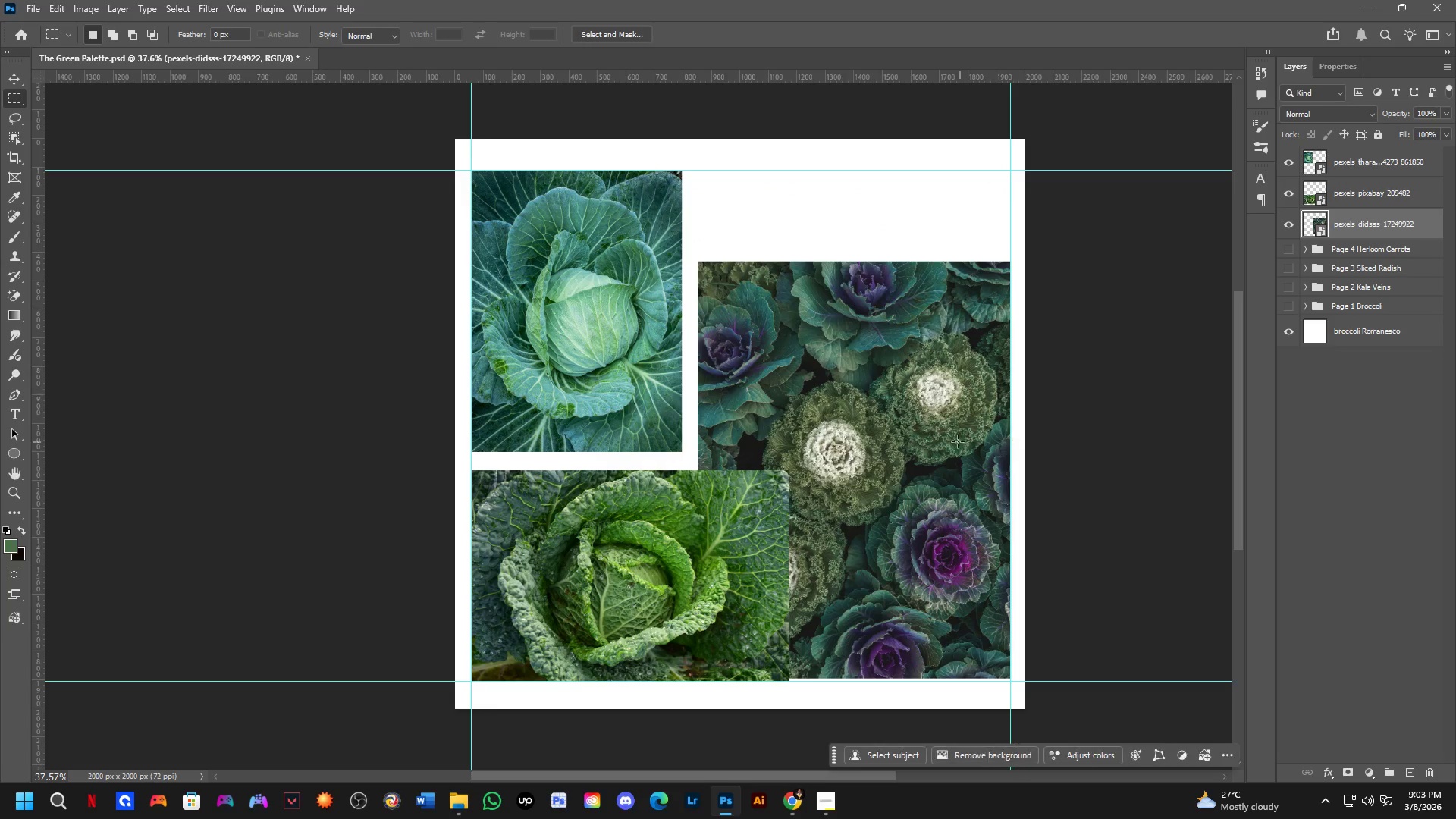 
scroll: coordinate [910, 422], scroll_direction: down, amount: 3.0
 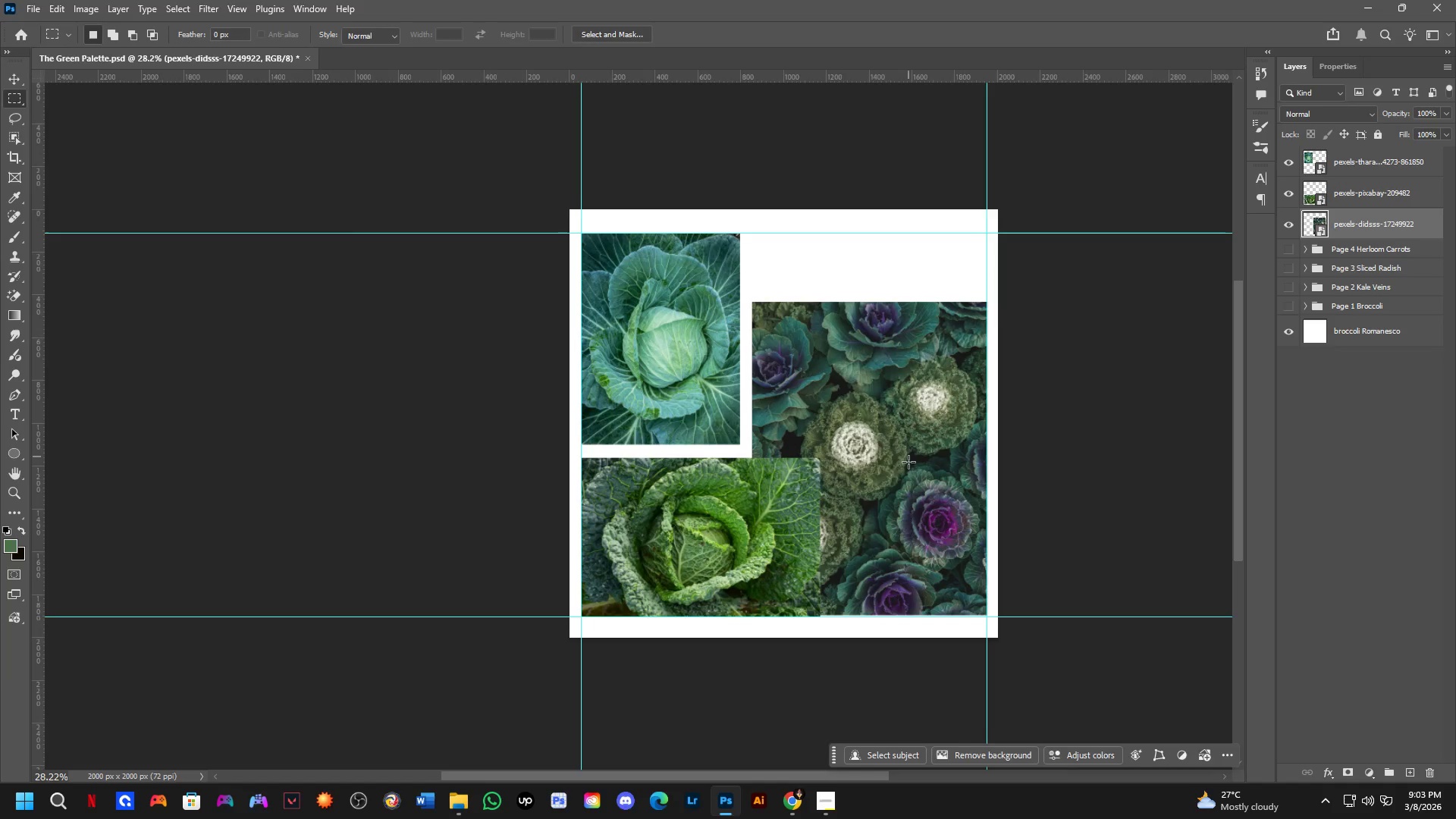 
hold_key(key=Space, duration=0.53)
 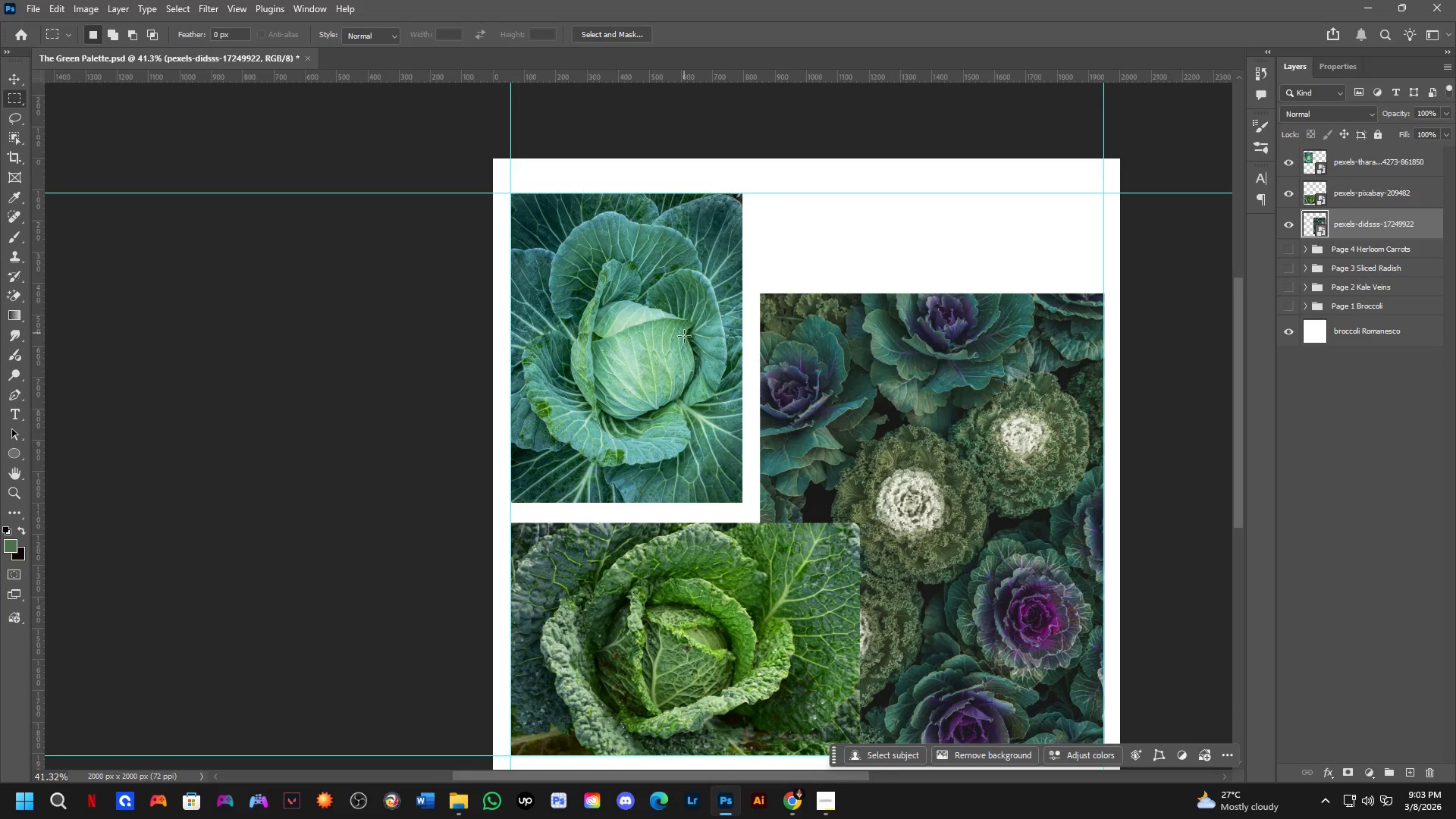 
left_click_drag(start_coordinate=[908, 465], to_coordinate=[897, 468])
 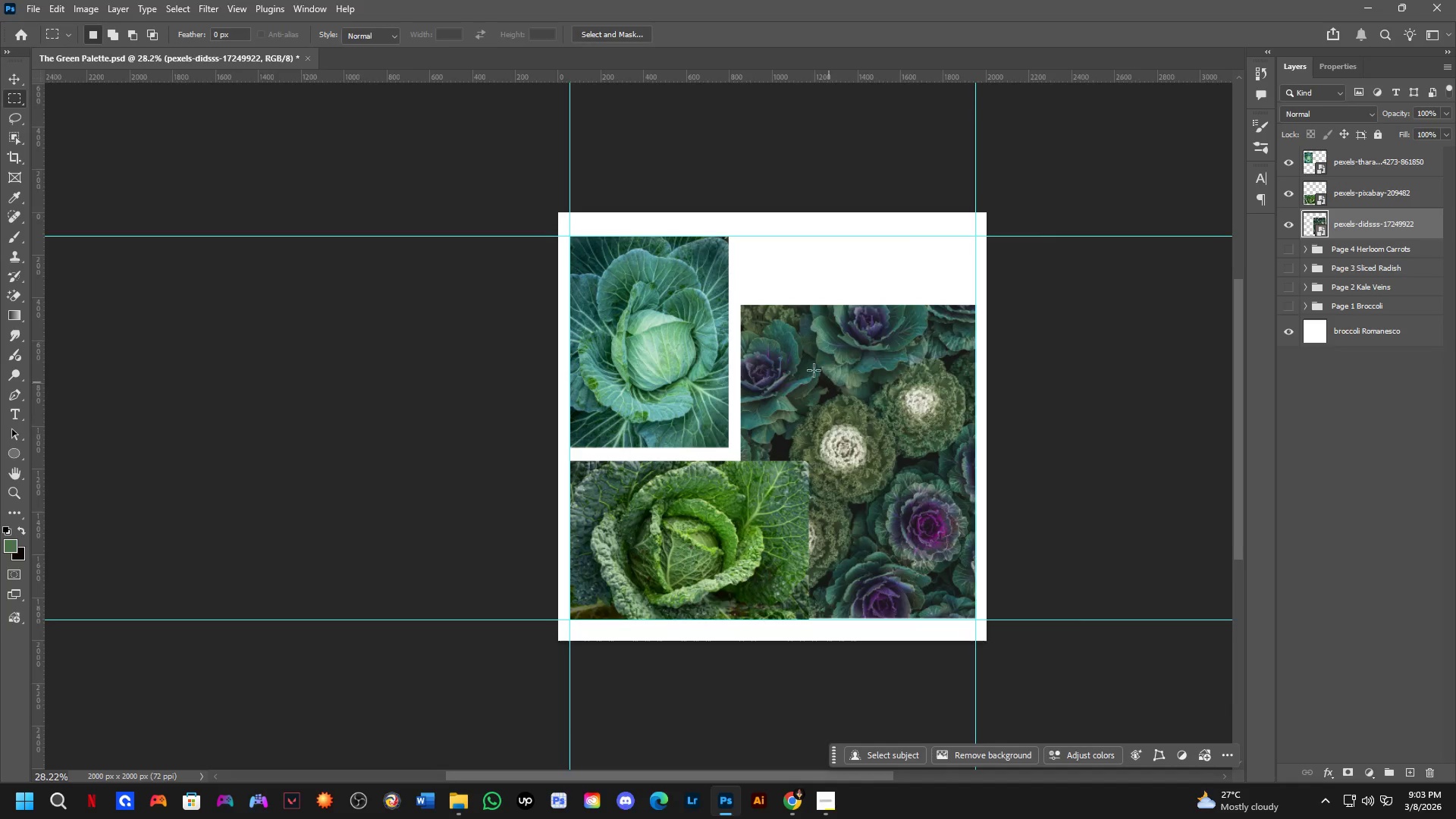 
scroll: coordinate [686, 325], scroll_direction: up, amount: 4.0
 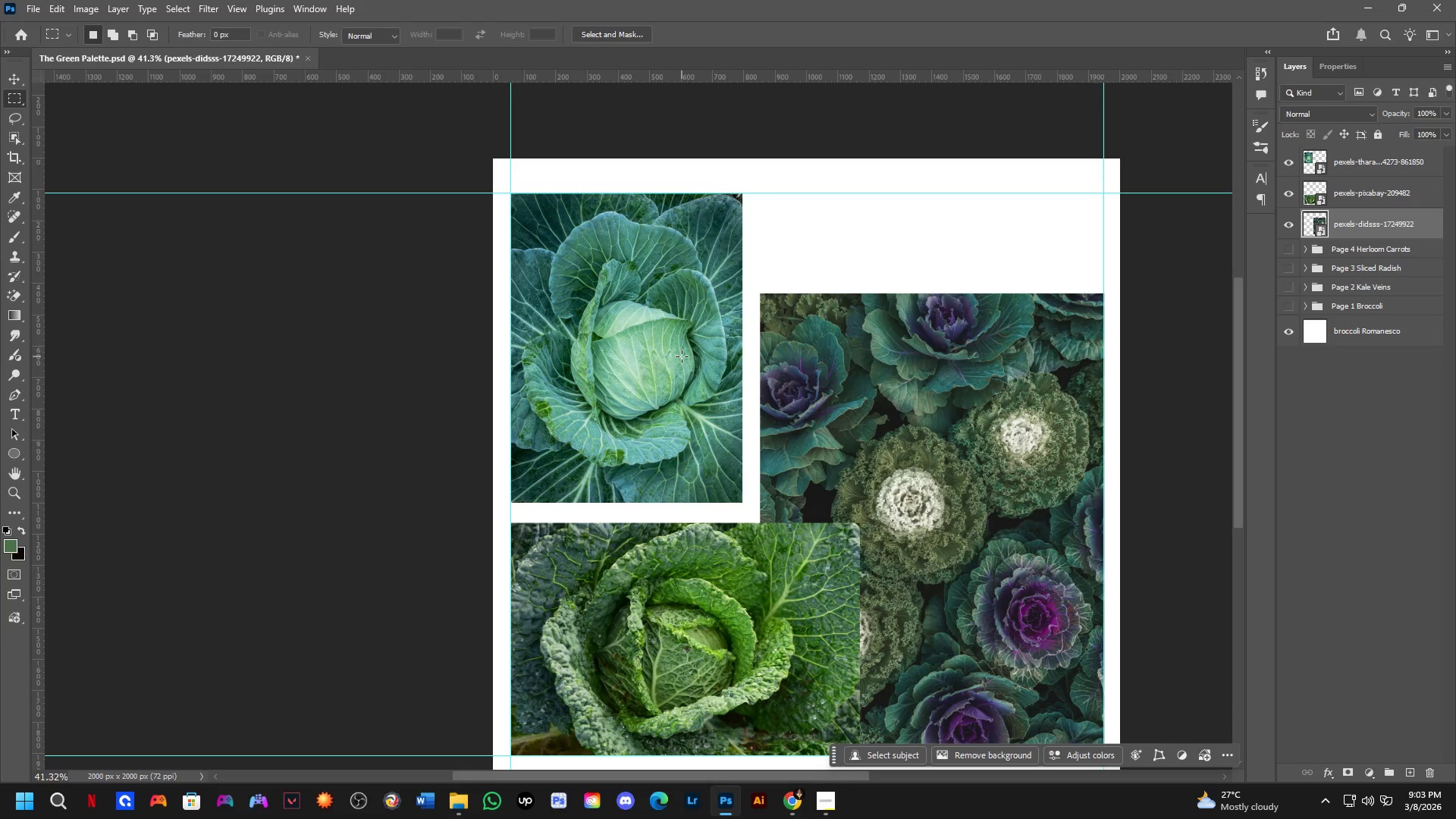 
hold_key(key=ControlLeft, duration=0.61)
left_click_drag(start_coordinate=[682, 356], to_coordinate=[687, 362])
 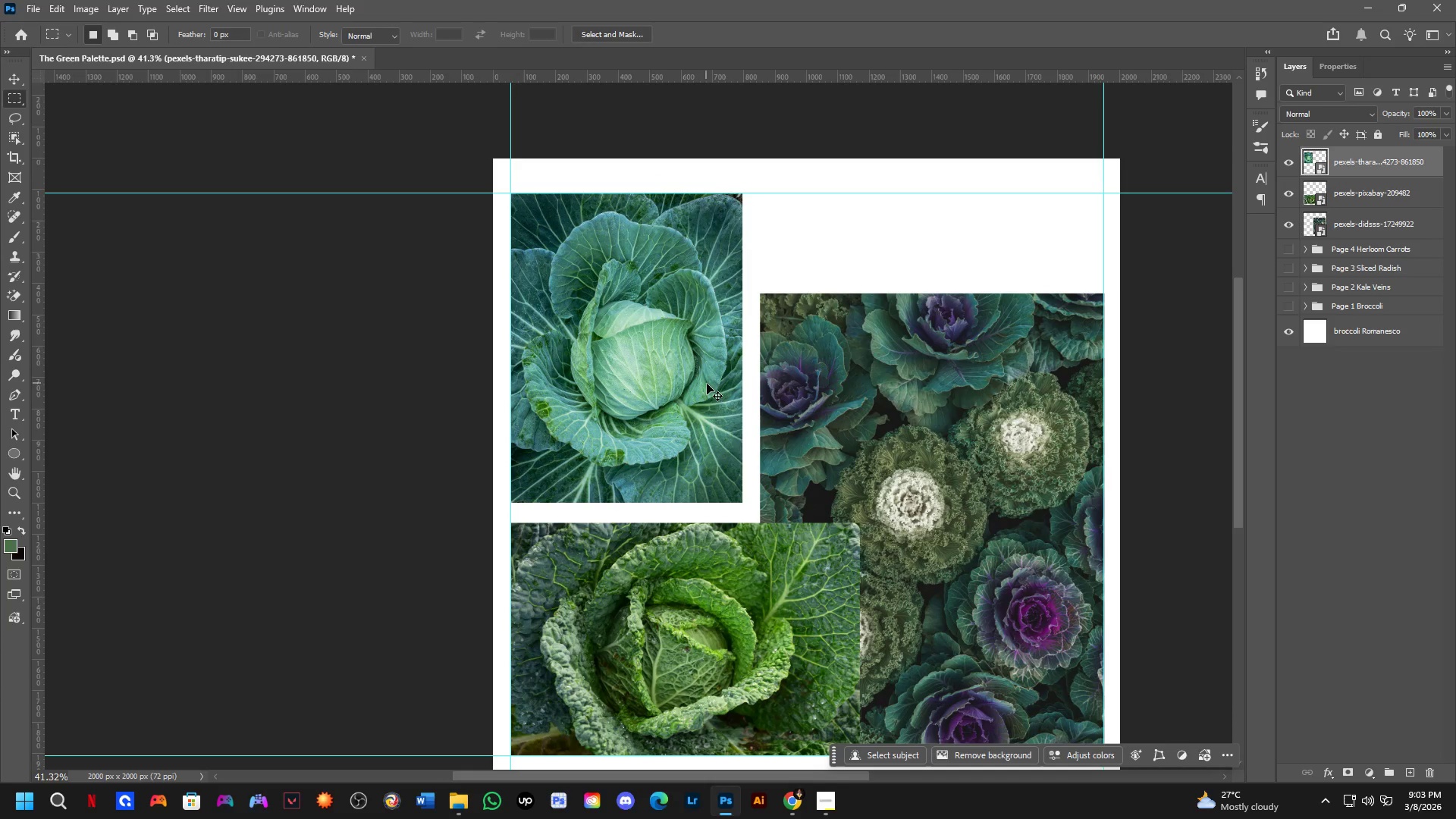 
key(Control+T)
 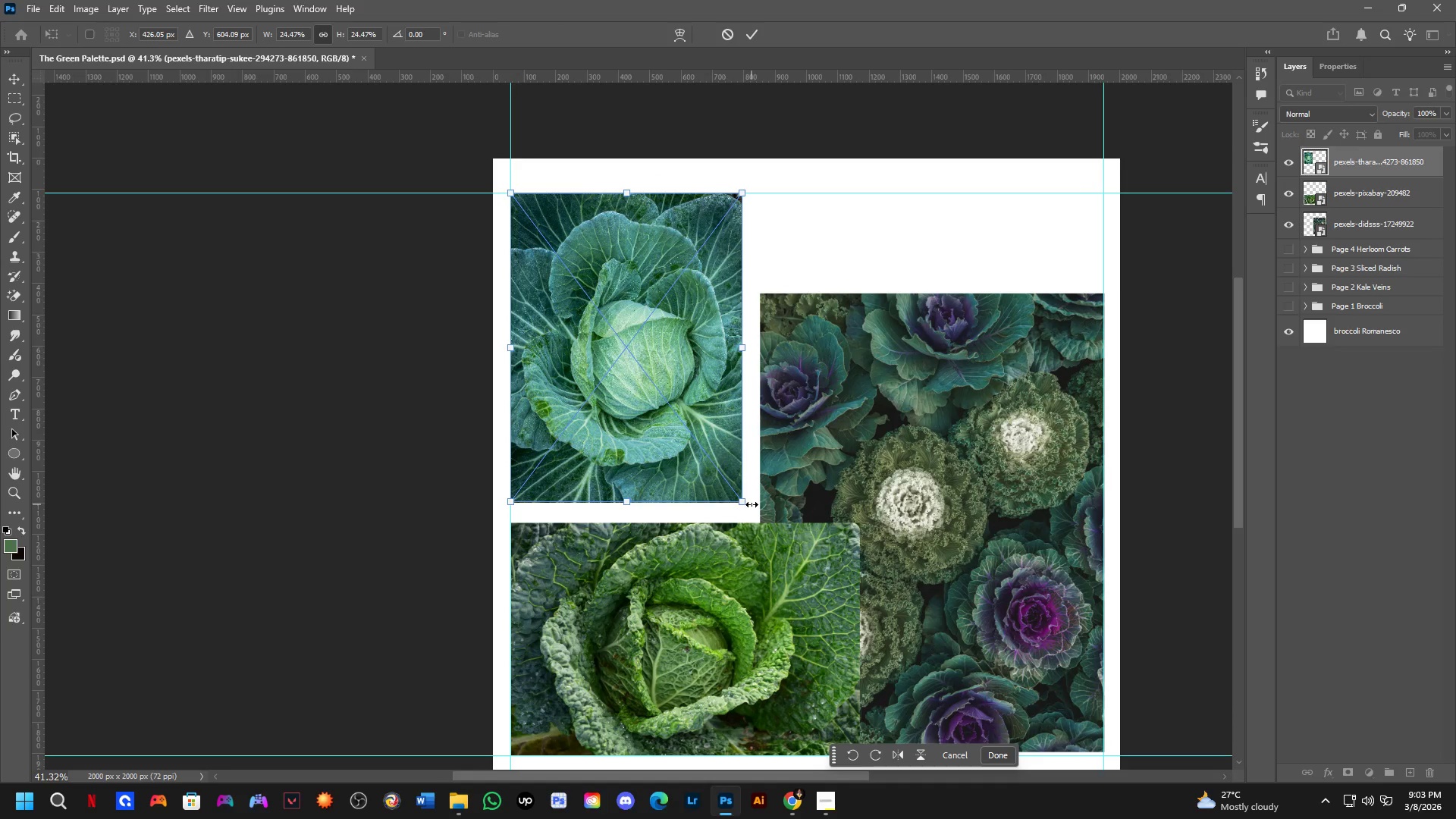 
left_click_drag(start_coordinate=[748, 504], to_coordinate=[756, 519])
 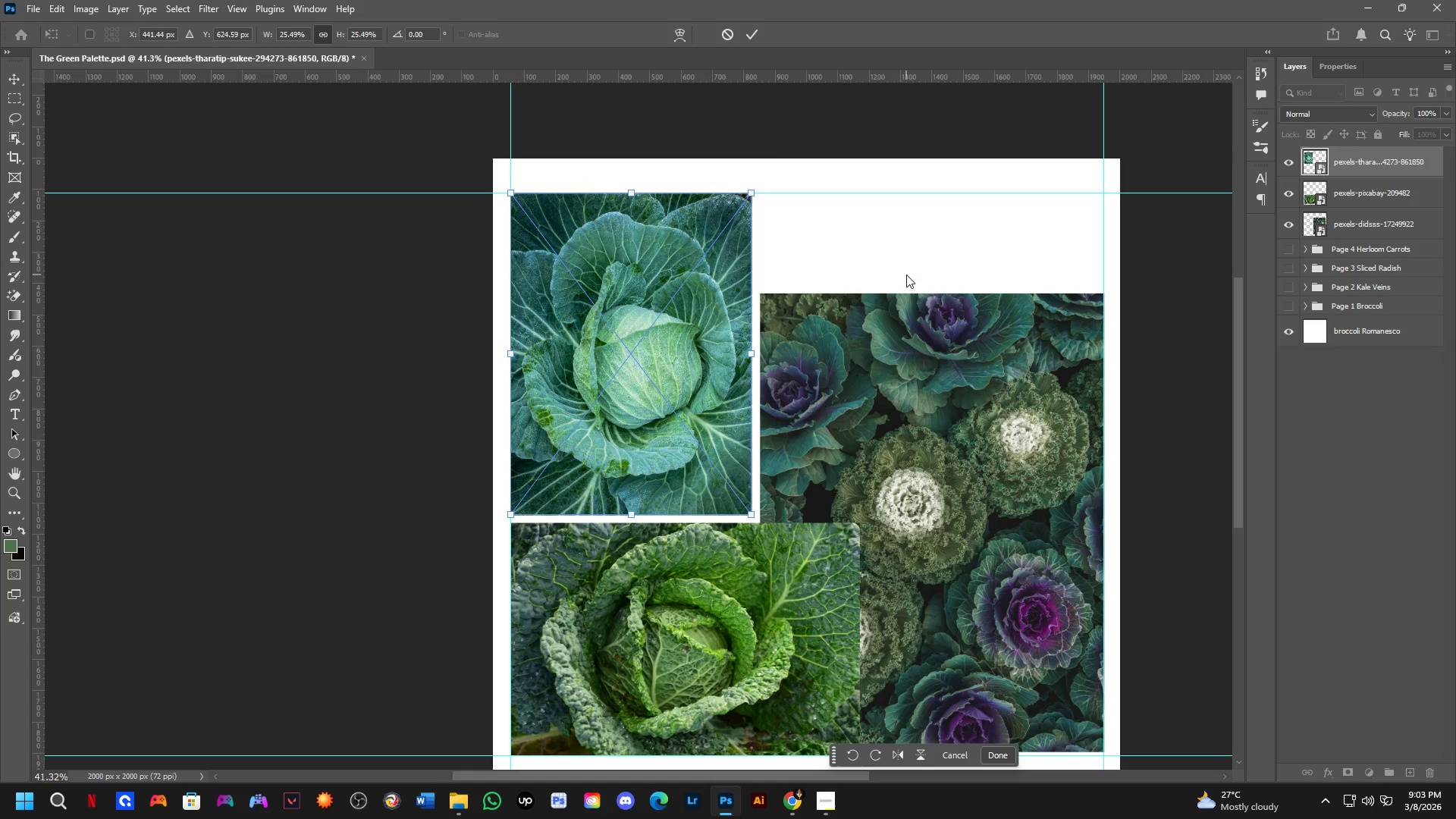 
left_click([920, 356])
 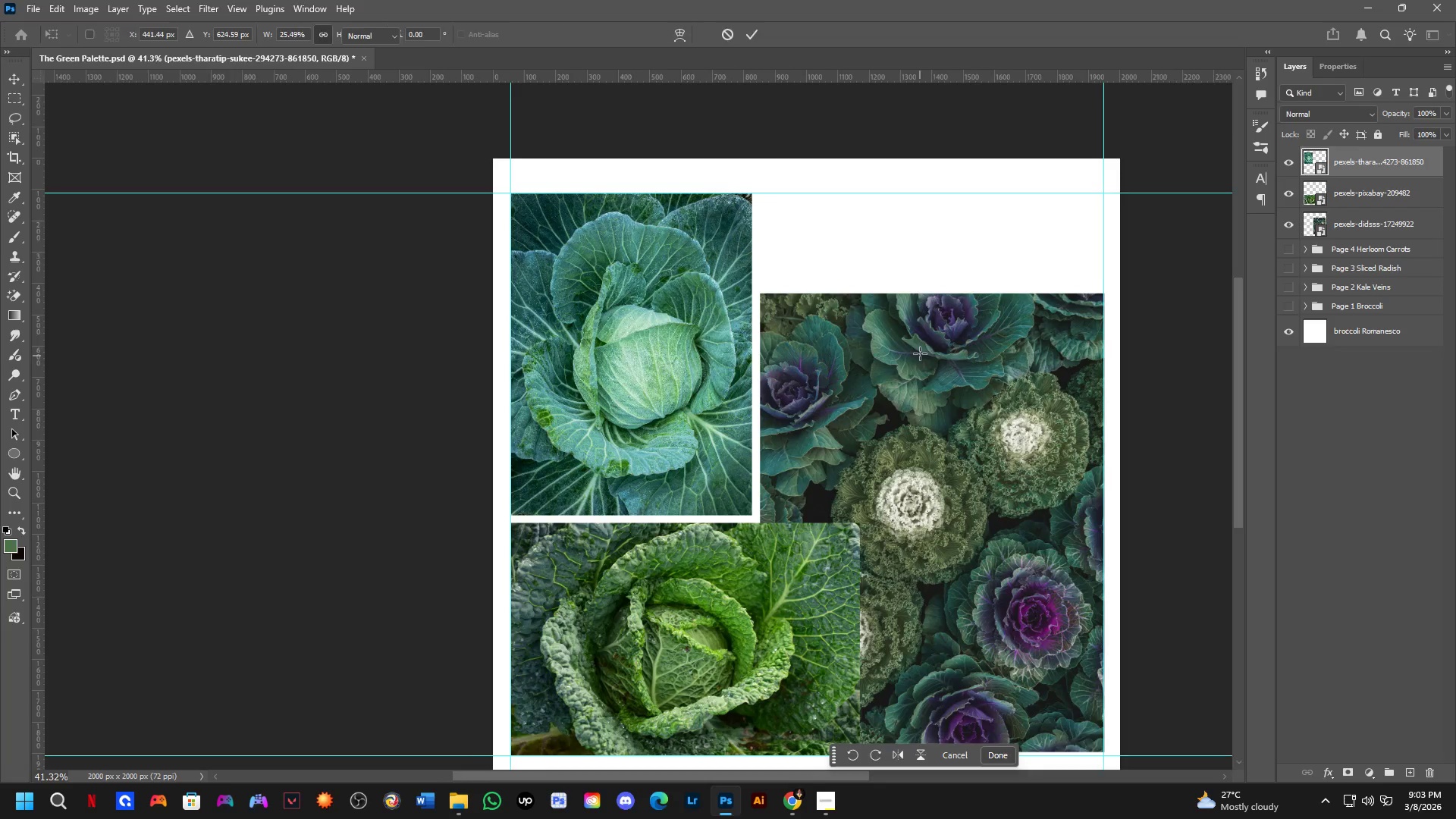 
scroll: coordinate [917, 350], scroll_direction: down, amount: 4.0
 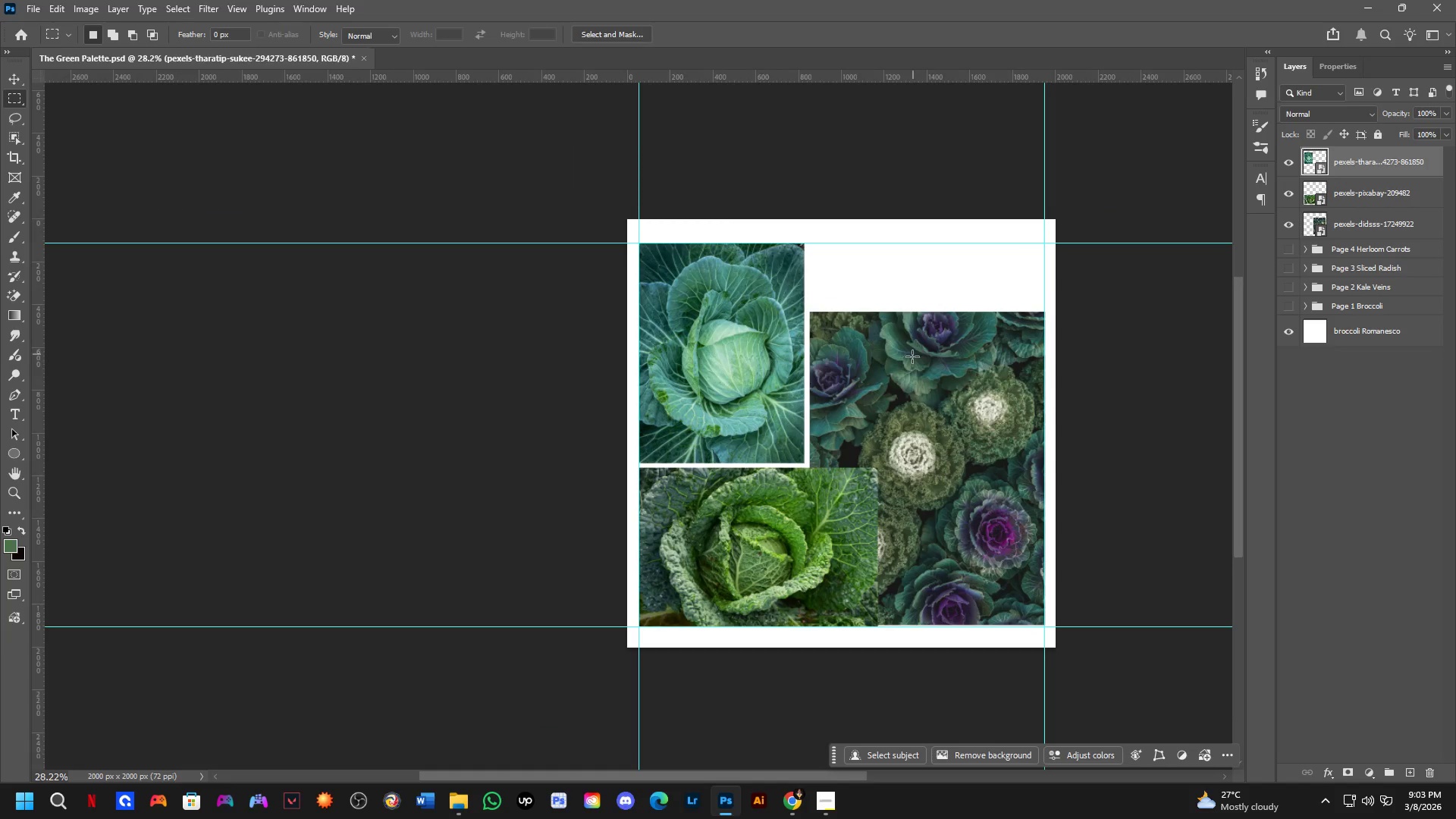 
hold_key(key=Space, duration=1.02)
 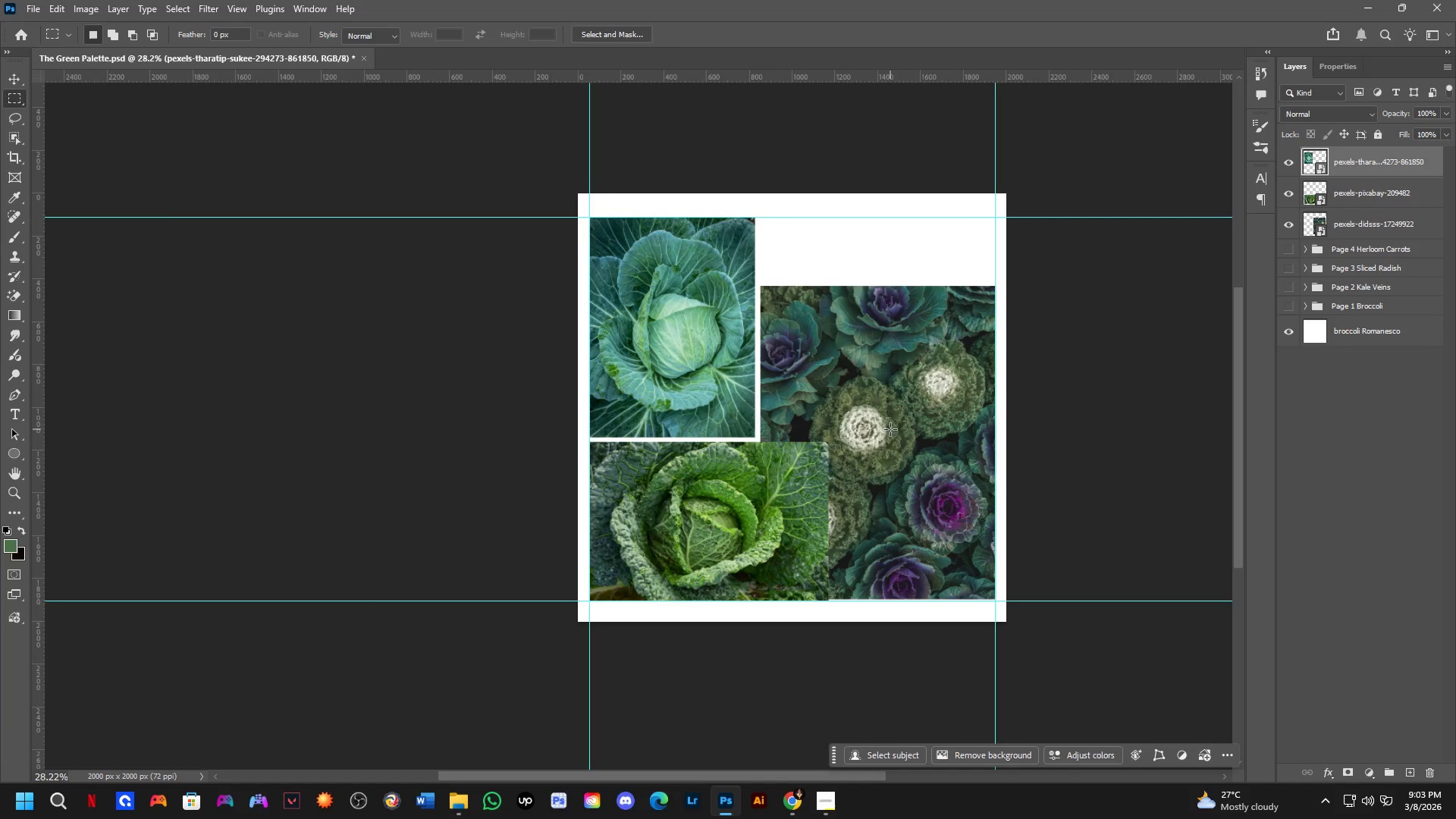 
left_click_drag(start_coordinate=[949, 454], to_coordinate=[900, 428])
 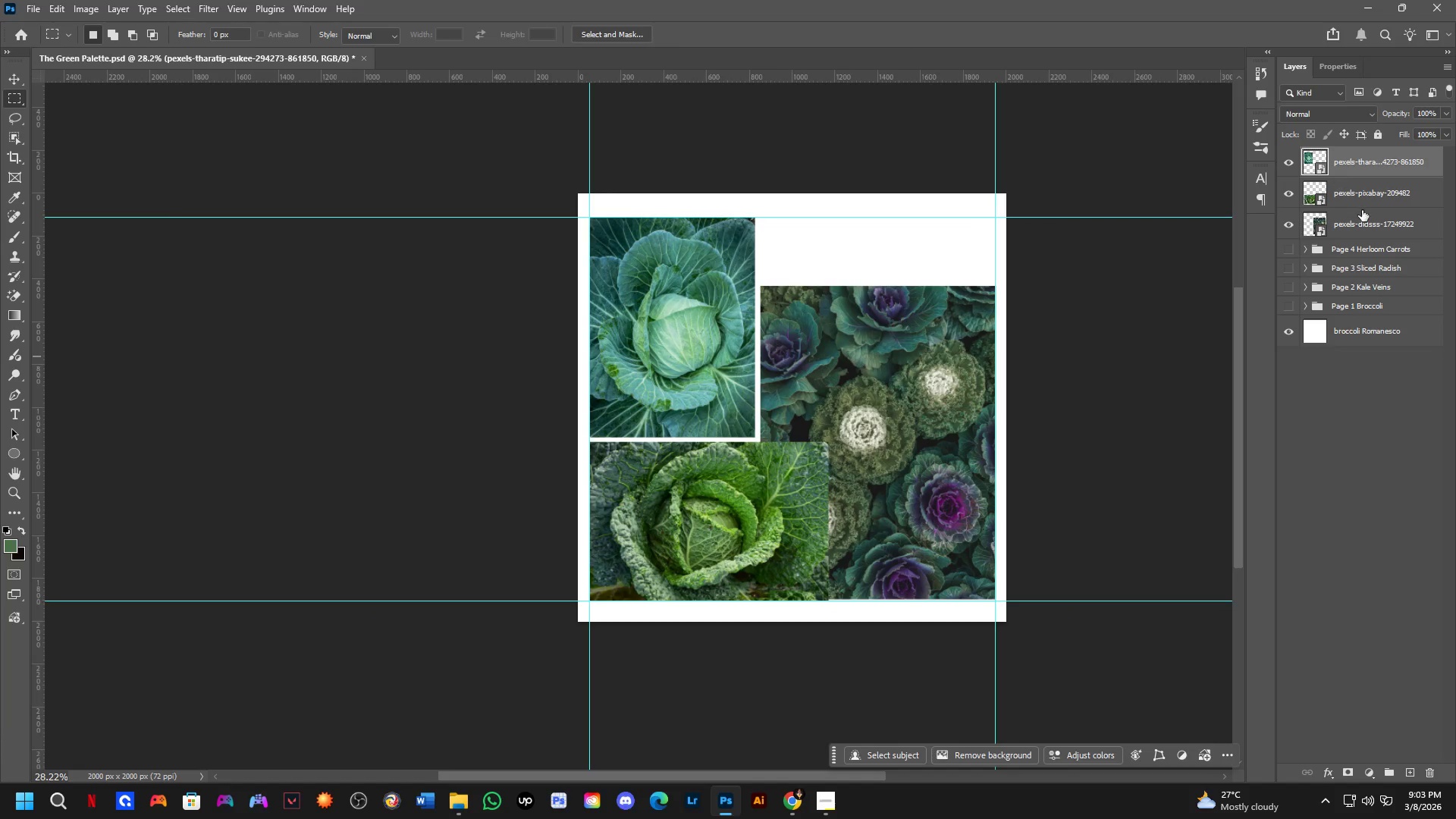 
hold_key(key=ControlLeft, duration=1.39)
left_click([880, 394])
 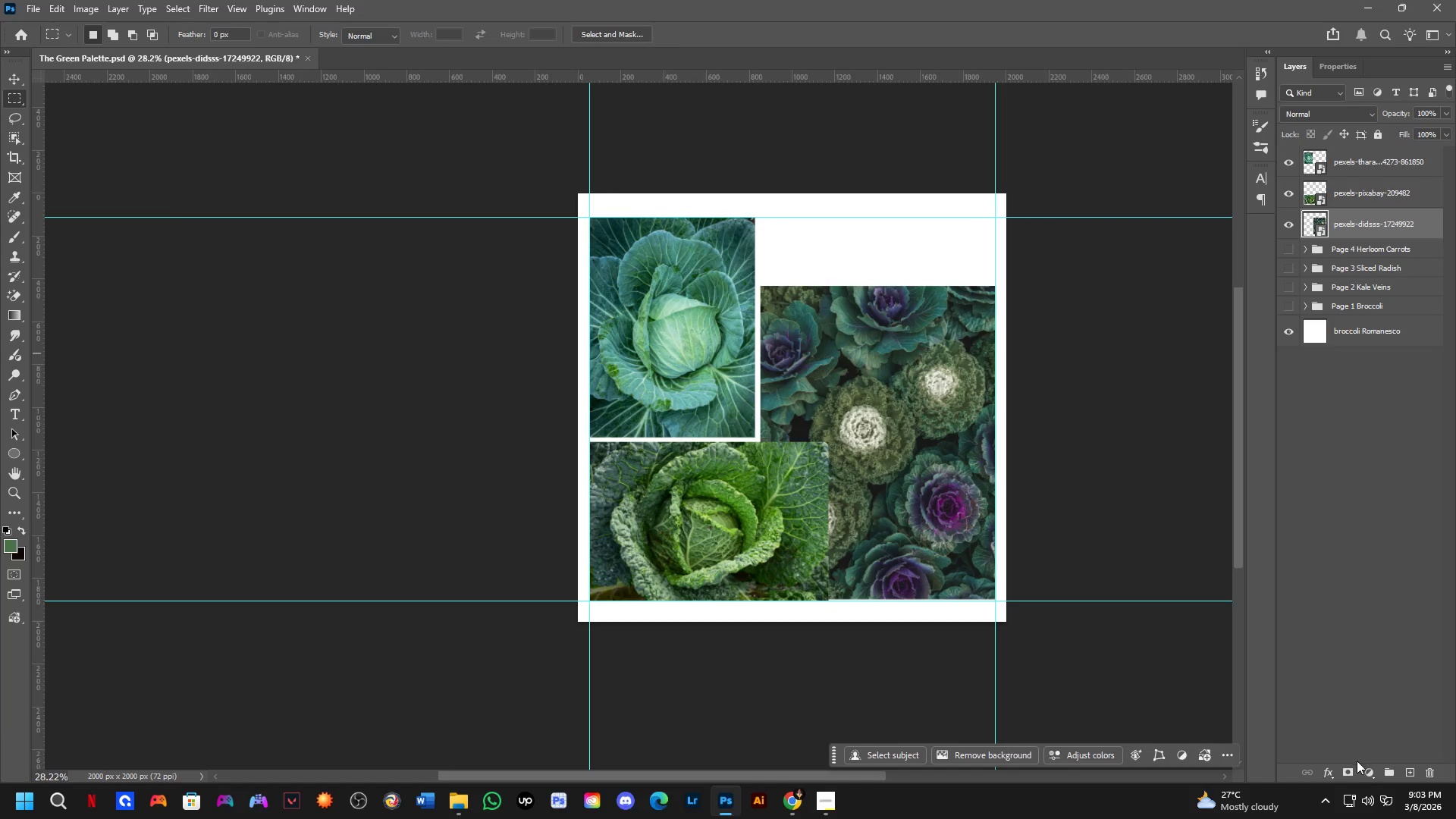 
left_click([1351, 769])
 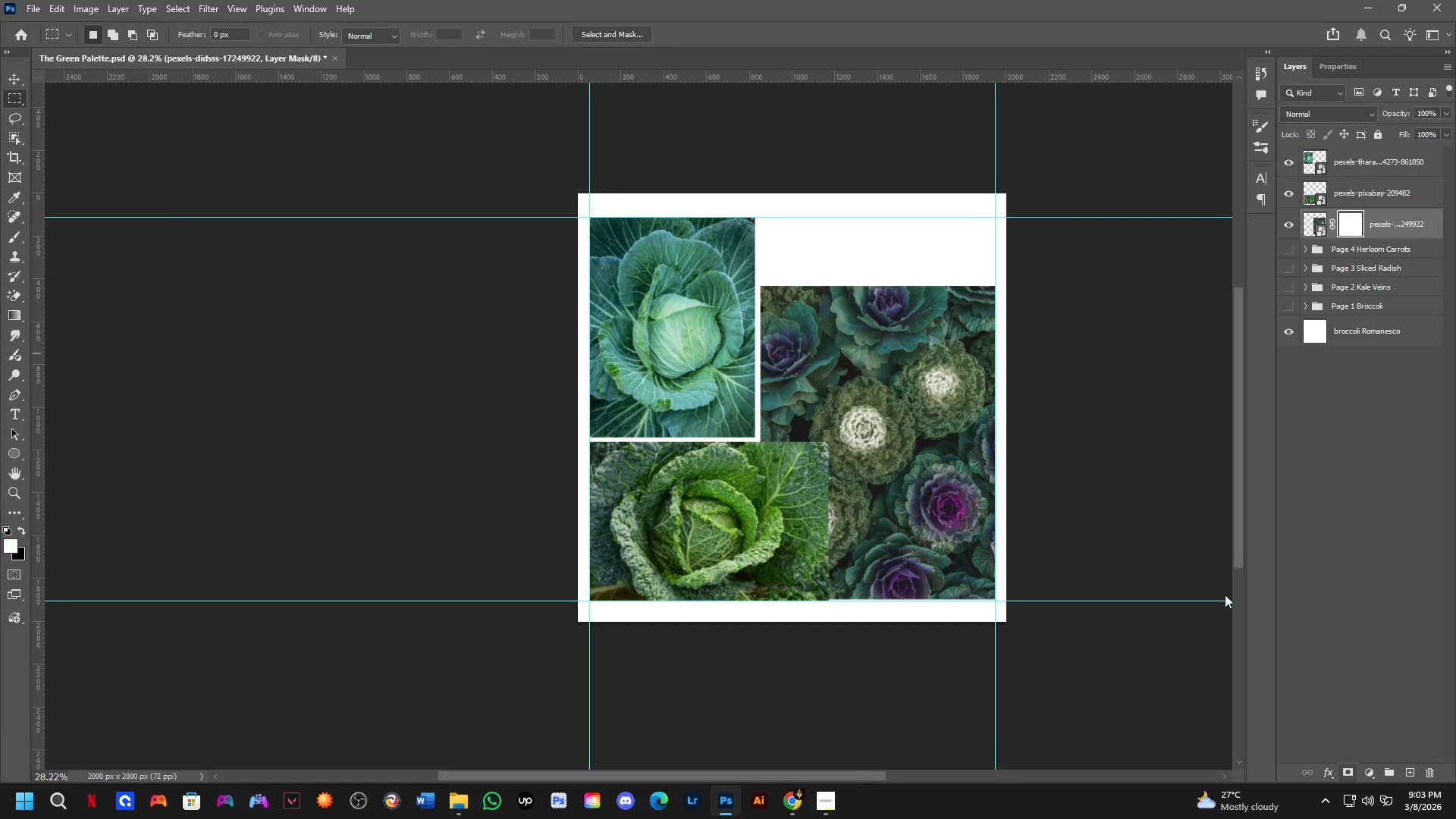 
type(bcb)
 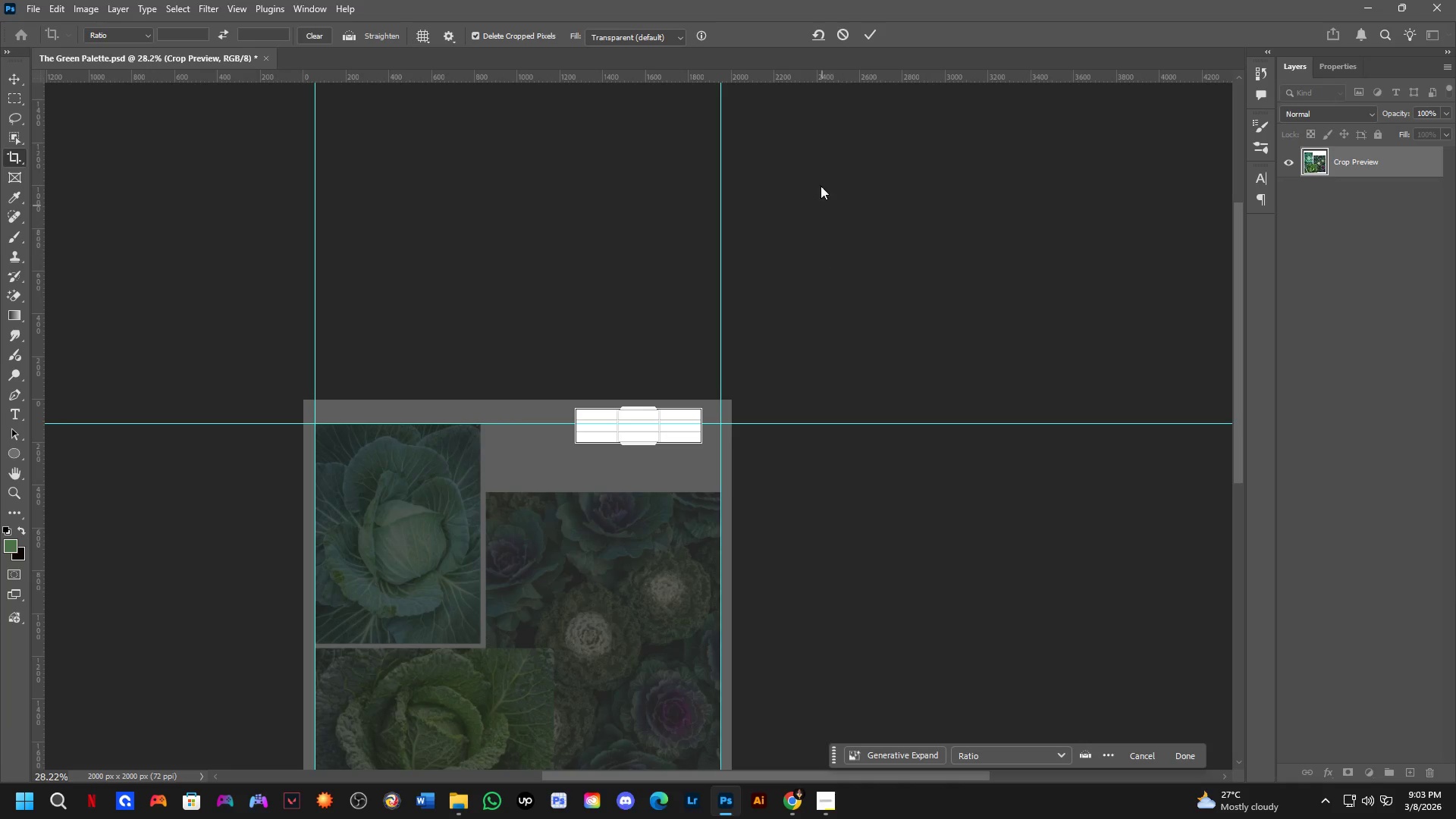 
left_click_drag(start_coordinate=[726, 196], to_coordinate=[1046, 188])
 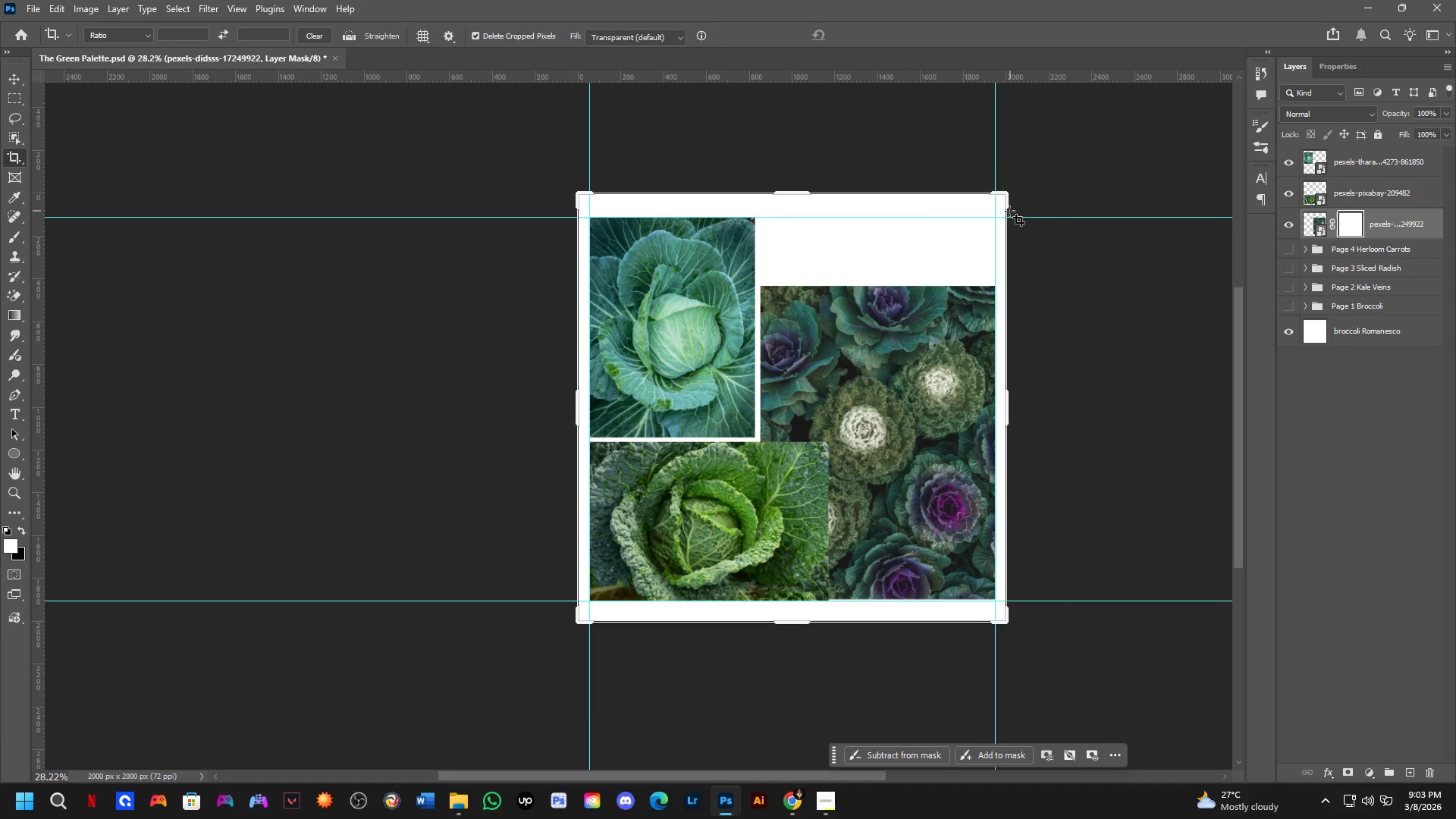 
left_click_drag(start_coordinate=[976, 203], to_coordinate=[851, 236])
 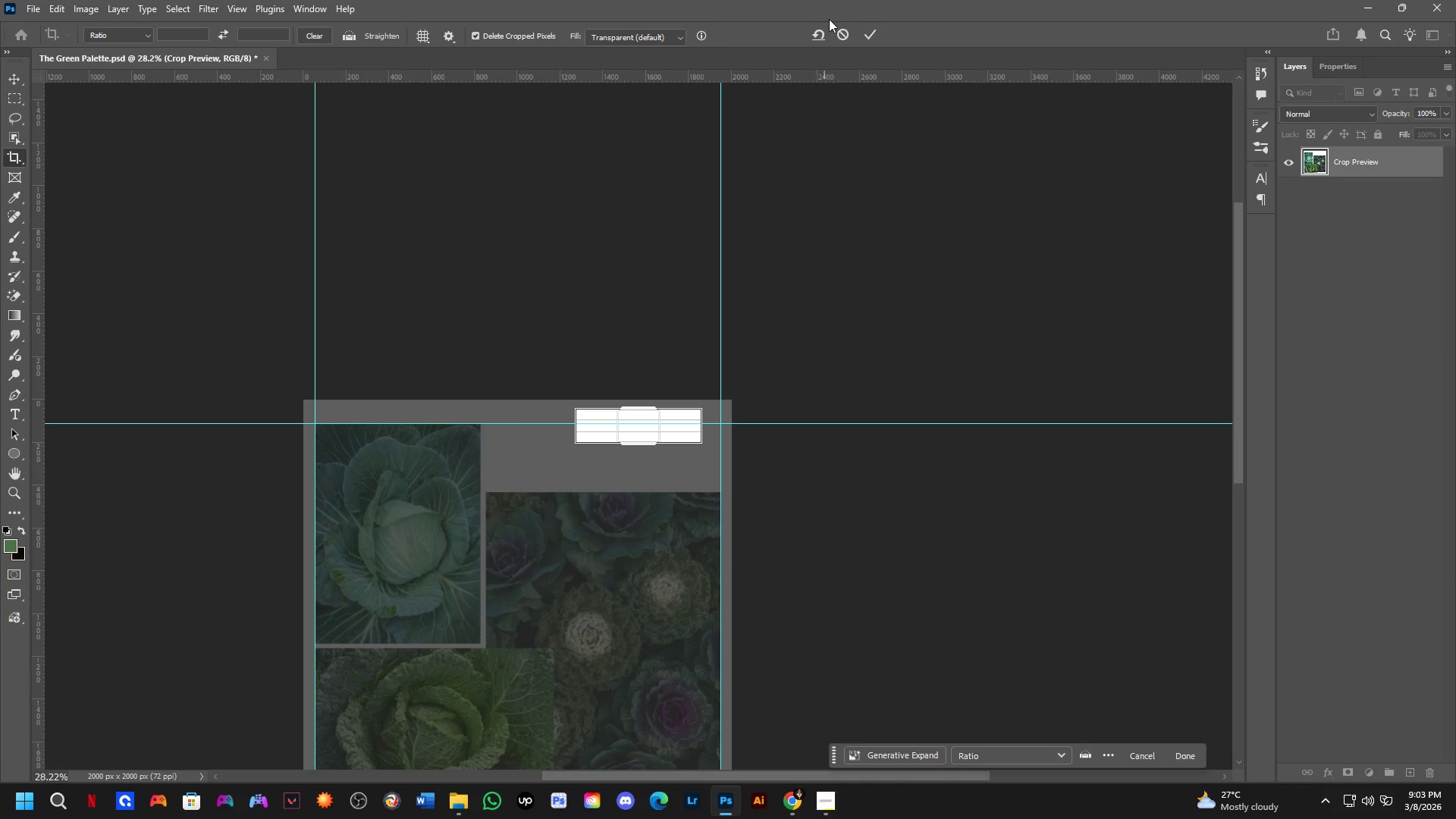 
left_click([842, 33])
 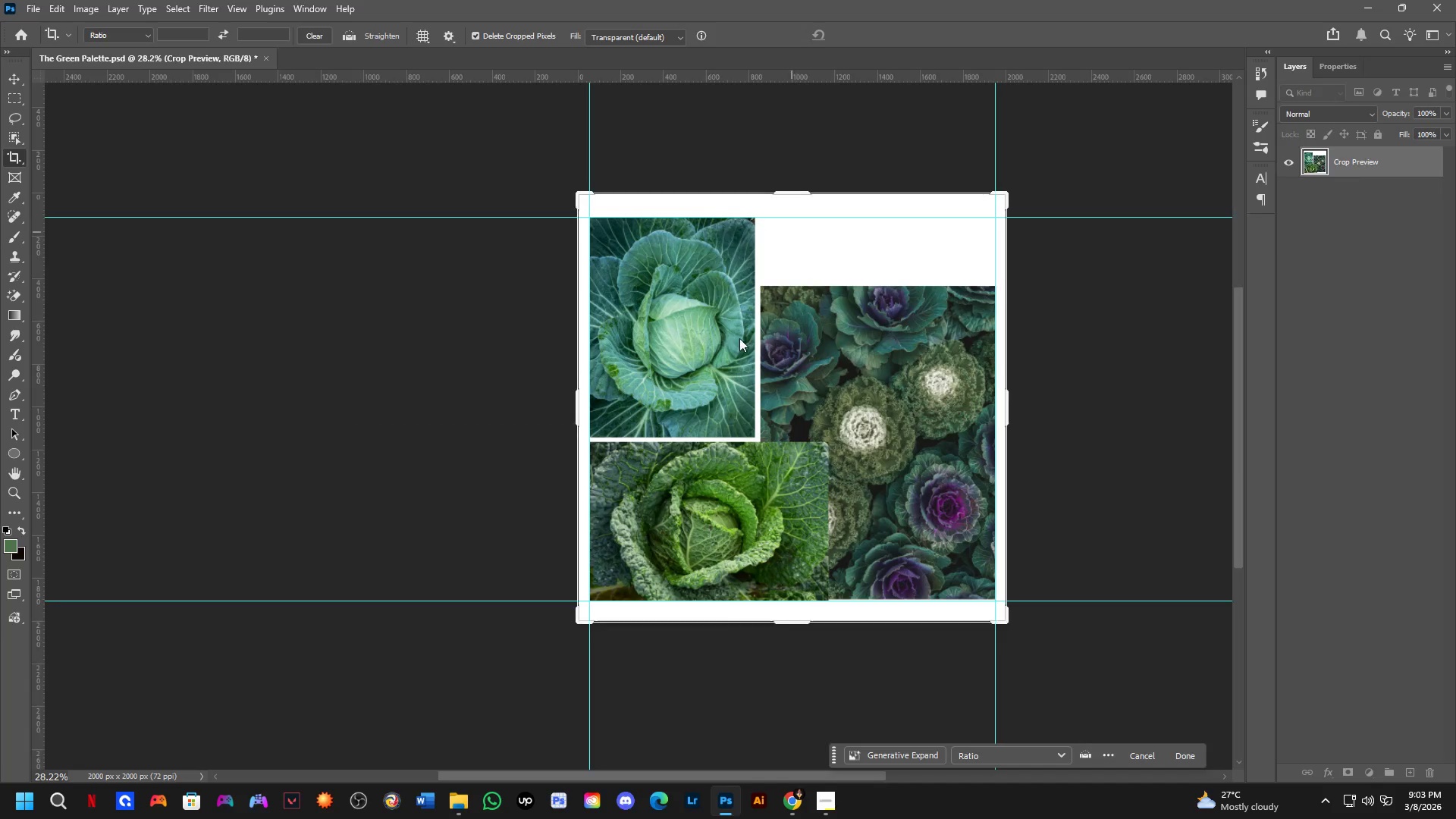 
hold_key(key=Space, duration=0.47)
 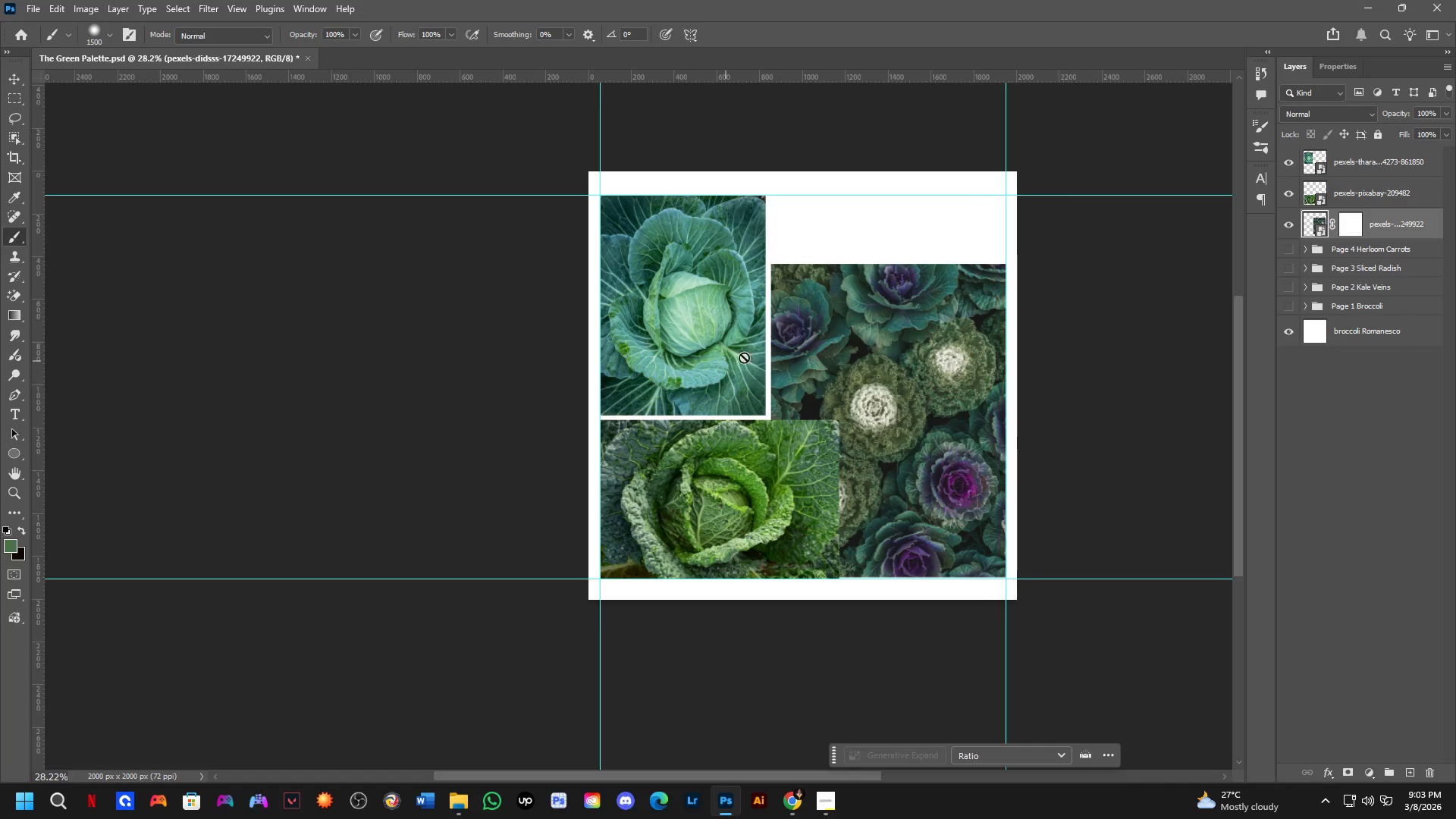 
left_click_drag(start_coordinate=[657, 413], to_coordinate=[668, 391])
 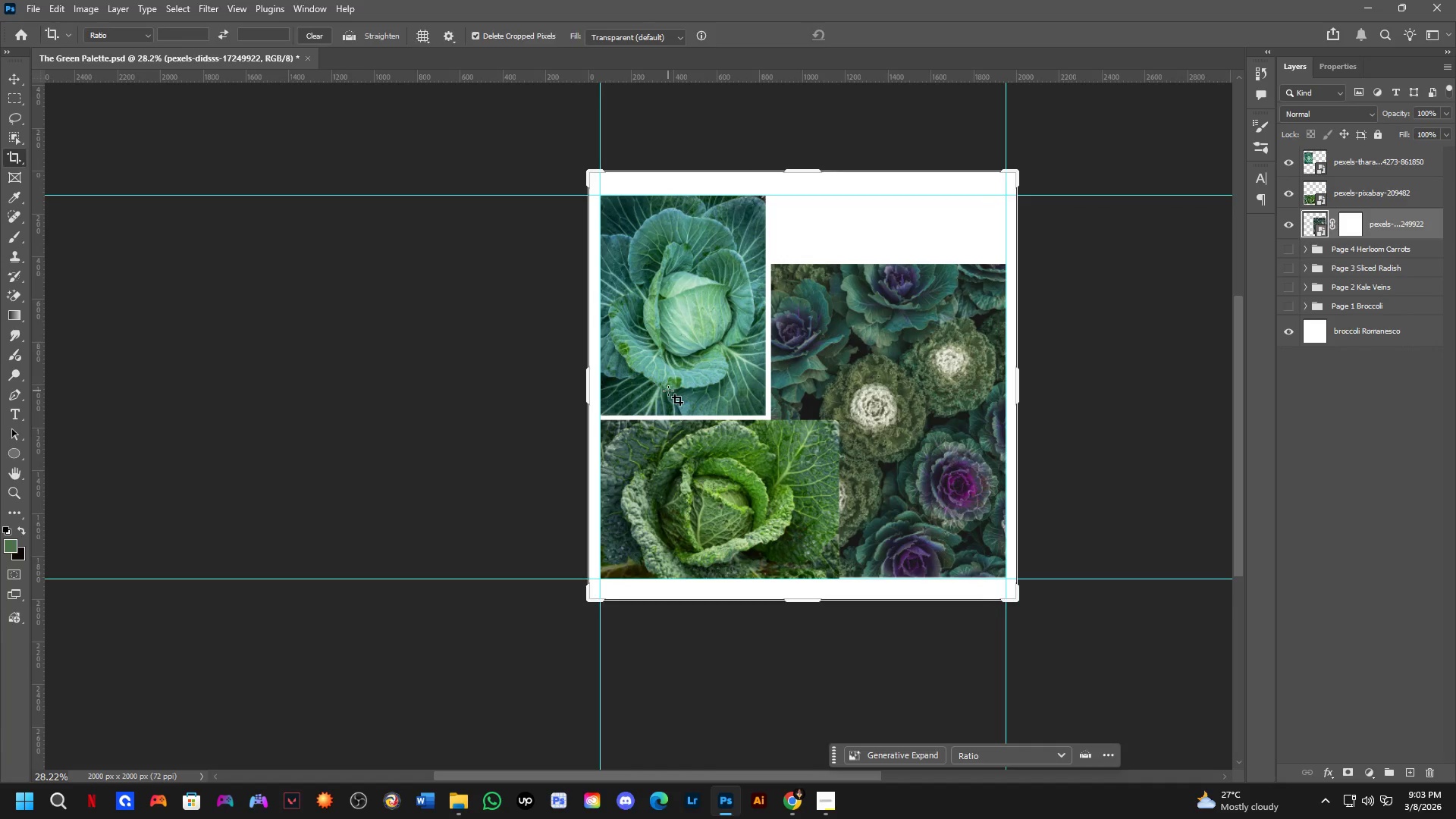 
key(B)
 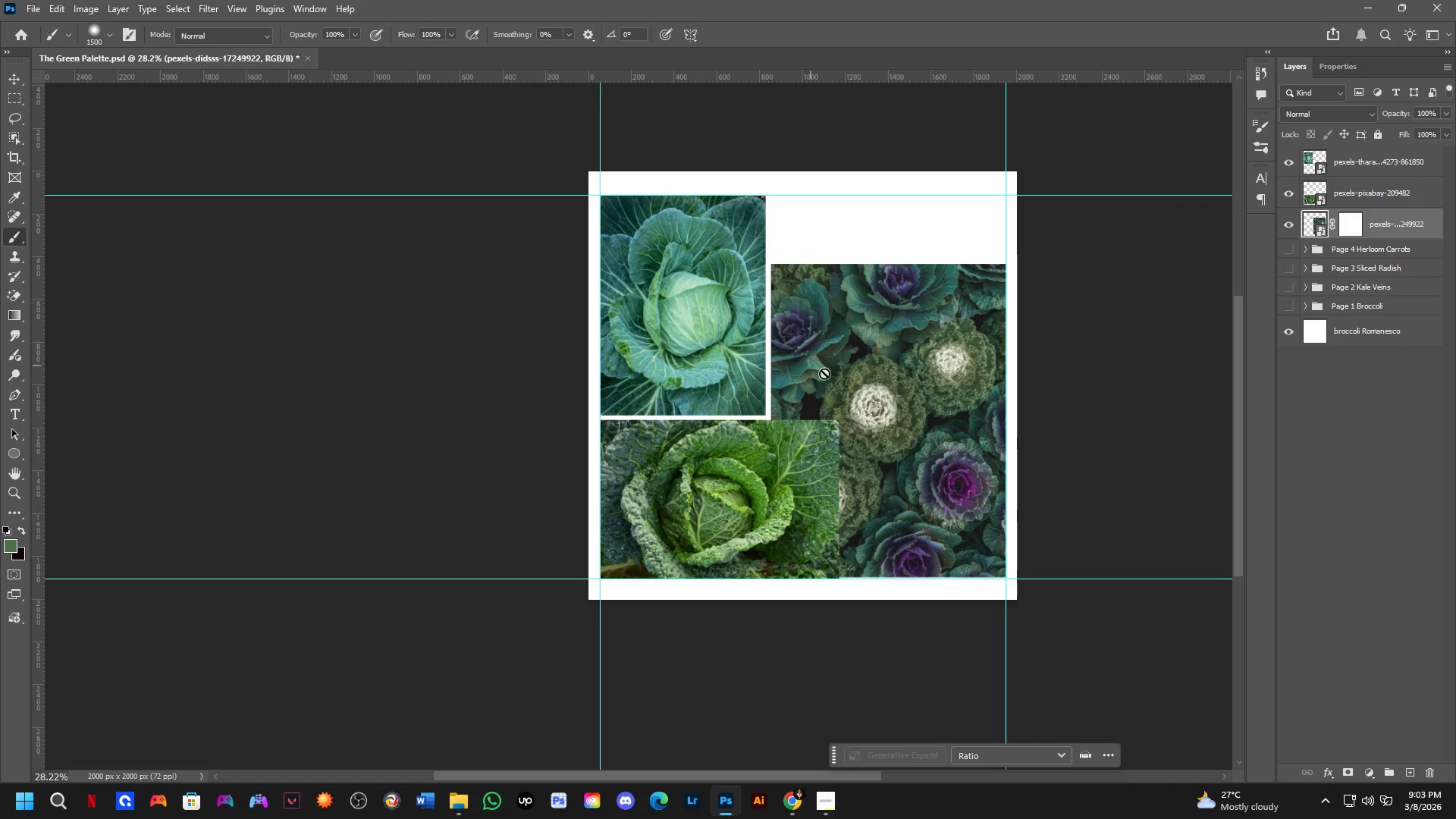 
hold_key(key=Space, duration=0.5)
 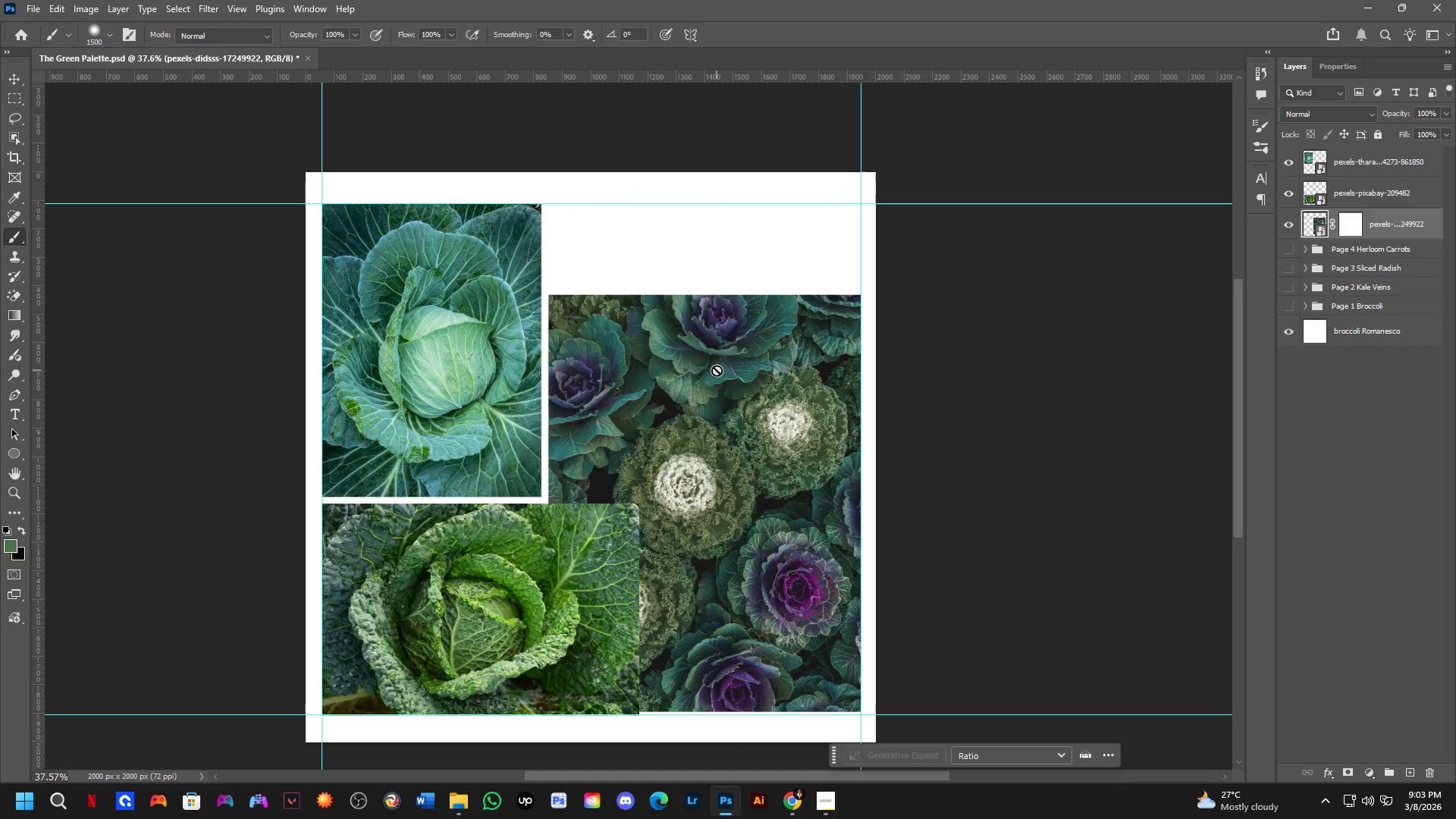 
left_click_drag(start_coordinate=[883, 382], to_coordinate=[702, 432])
 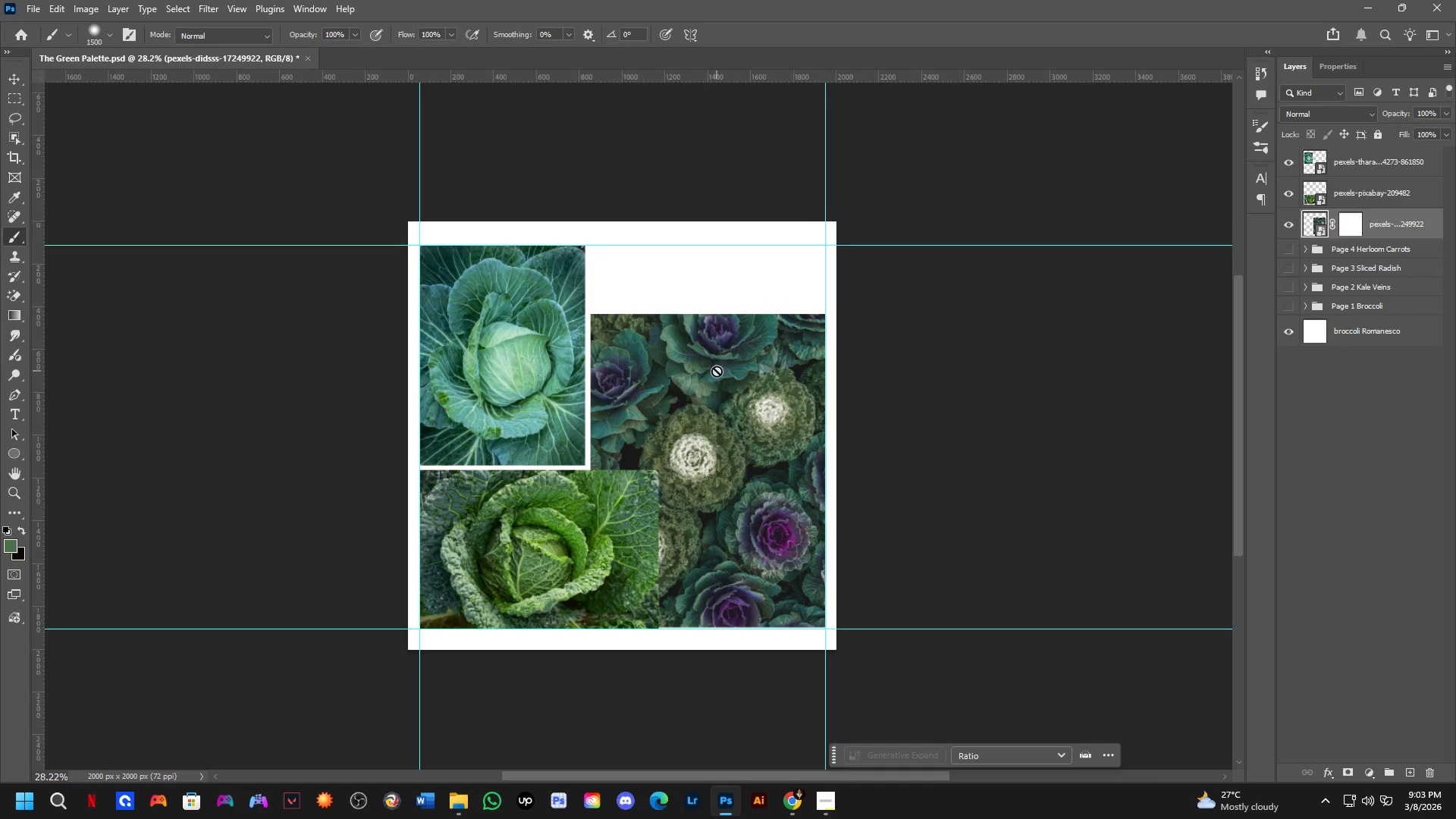 
scroll: coordinate [717, 370], scroll_direction: up, amount: 3.0
 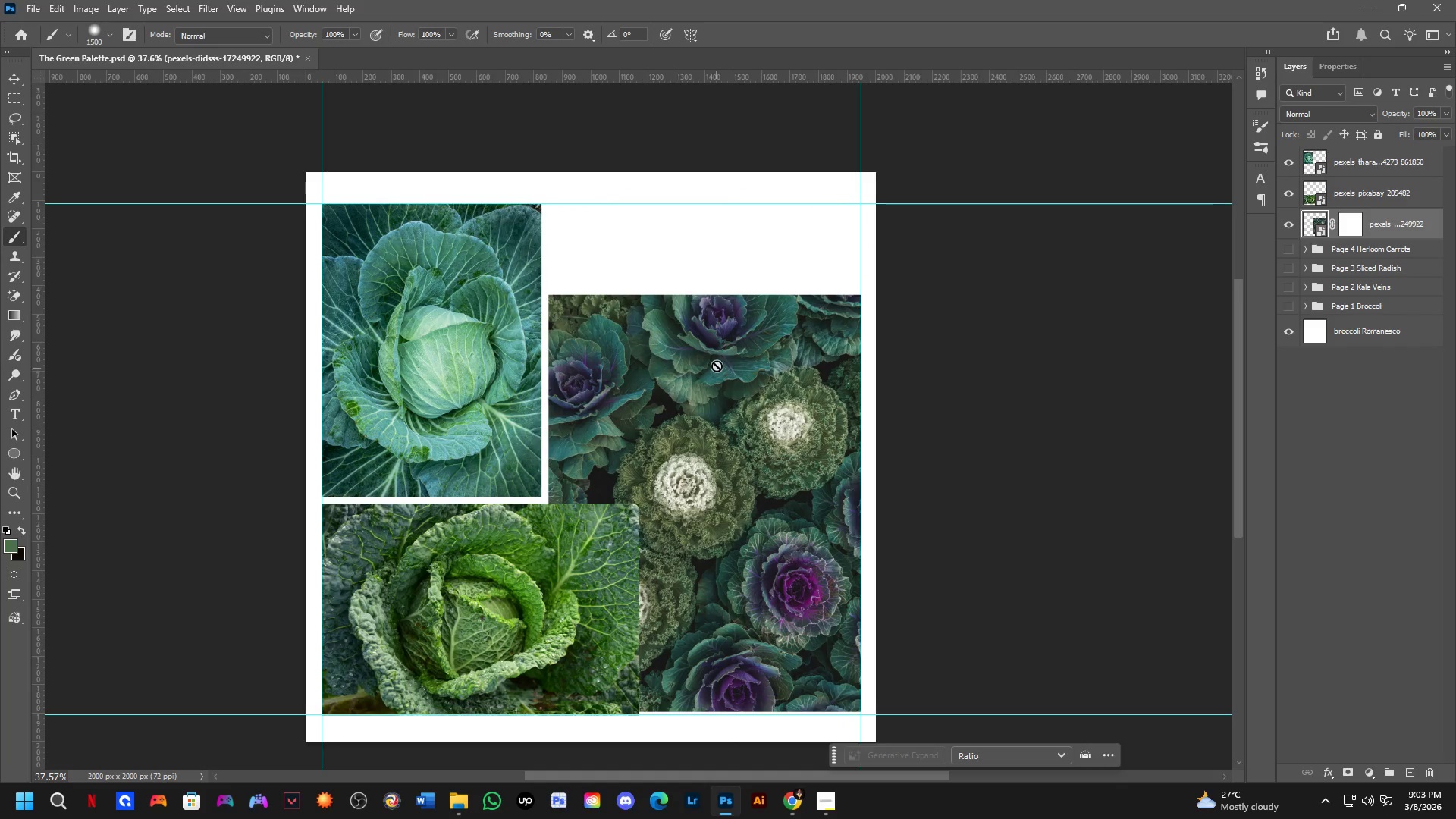 
type(bx)
 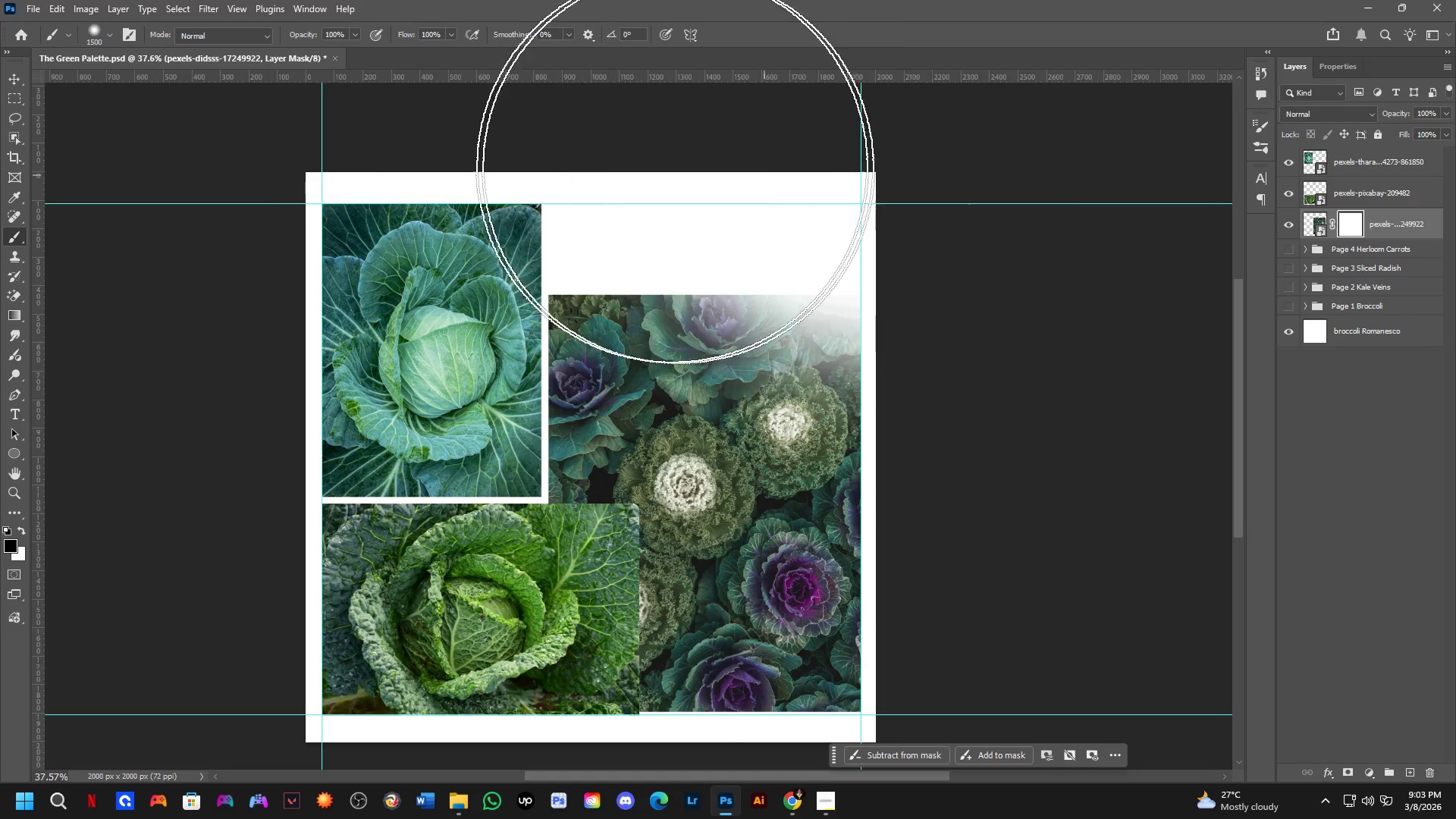 
left_click_drag(start_coordinate=[426, 200], to_coordinate=[932, 184])
 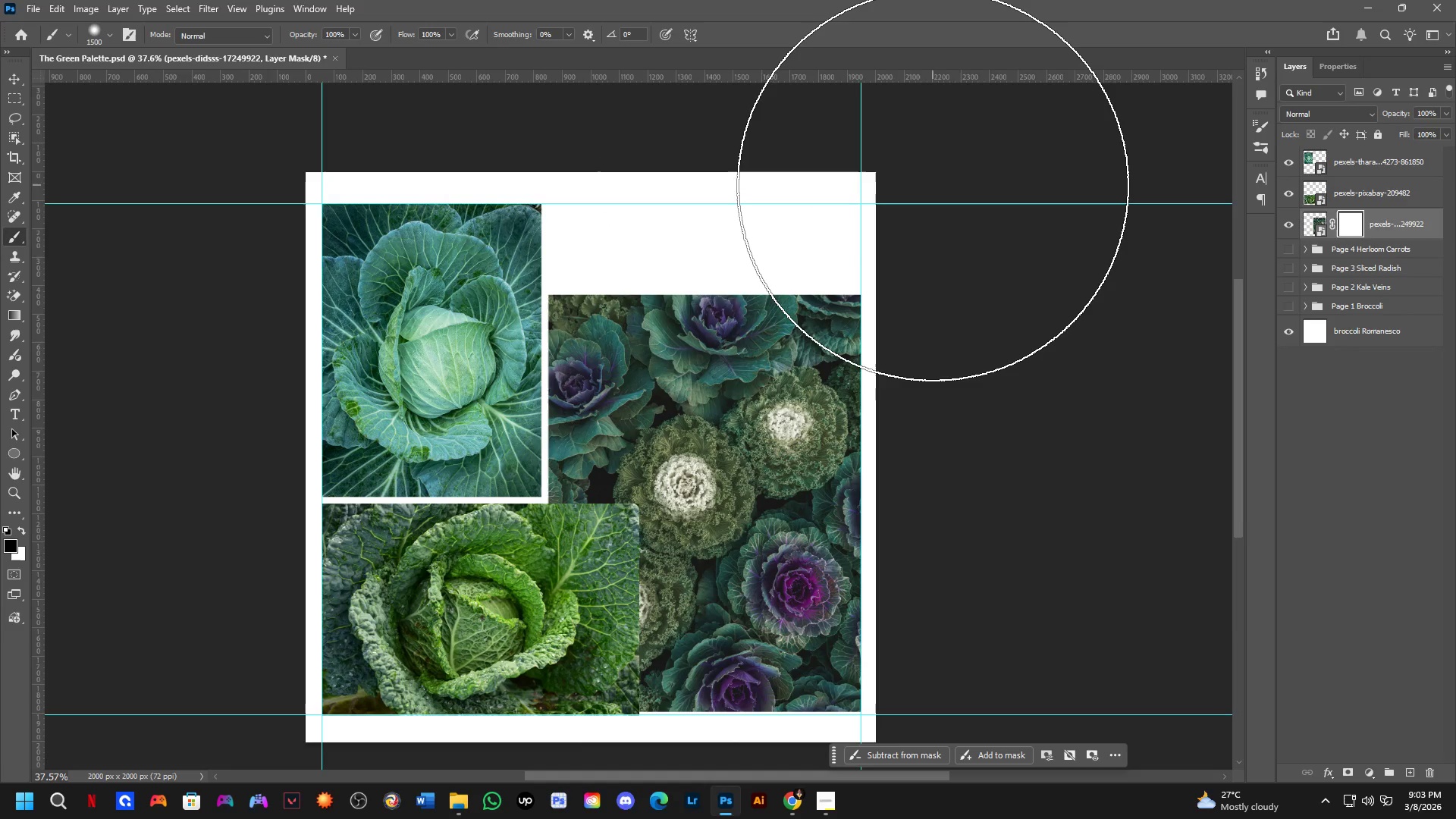 
left_click_drag(start_coordinate=[933, 185], to_coordinate=[0, 76])
 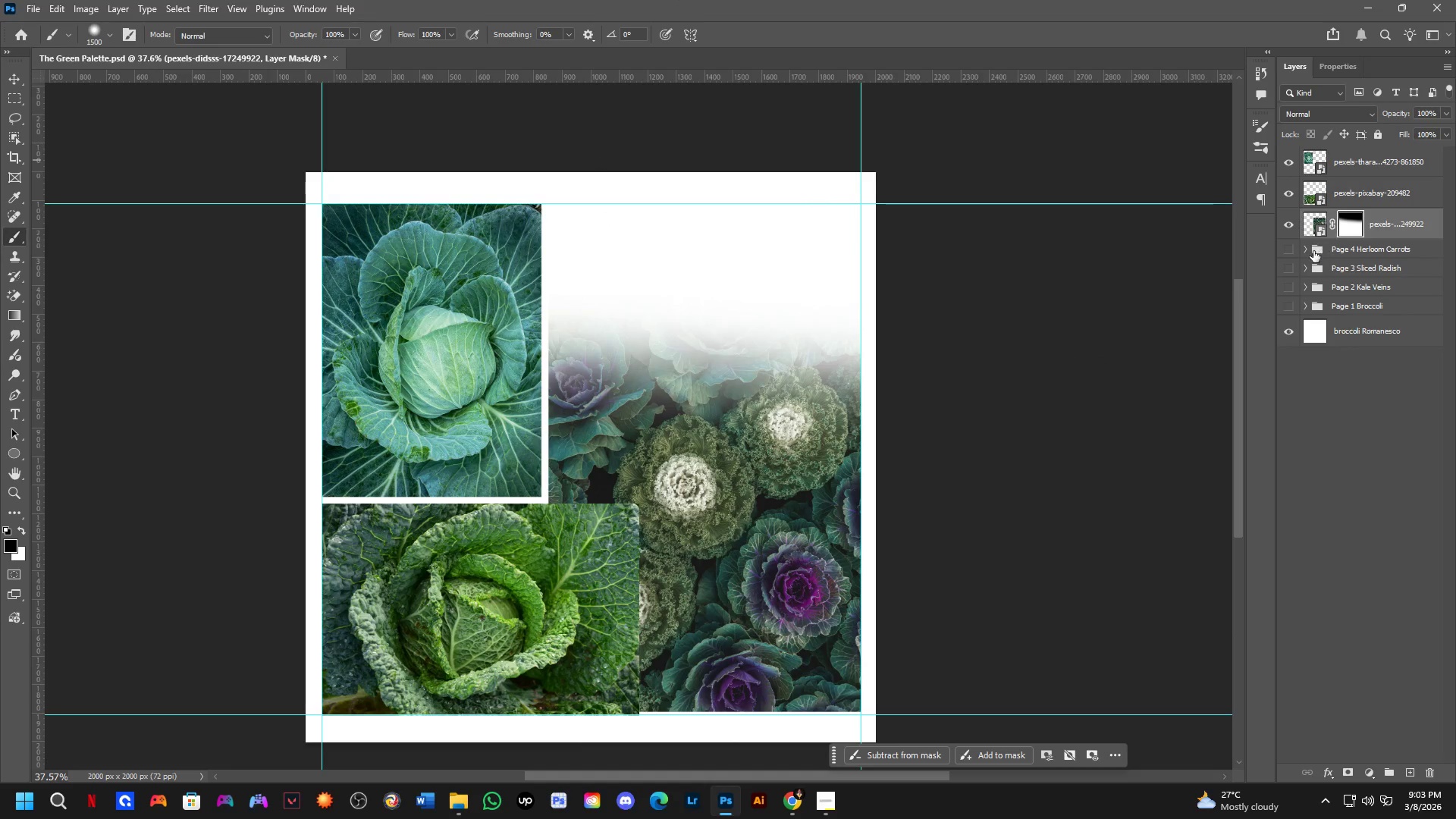 
left_click([1296, 249])
 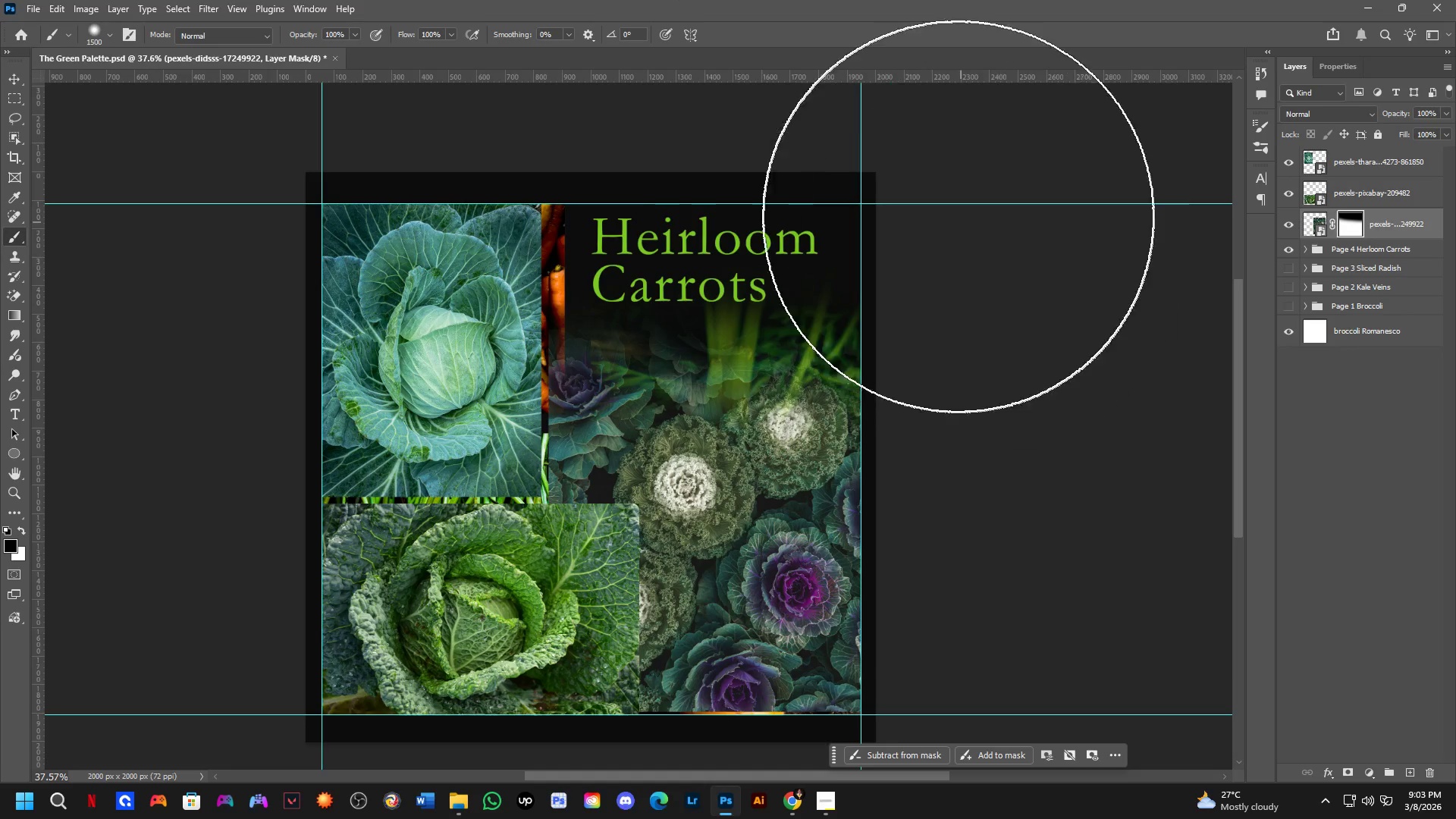 
hold_key(key=ControlLeft, duration=0.75)
left_click([833, 182])
 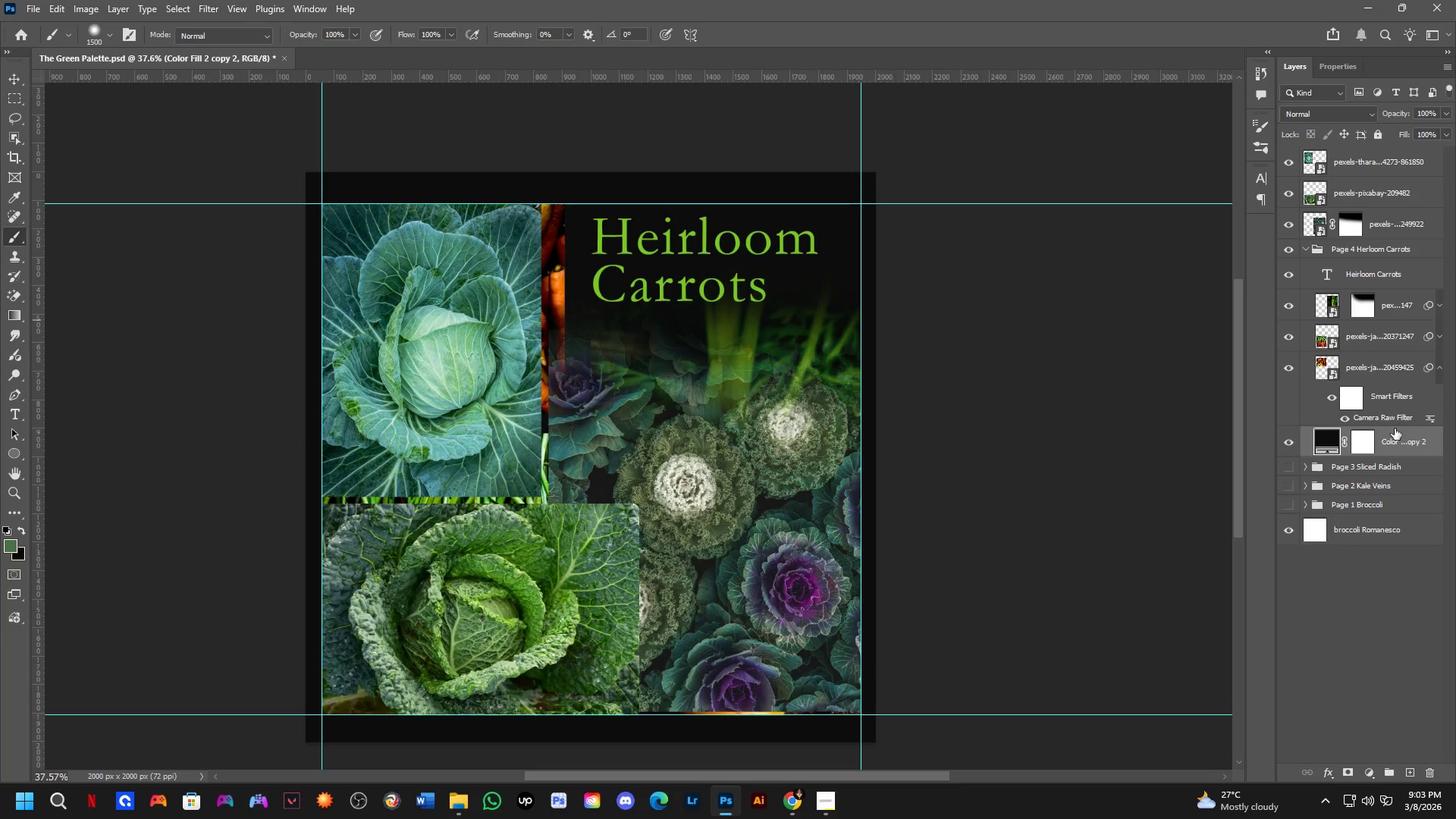 
hold_key(key=ControlLeft, duration=1.44)
hold_key(key=AltLeft, duration=1.36)
left_click_drag(start_coordinate=[1404, 444], to_coordinate=[1395, 239])
 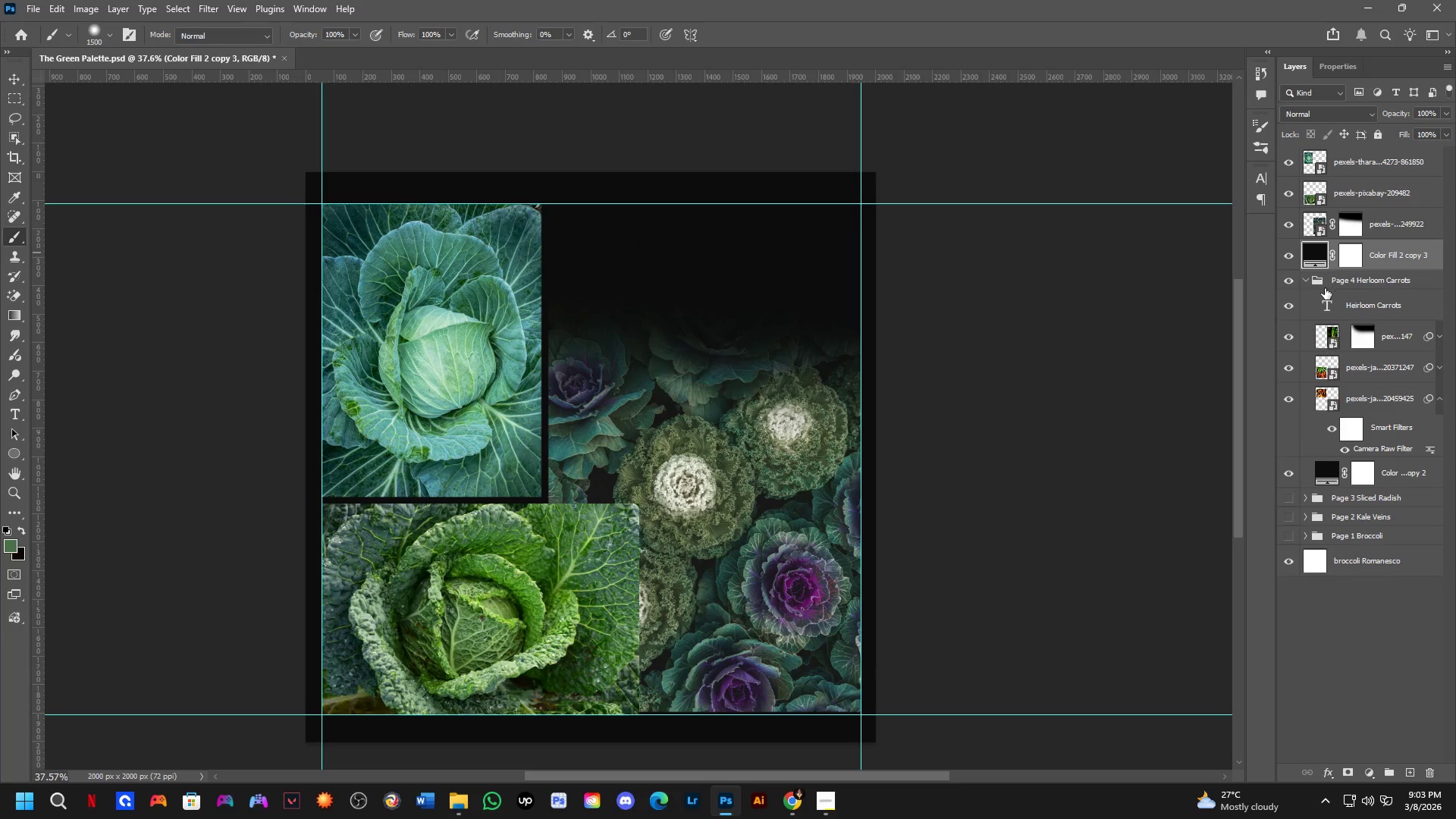 
hold_key(key=ShiftLeft, duration=1.14)
 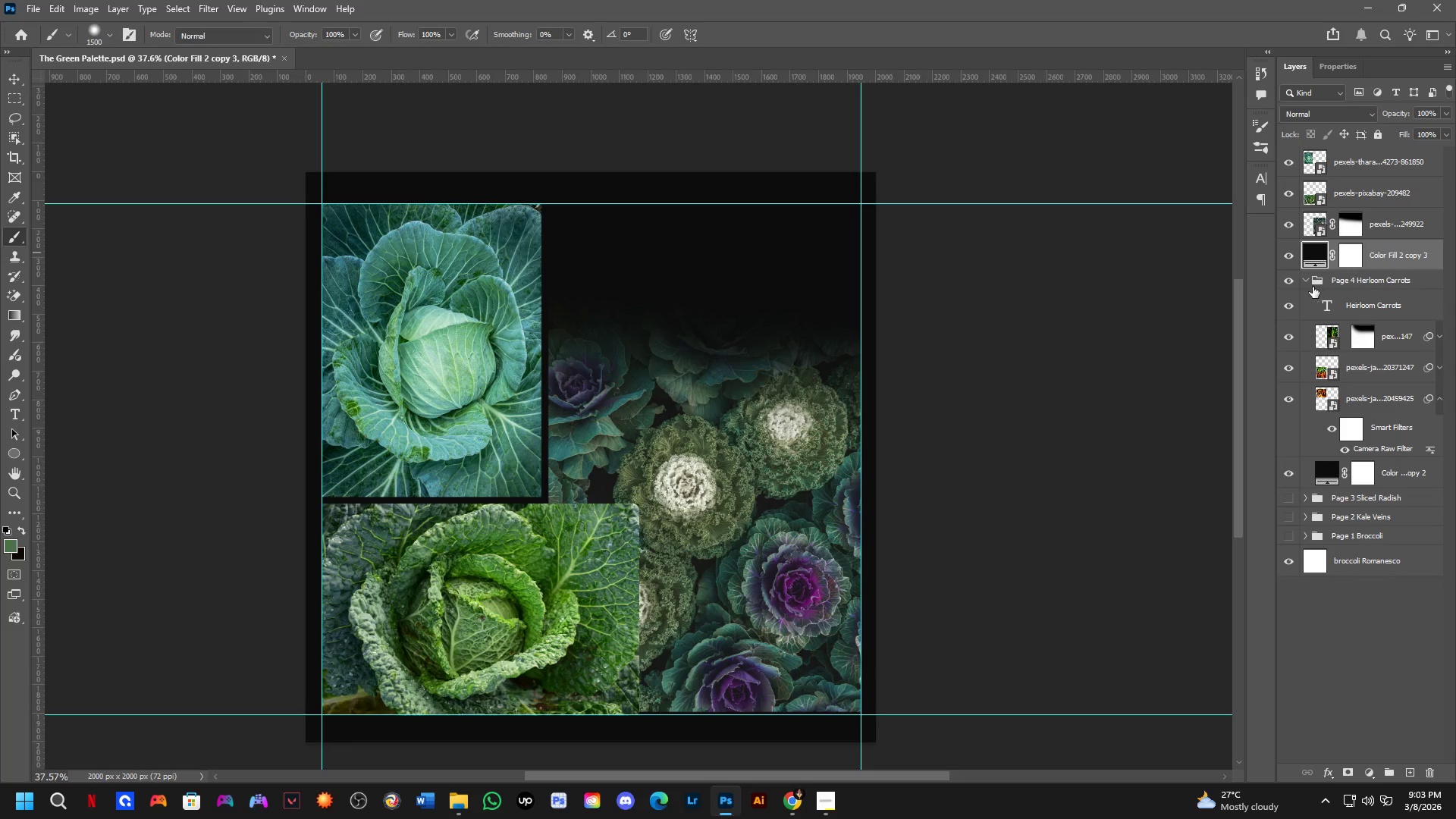 
left_click([1308, 281])
 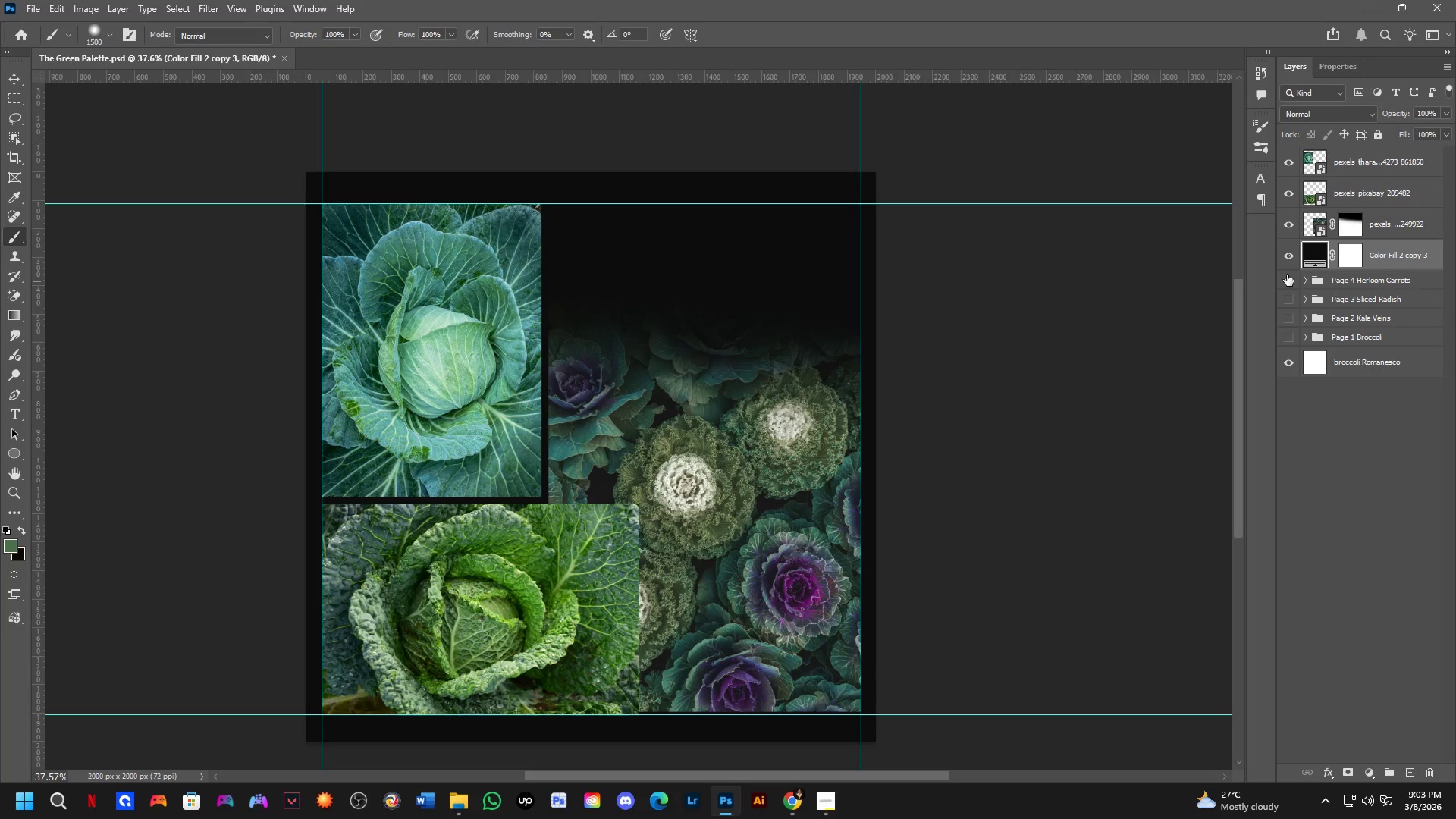 
left_click([1287, 275])
 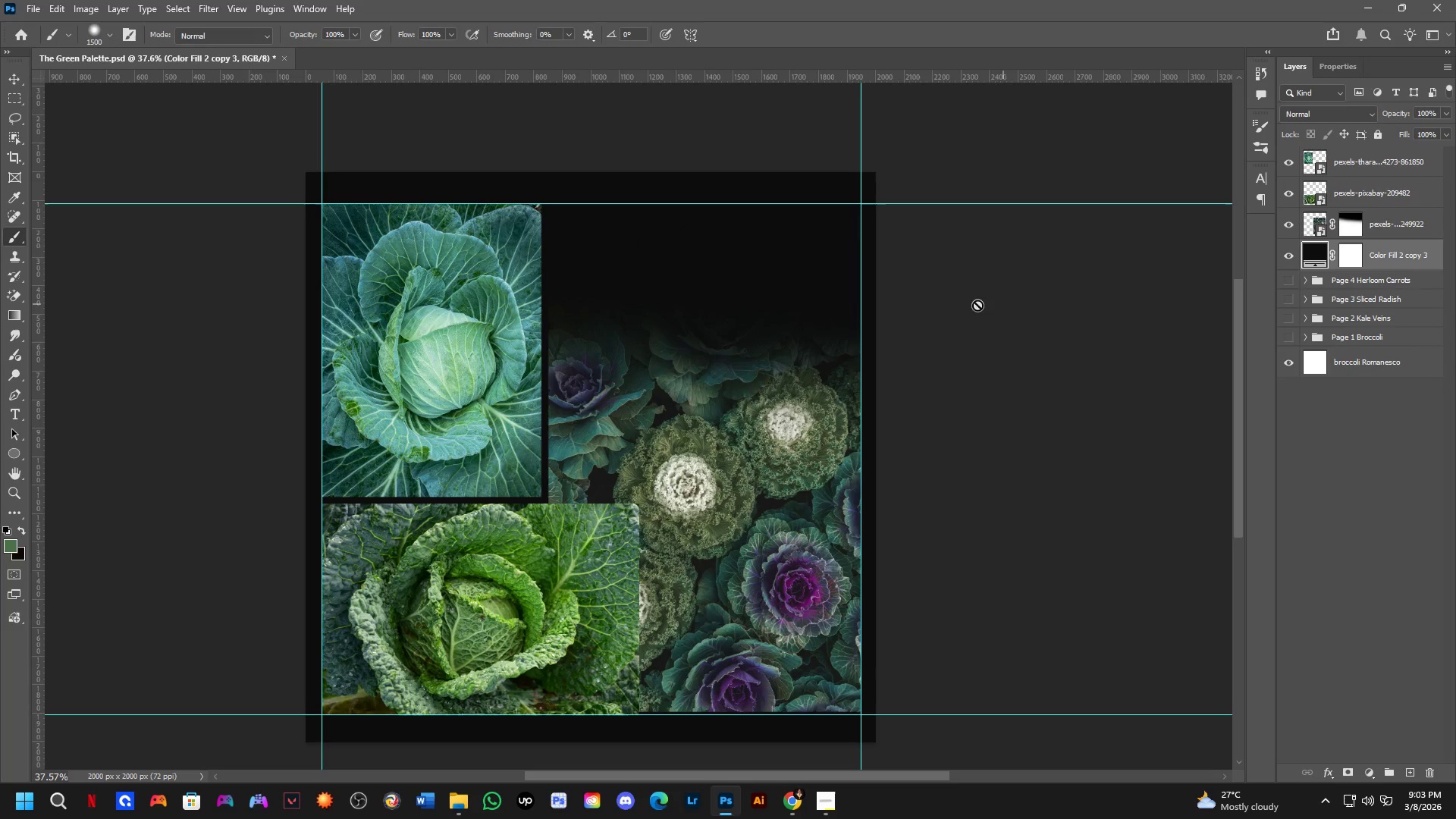 
scroll: coordinate [717, 319], scroll_direction: down, amount: 1.0
 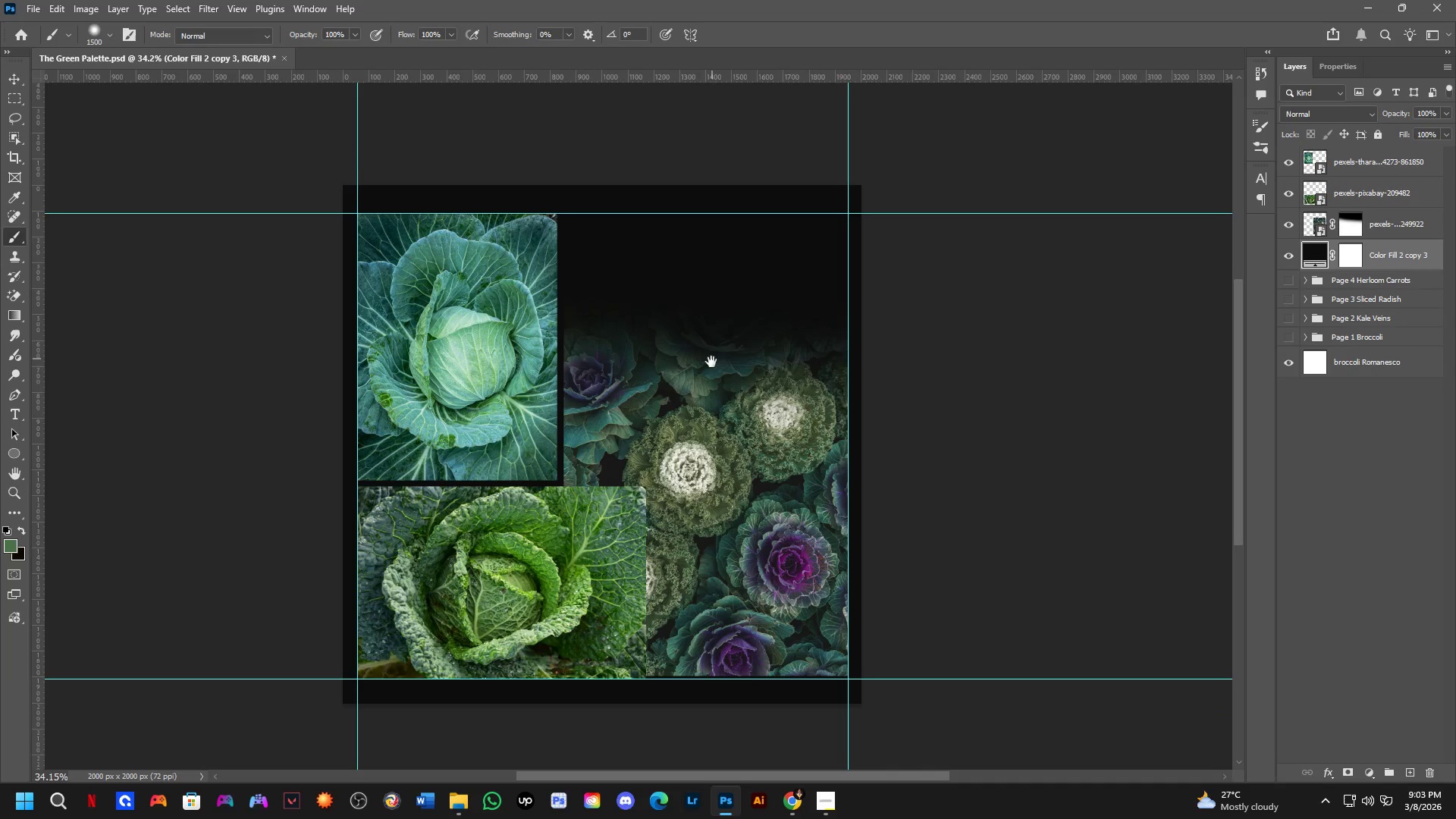 
hold_key(key=Space, duration=0.7)
 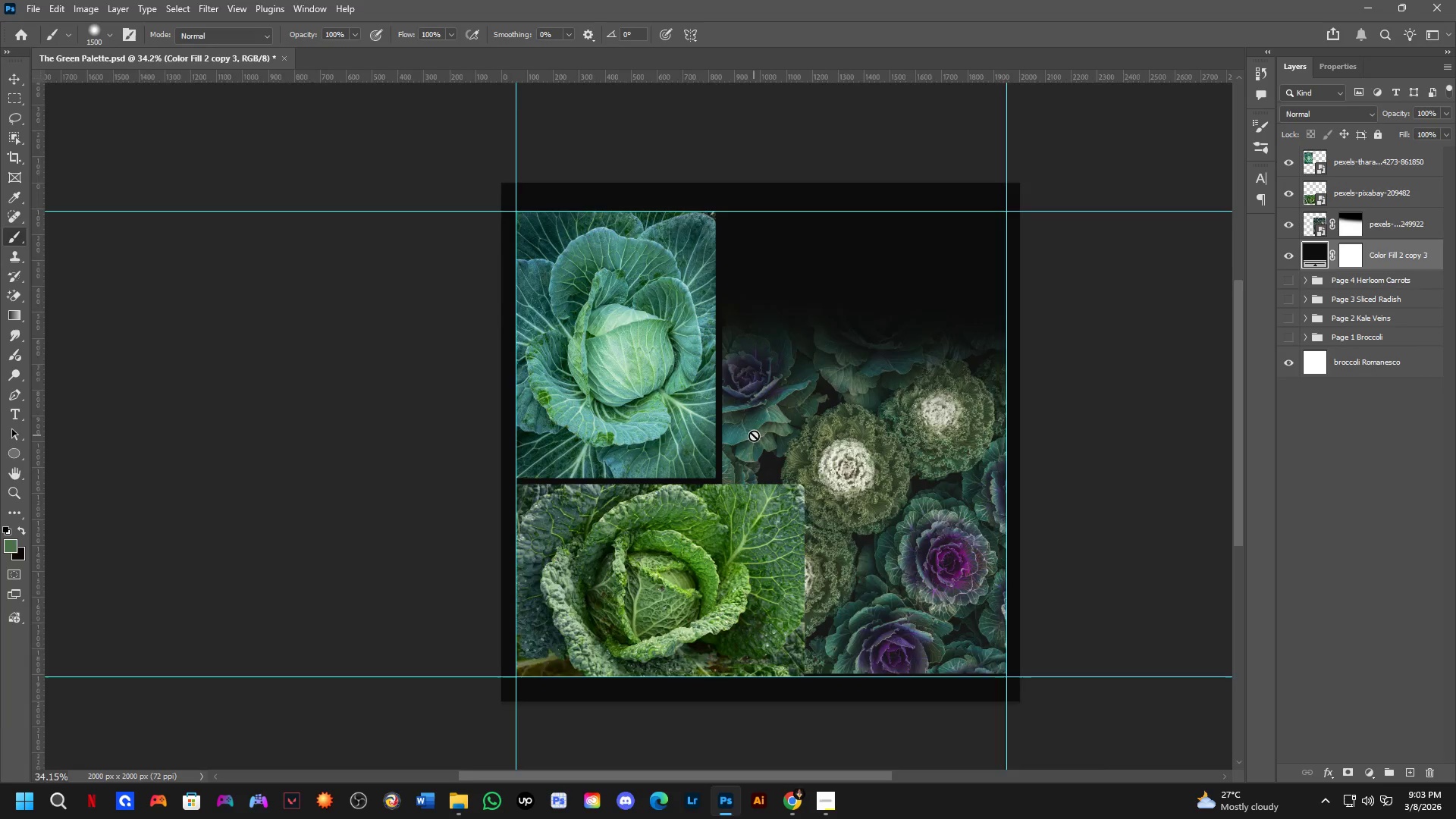 
left_click_drag(start_coordinate=[714, 375], to_coordinate=[872, 373])
 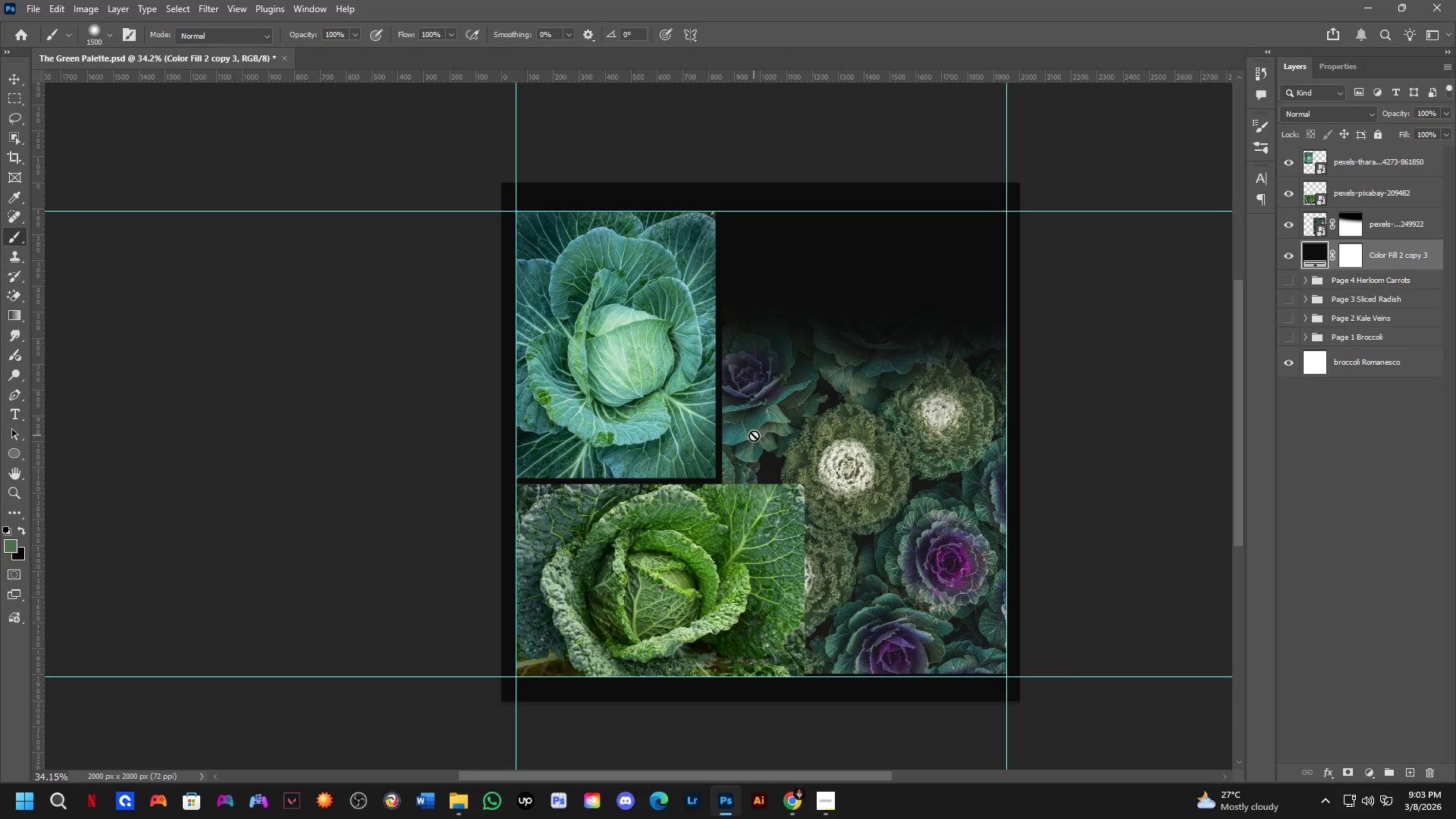 
scroll: coordinate [767, 431], scroll_direction: up, amount: 6.0
 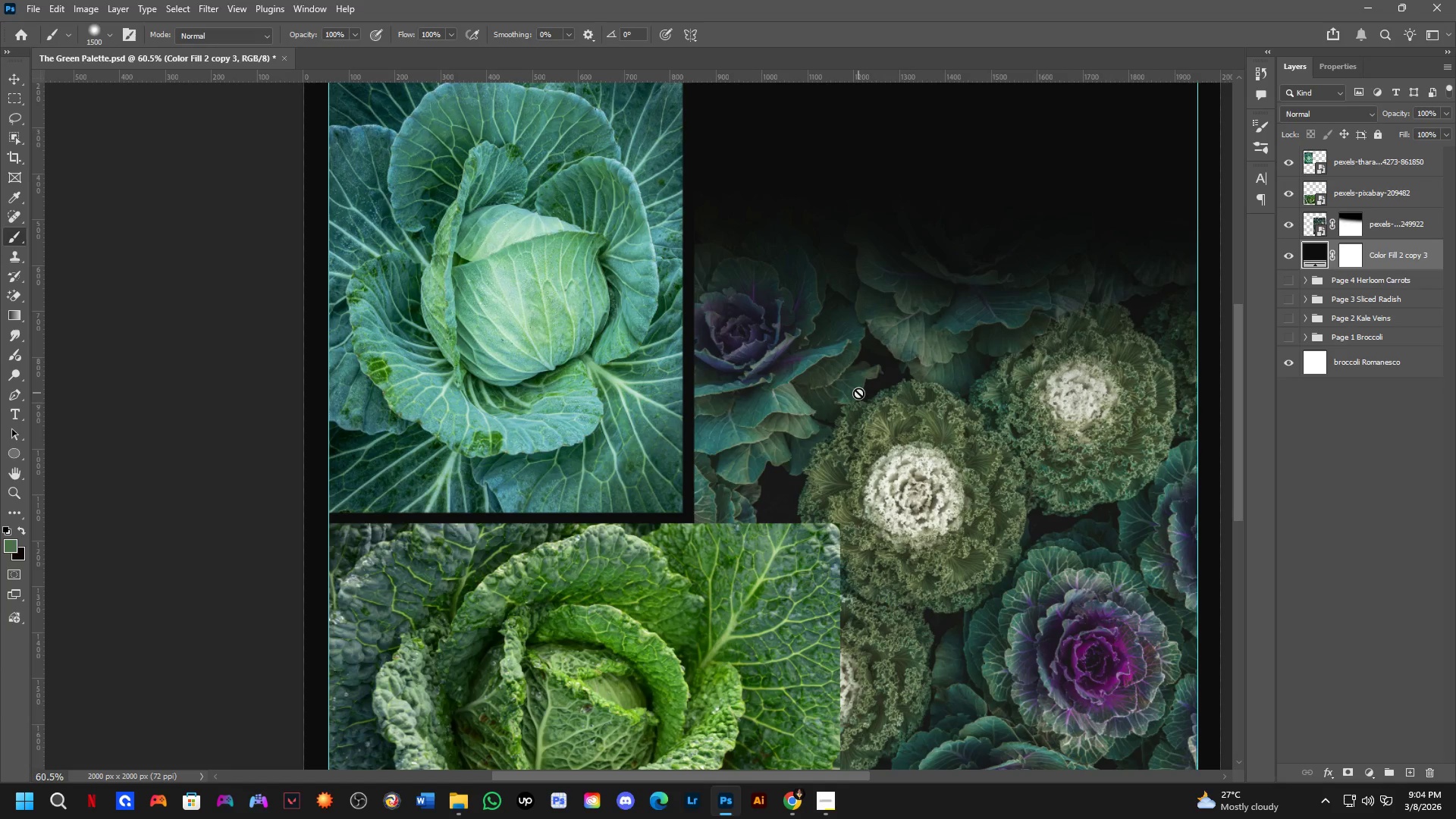 
wait(47.12)
 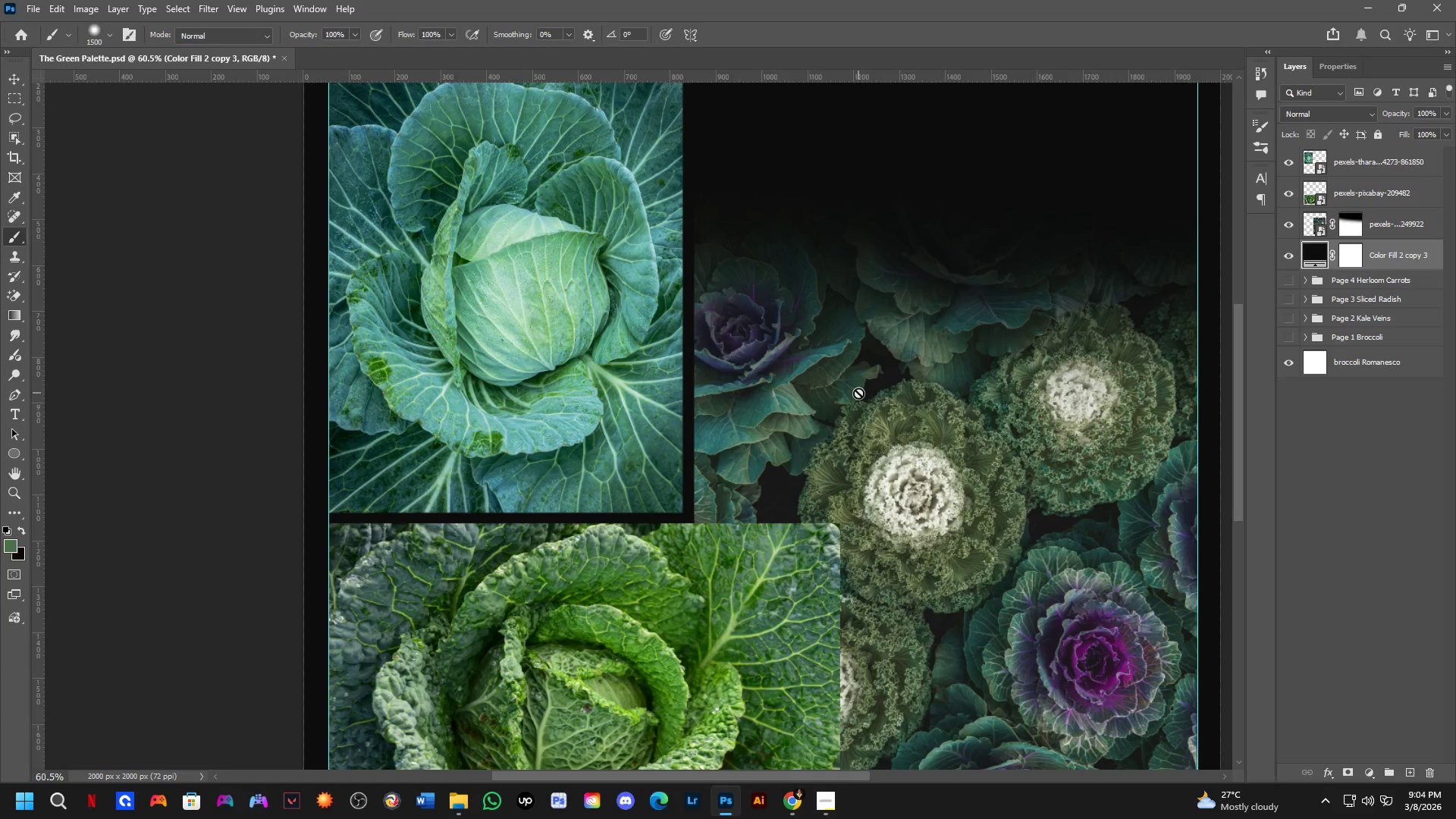 
scroll: coordinate [819, 486], scroll_direction: down, amount: 7.0
 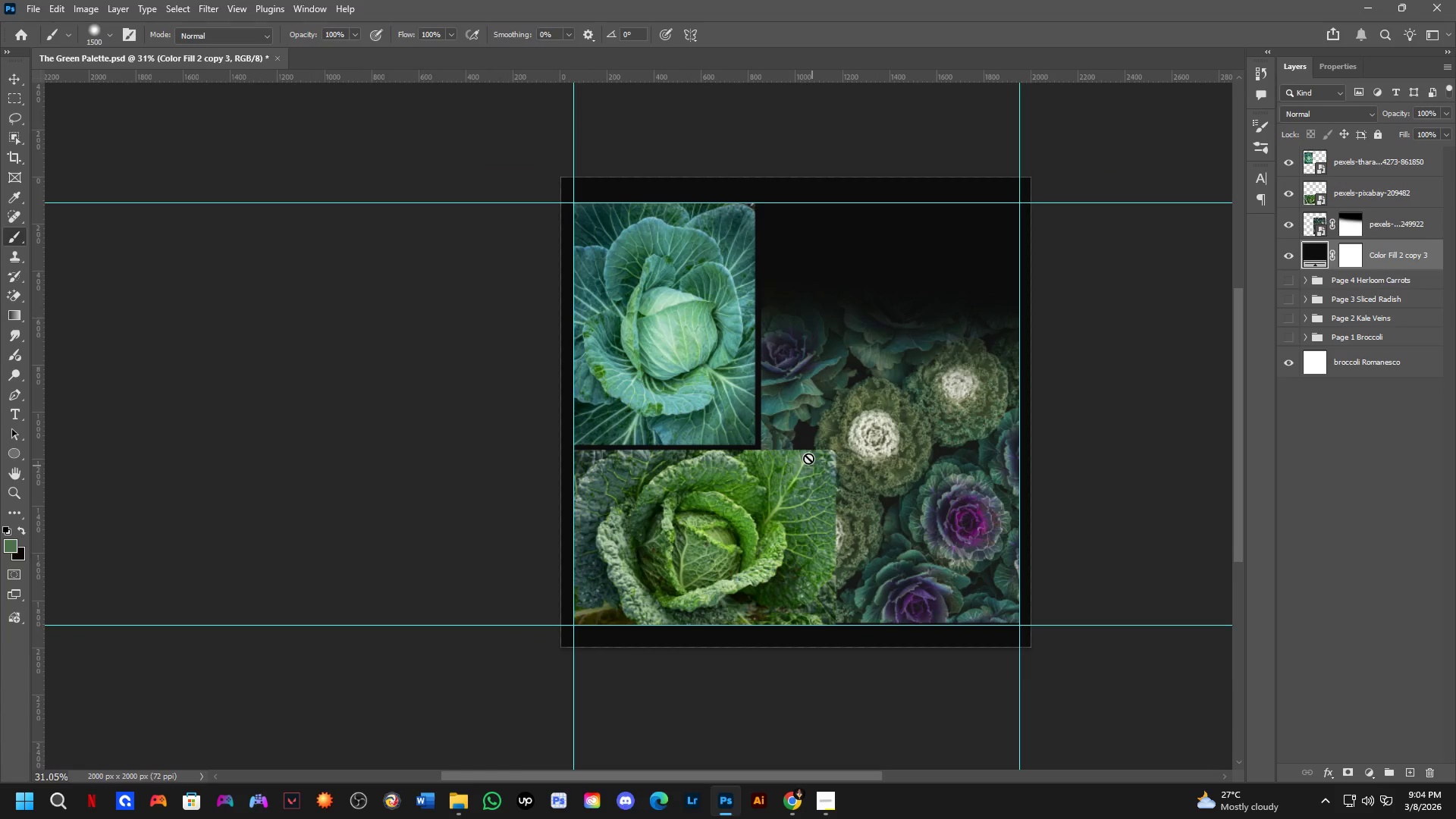 
scroll: coordinate [796, 300], scroll_direction: up, amount: 2.0
 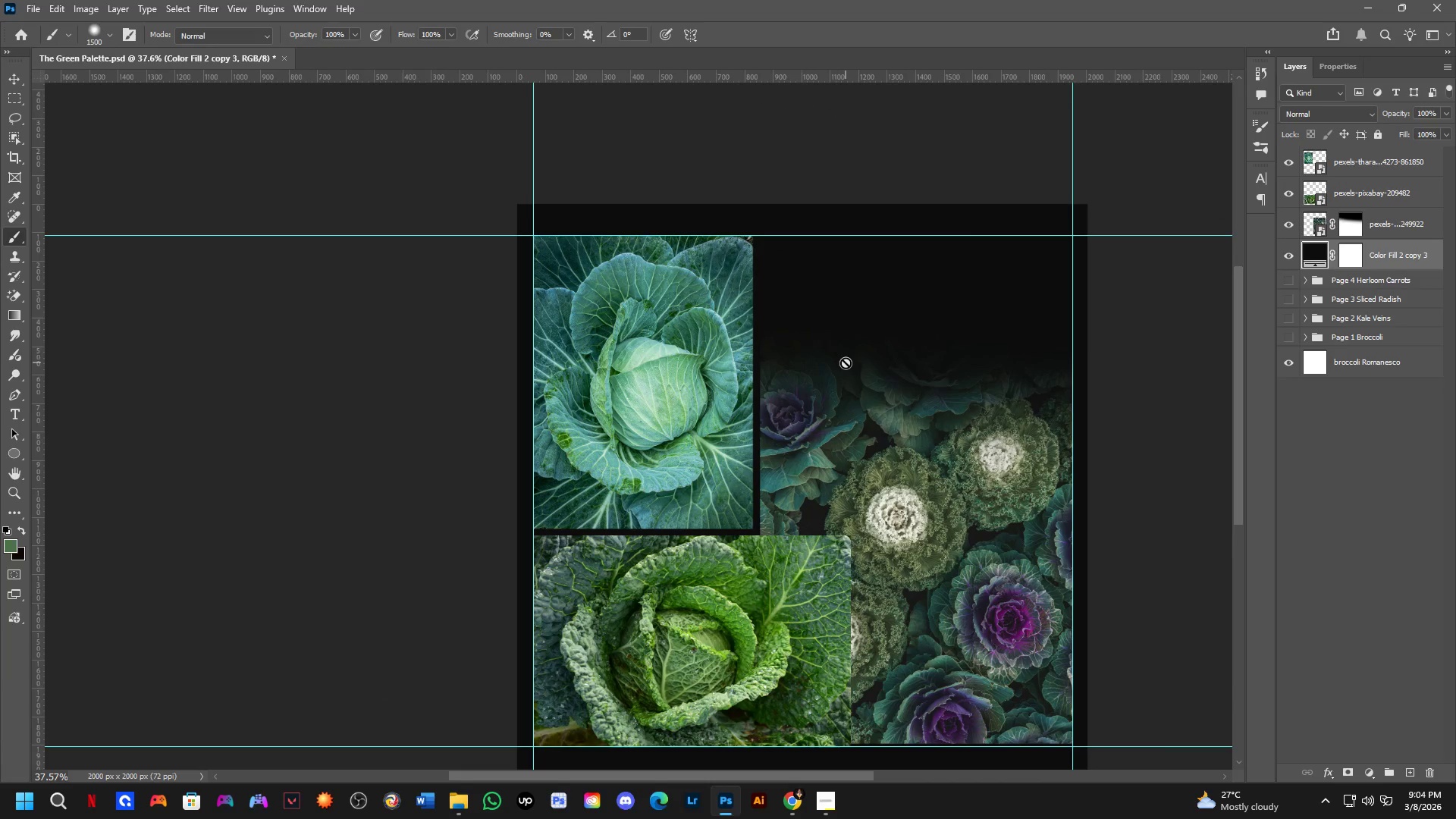 
scroll: coordinate [852, 396], scroll_direction: down, amount: 3.0
 